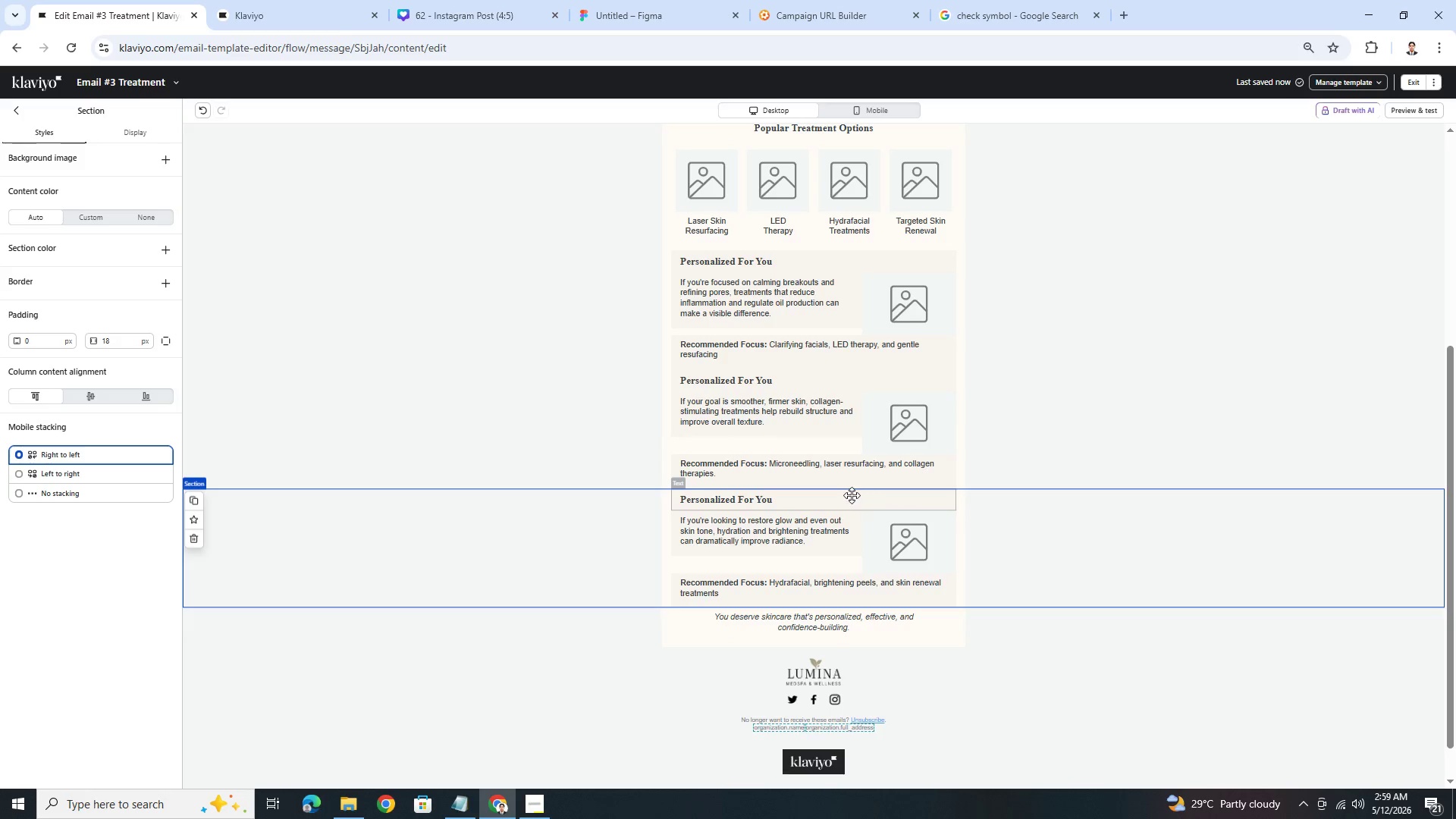 
double_click([777, 479])
 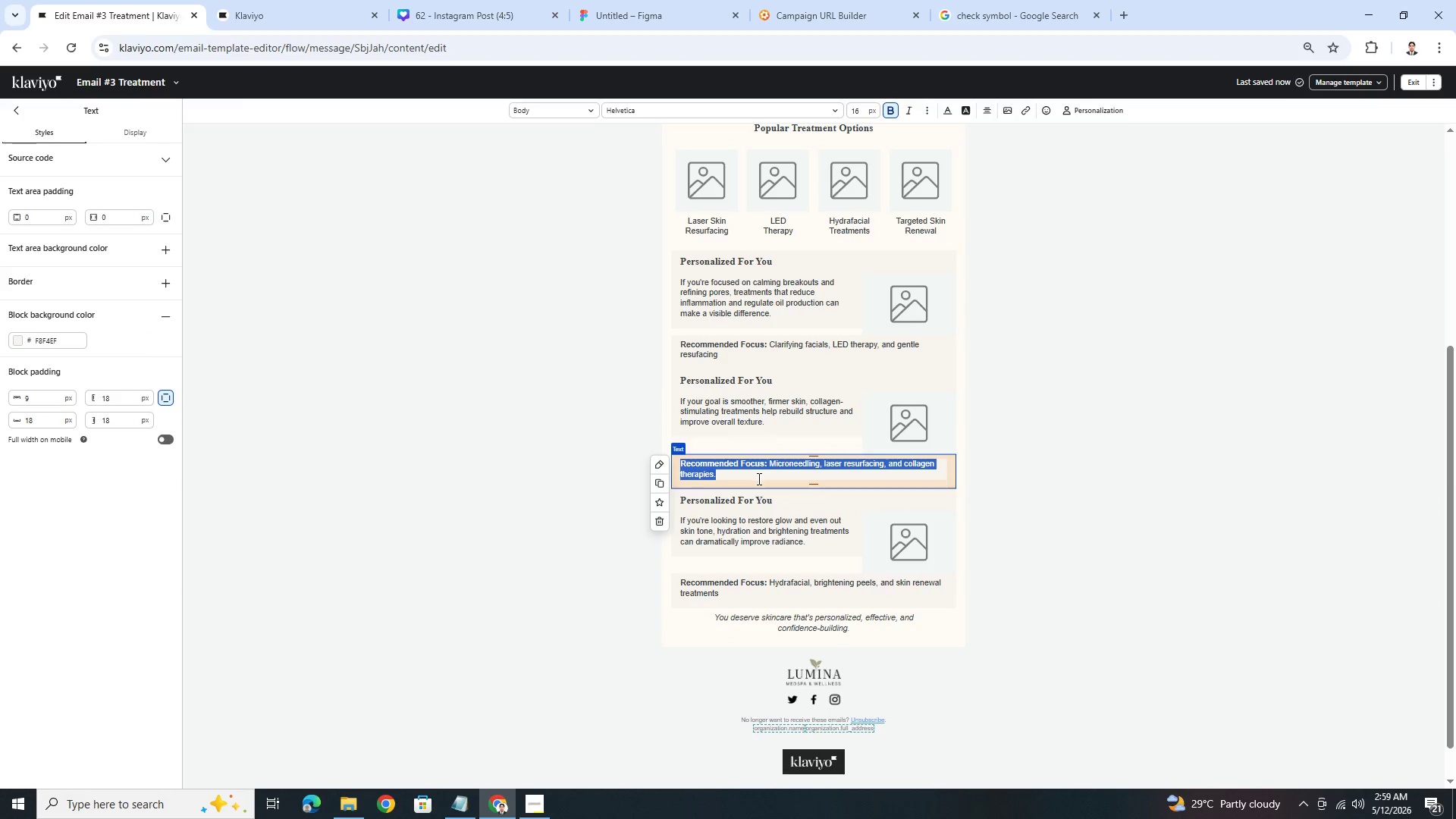 
left_click([758, 479])
 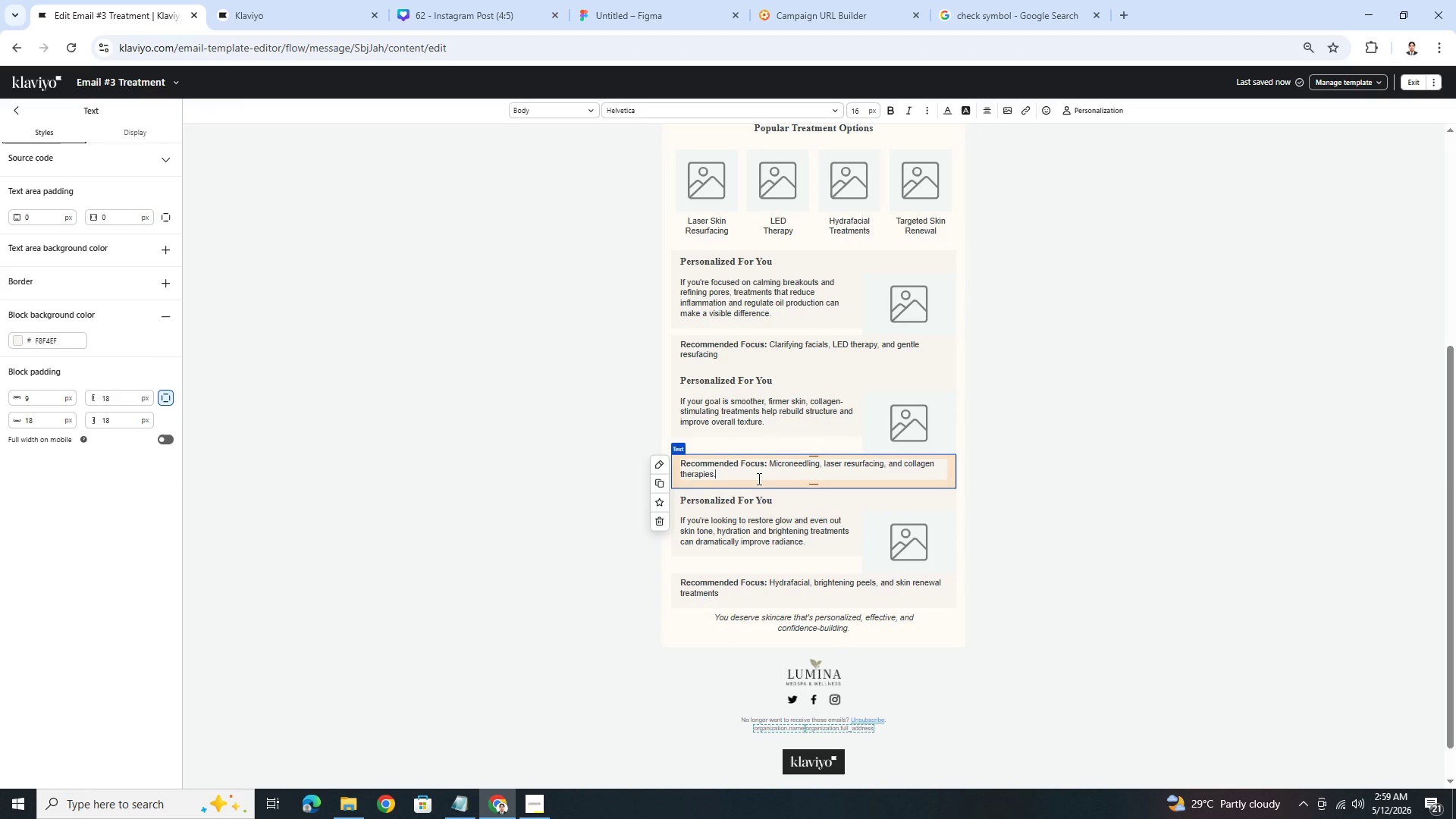 
key(Backspace)
 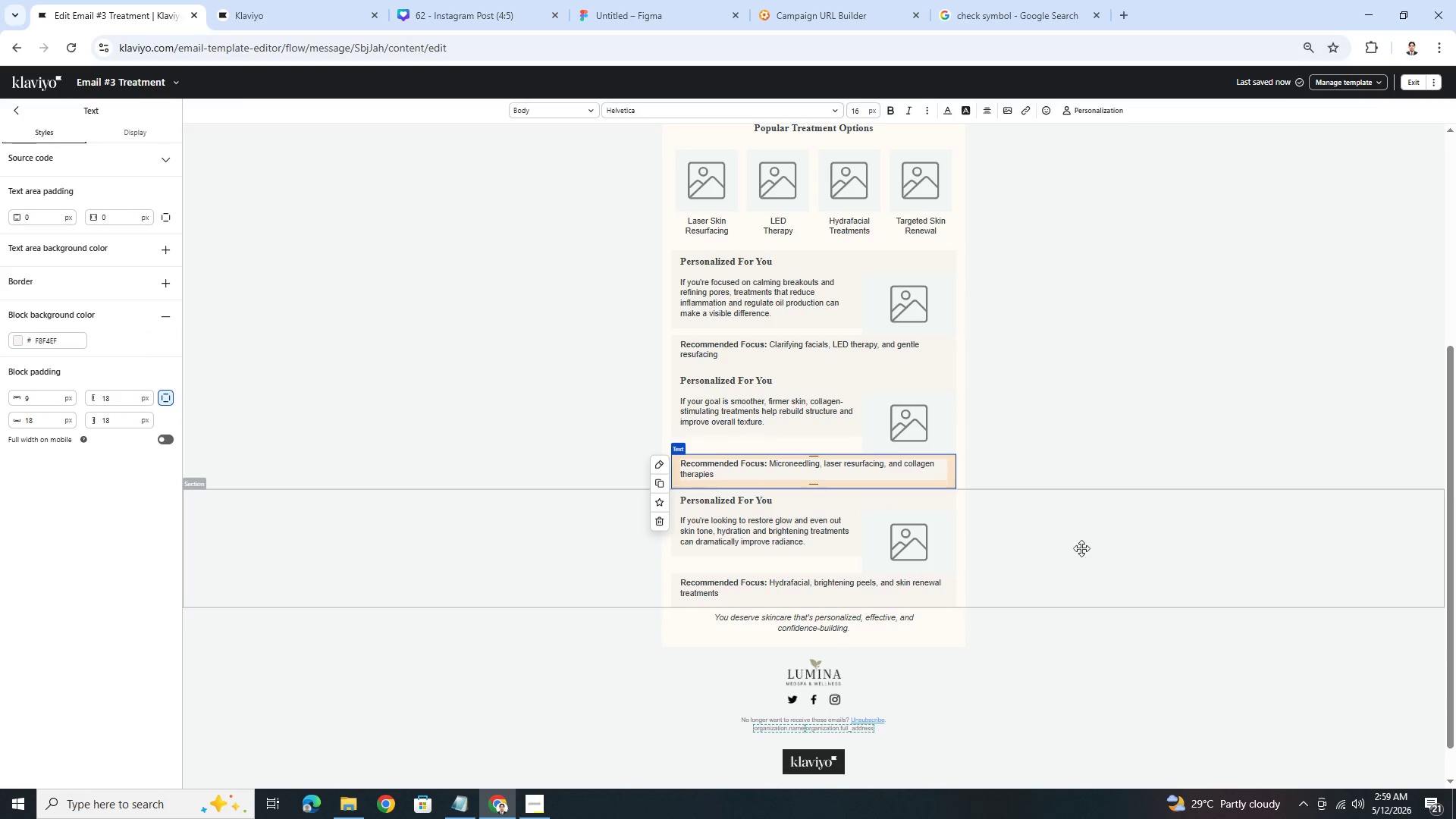 
left_click([1090, 553])
 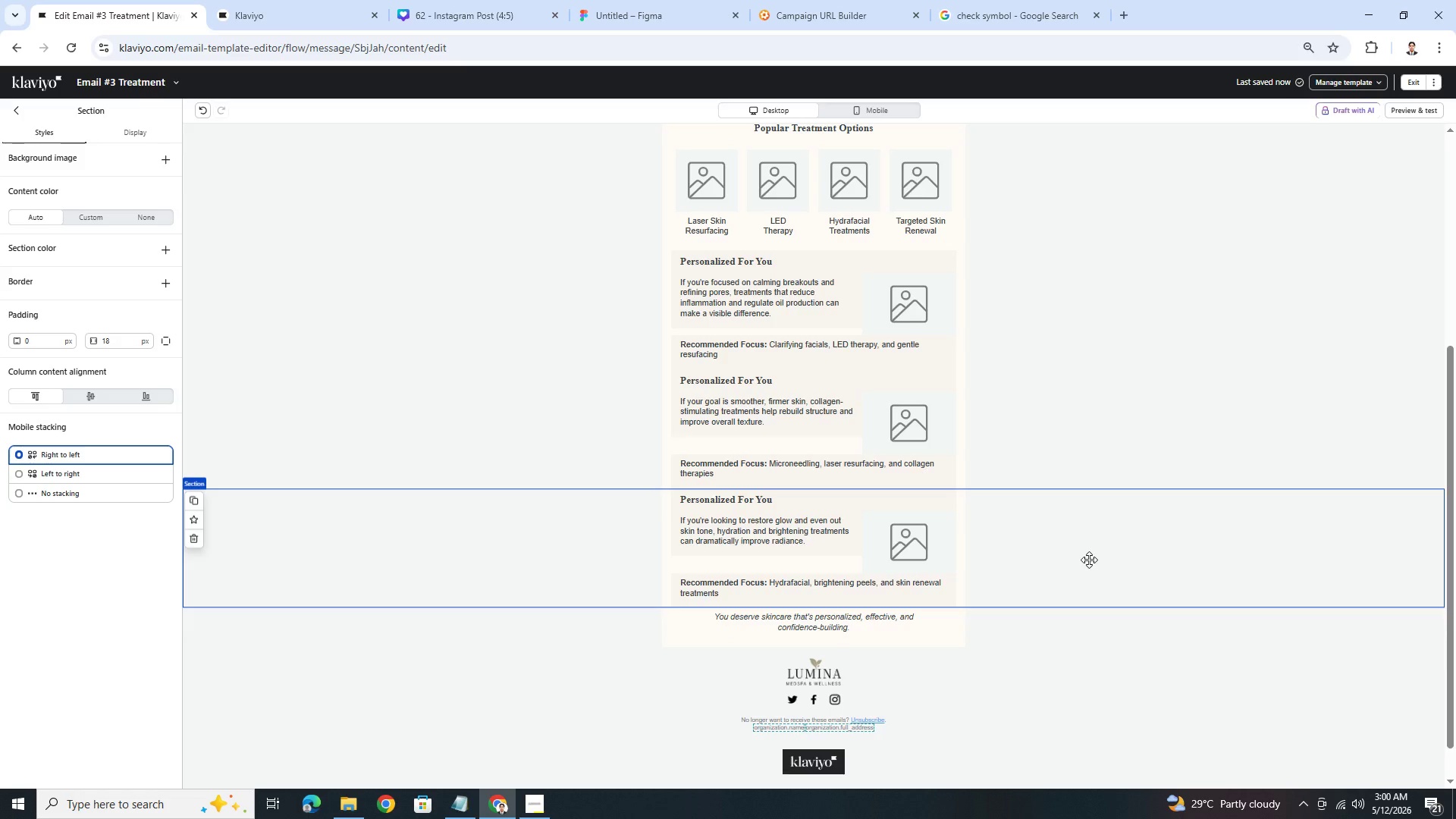 
wait(34.52)
 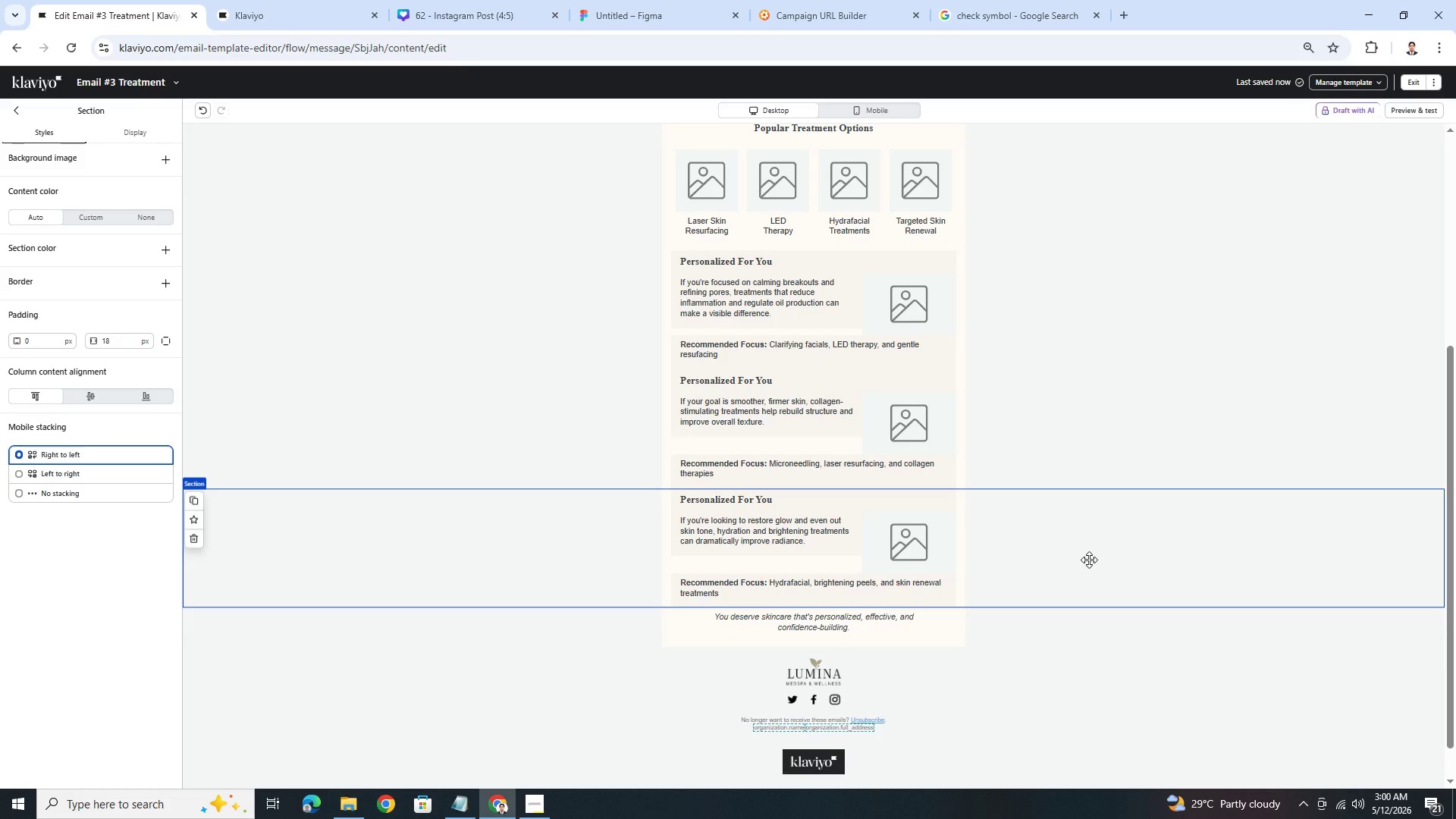 
left_click([824, 566])
 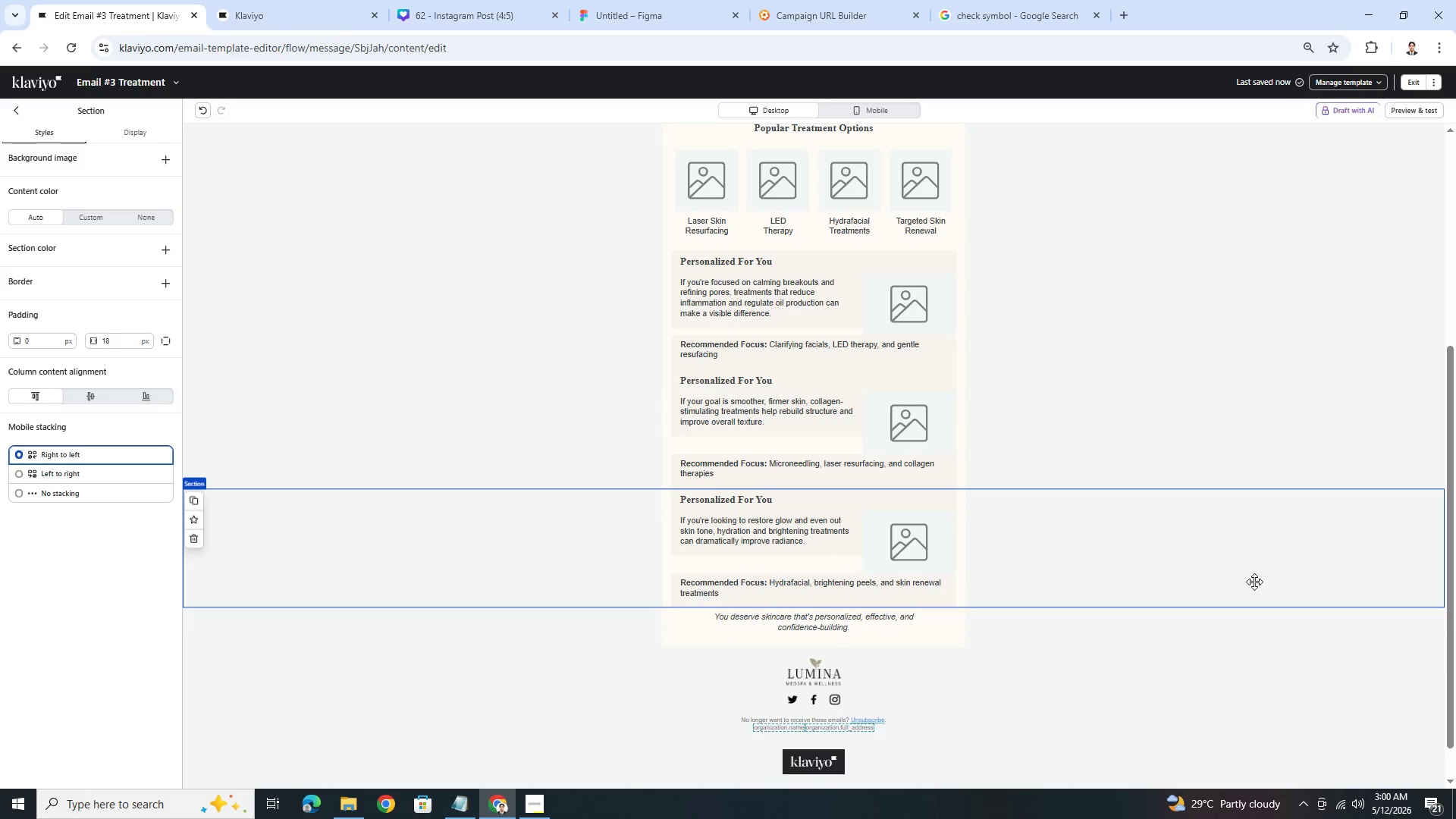 
left_click([1256, 582])
 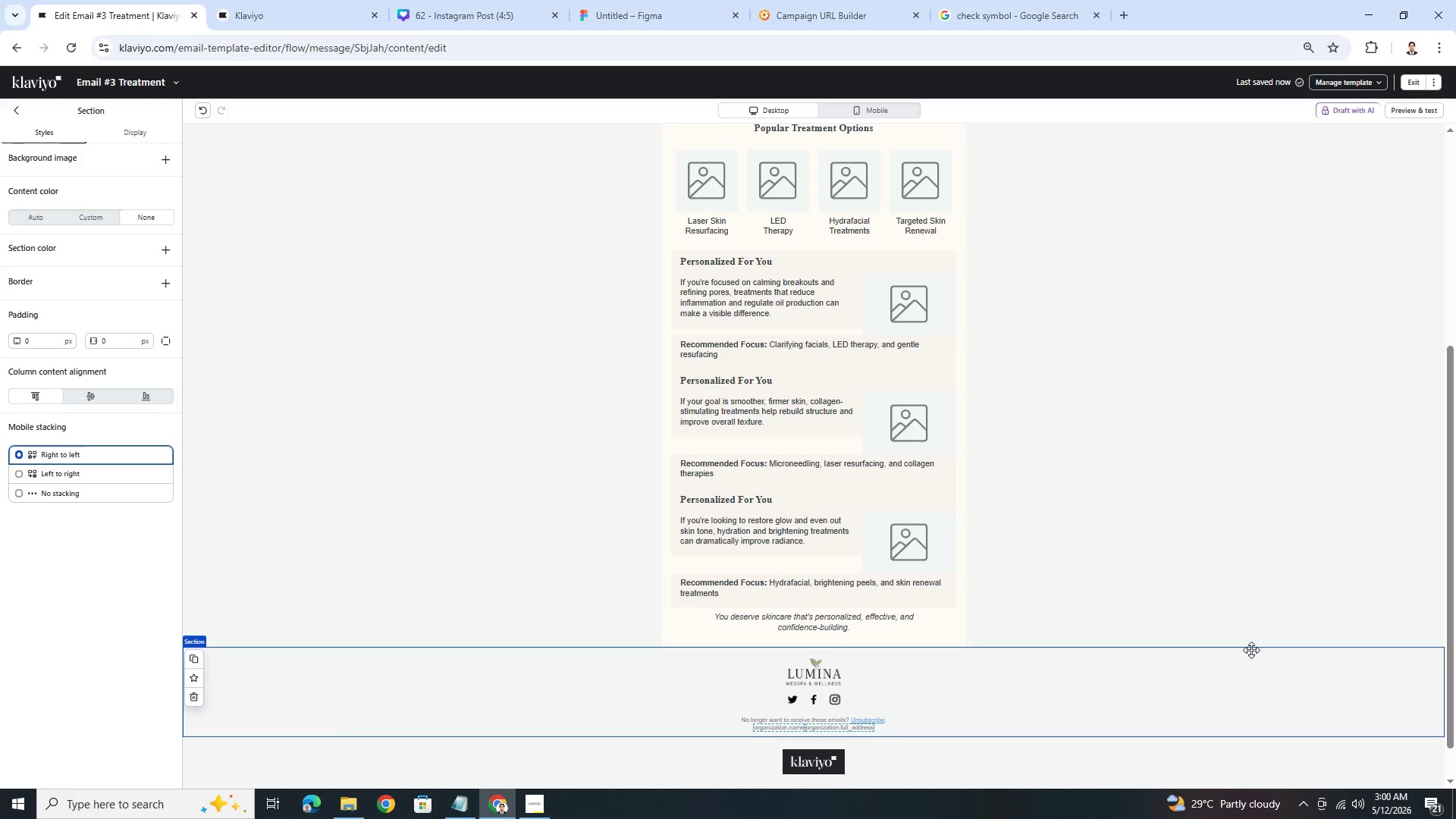 
wait(17.09)
 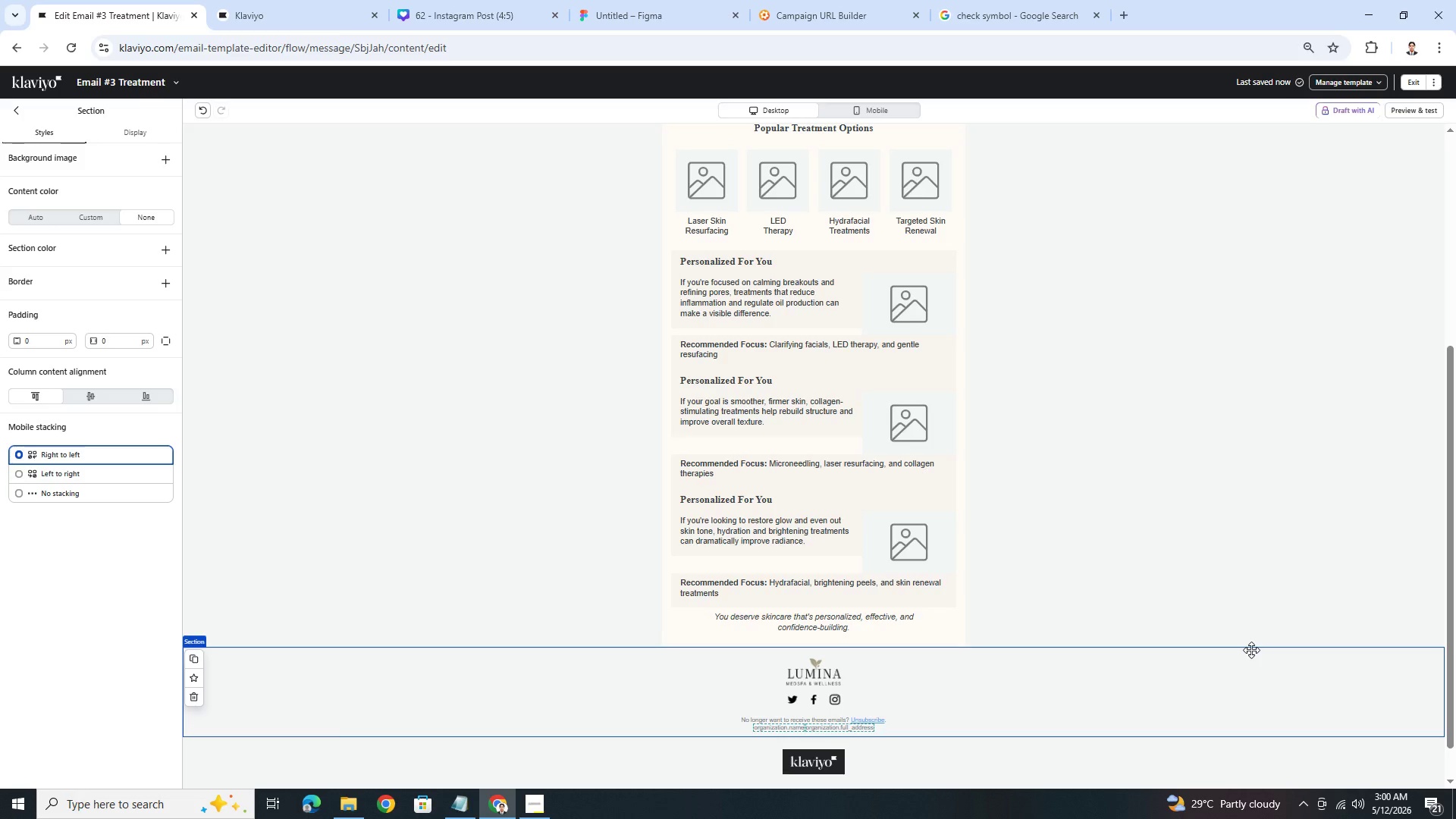 
left_click([900, 113])
 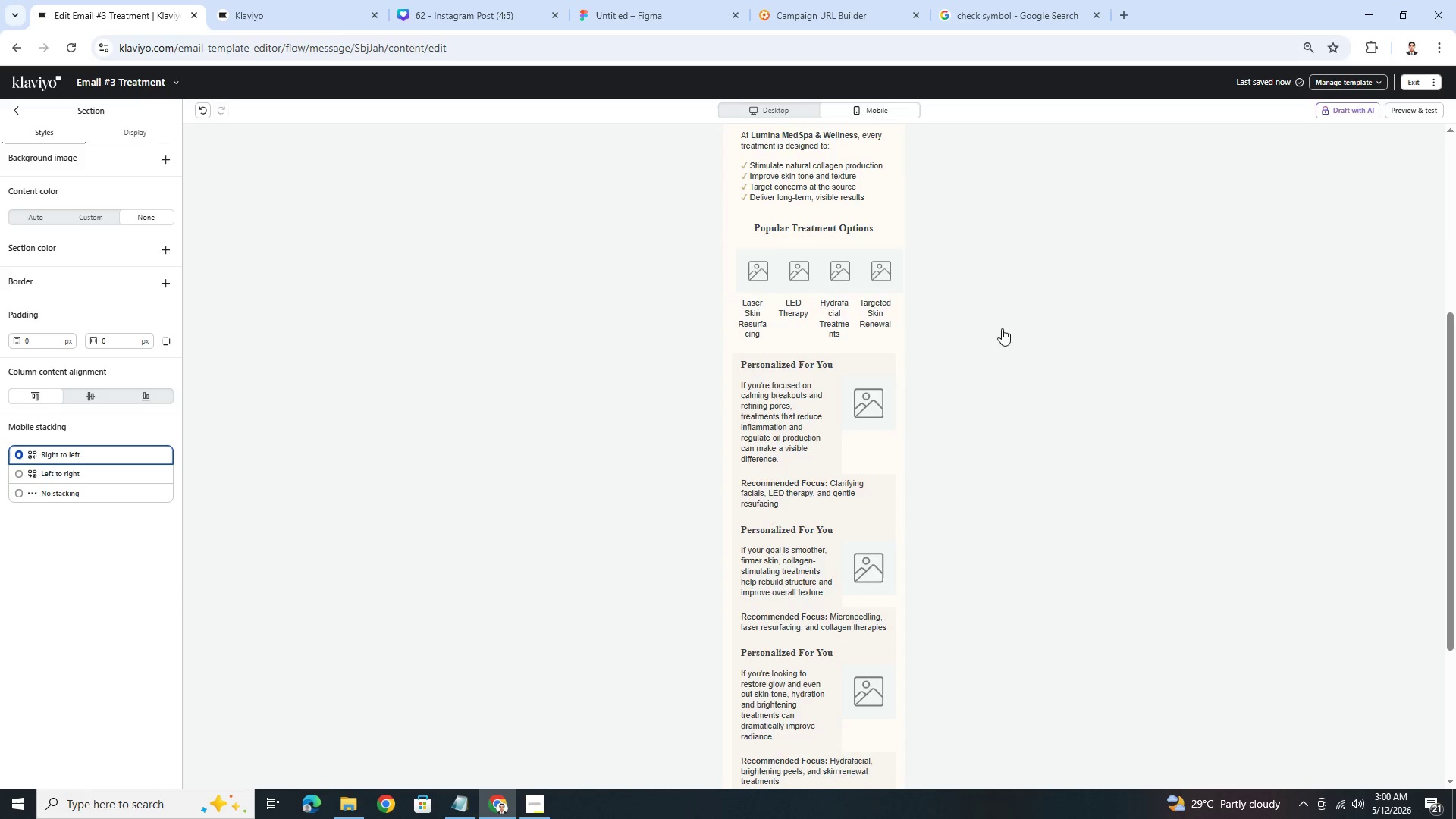 
scroll: coordinate [1040, 395], scroll_direction: down, amount: 7.0
 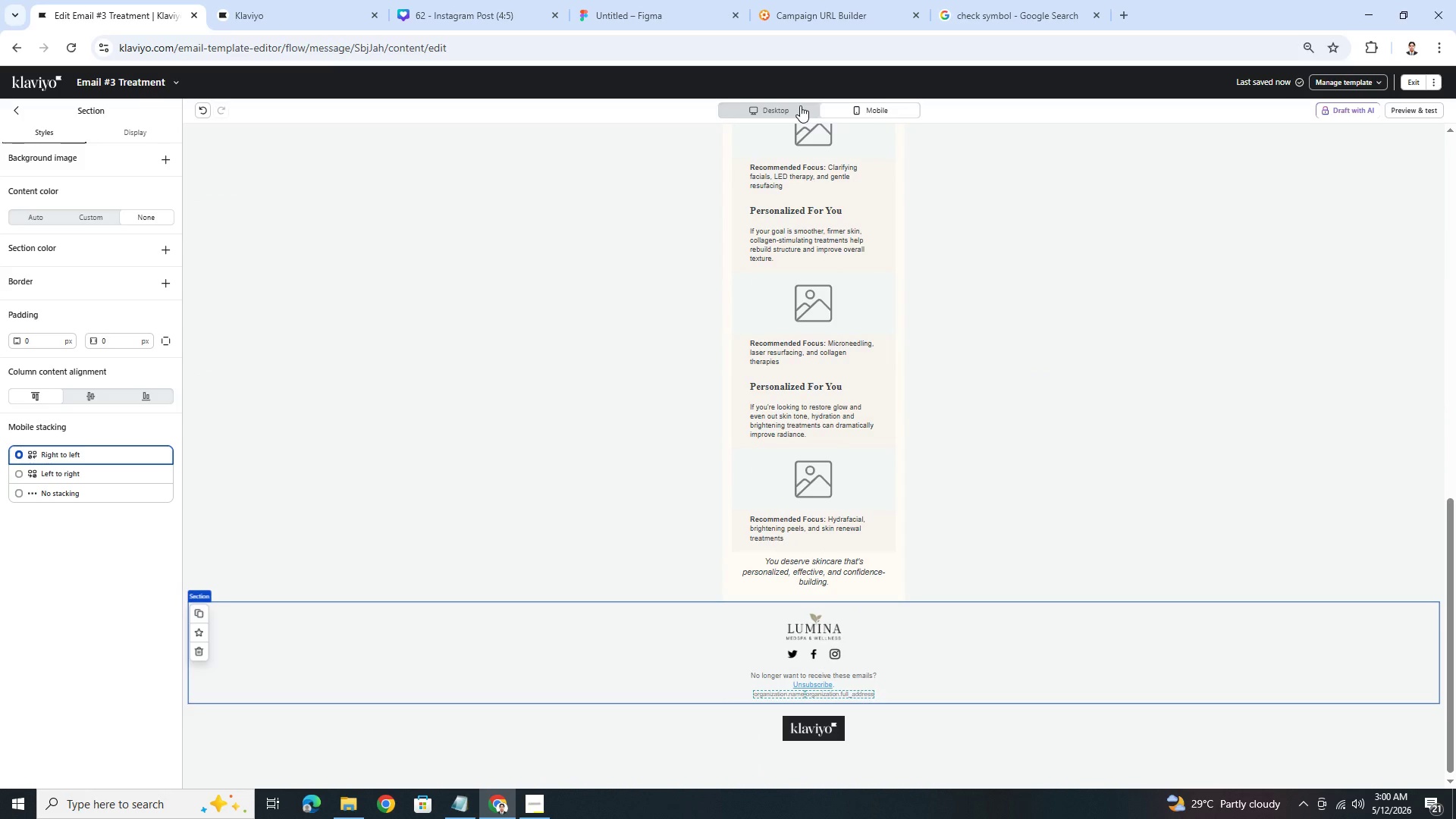 
left_click([800, 105])
 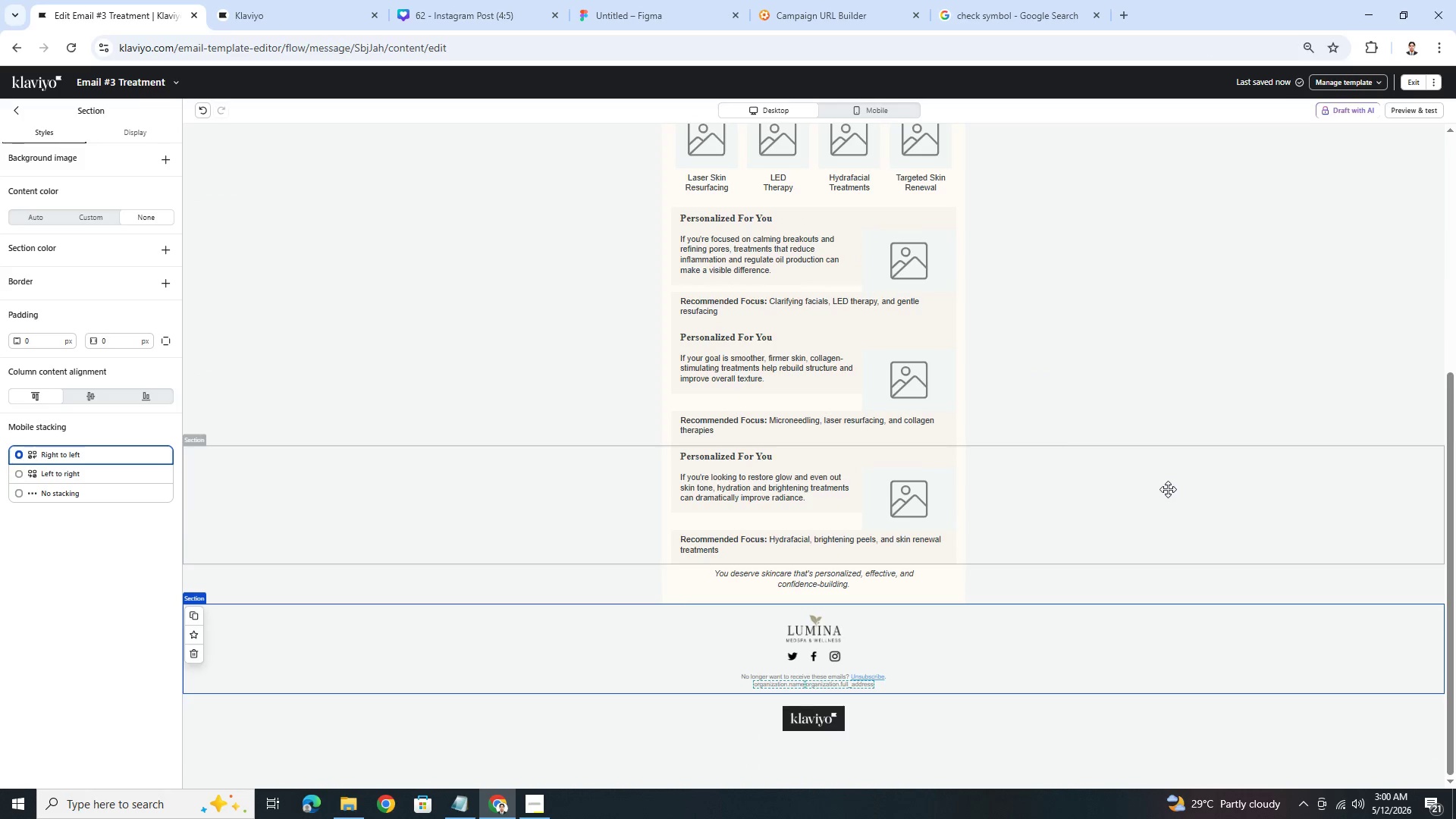 
left_click([1163, 489])
 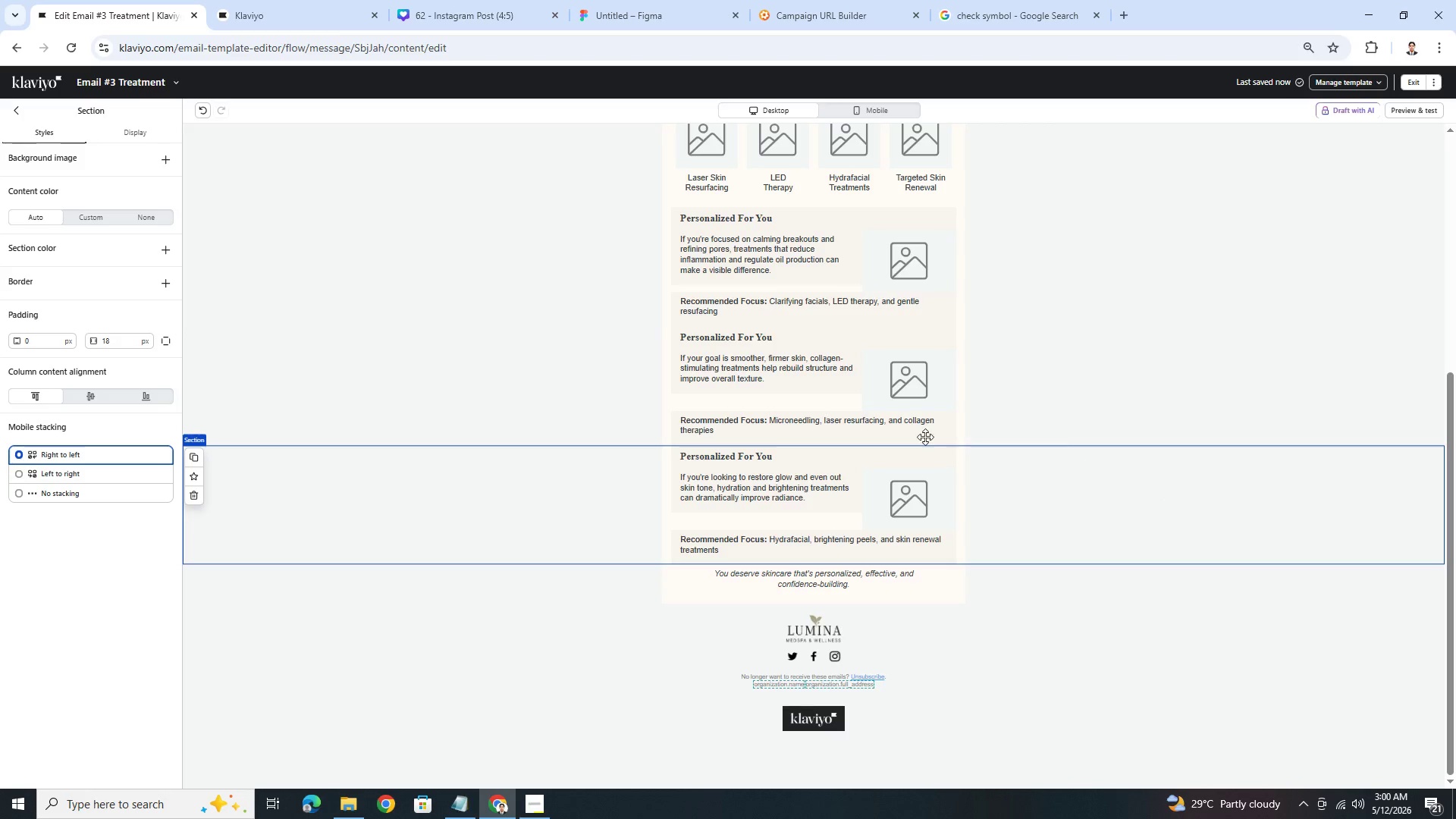 
left_click([152, 137])
 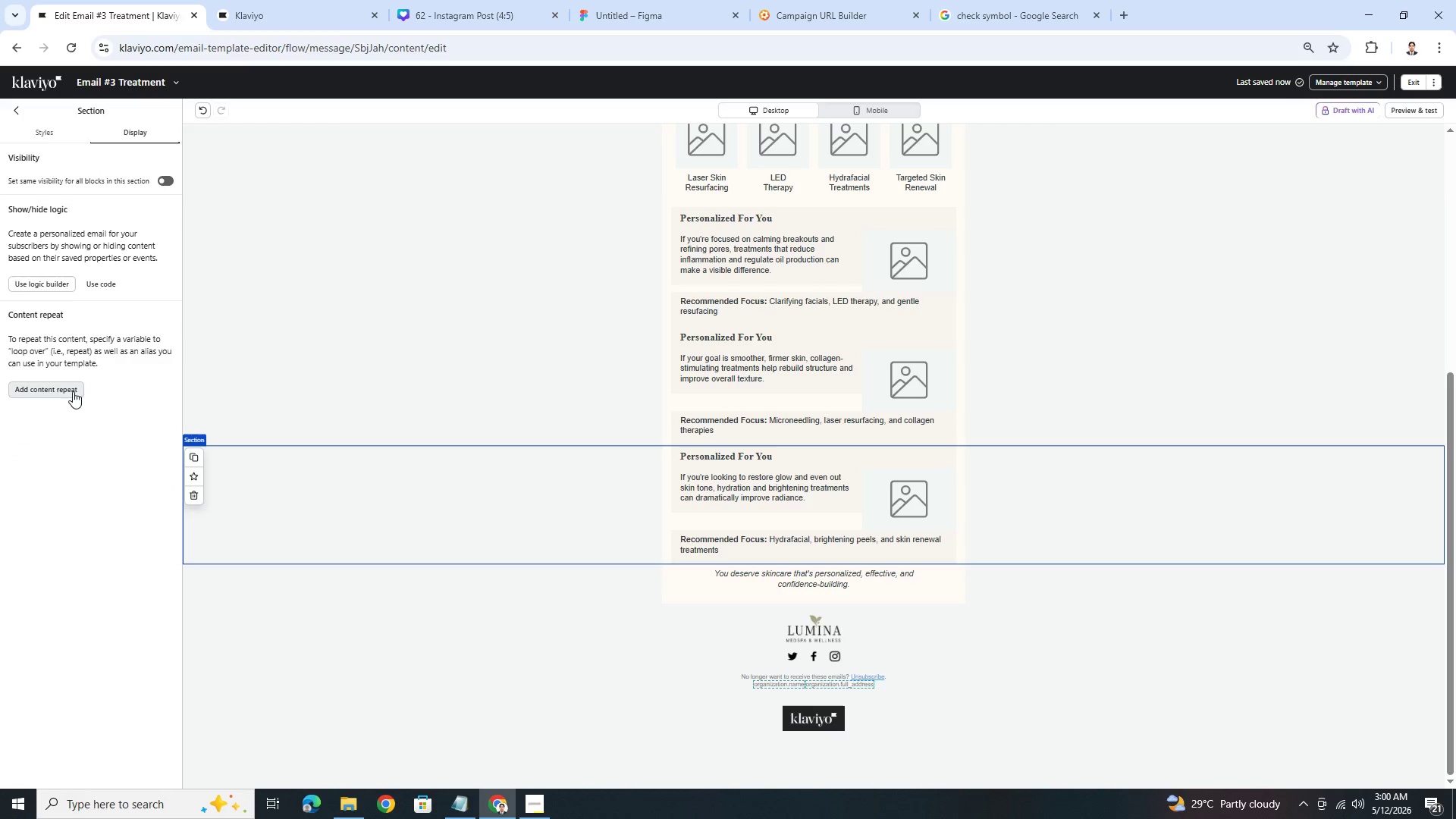 
left_click([56, 282])
 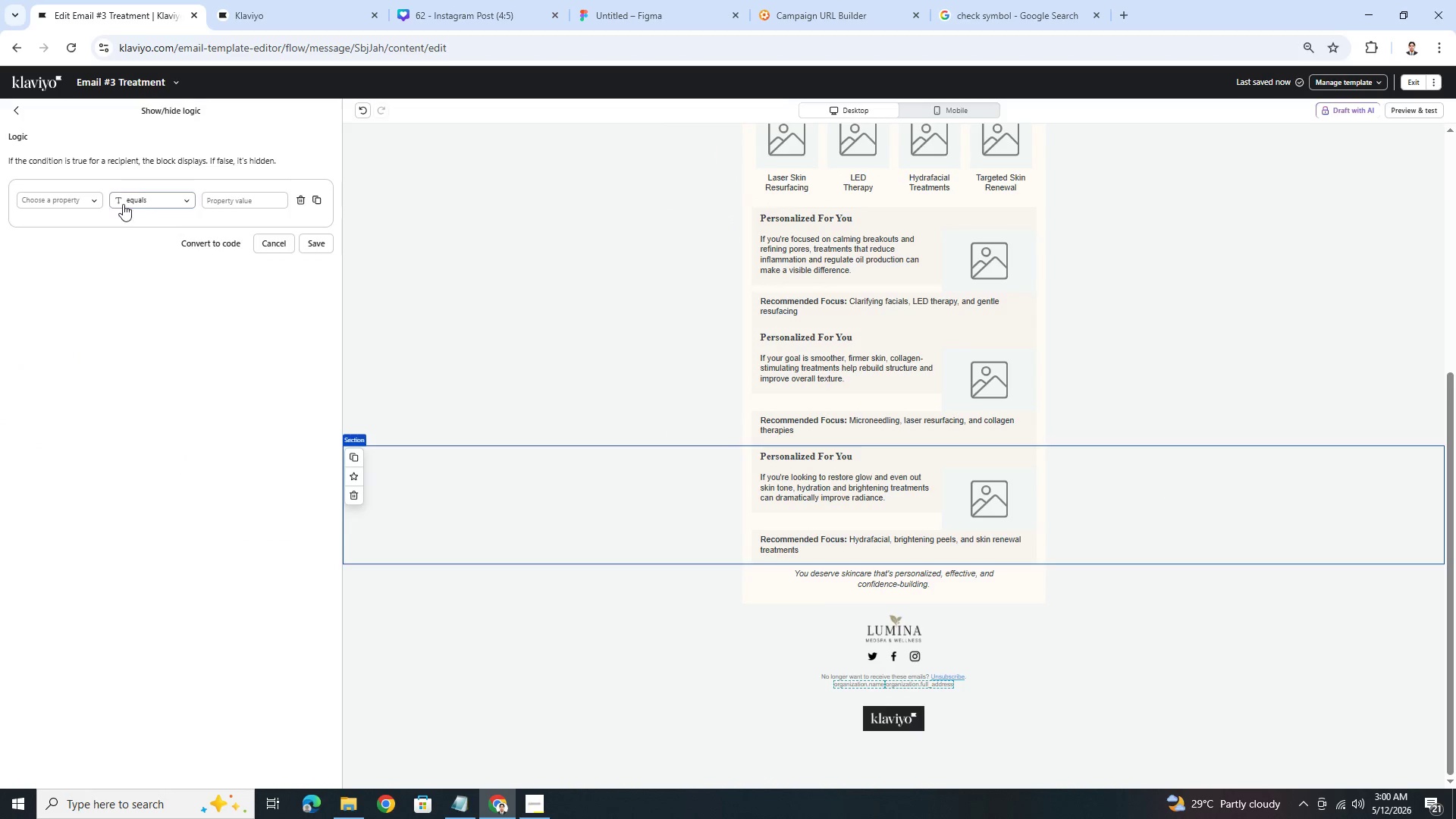 
left_click([58, 201])
 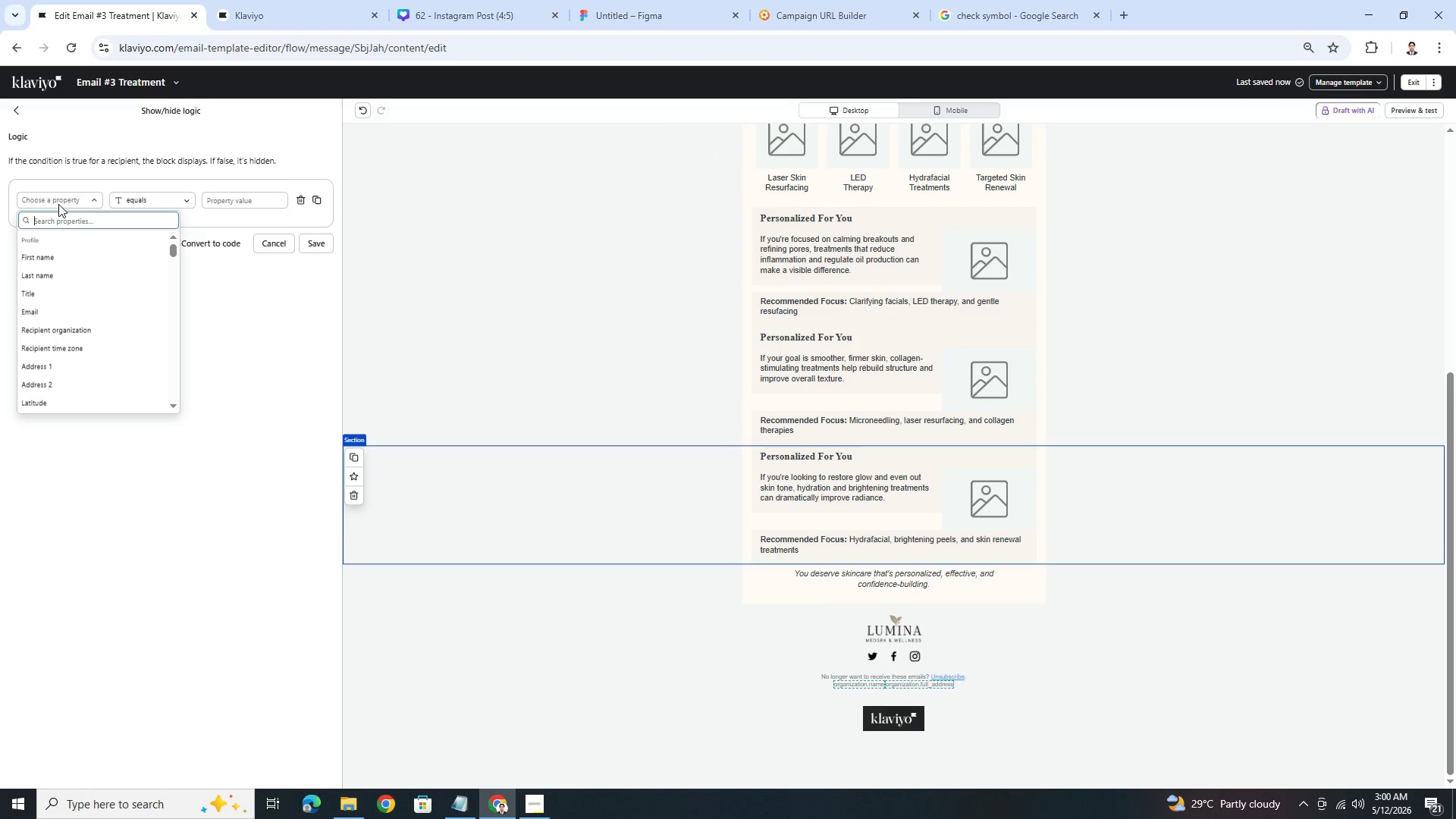 
type(skin c)
 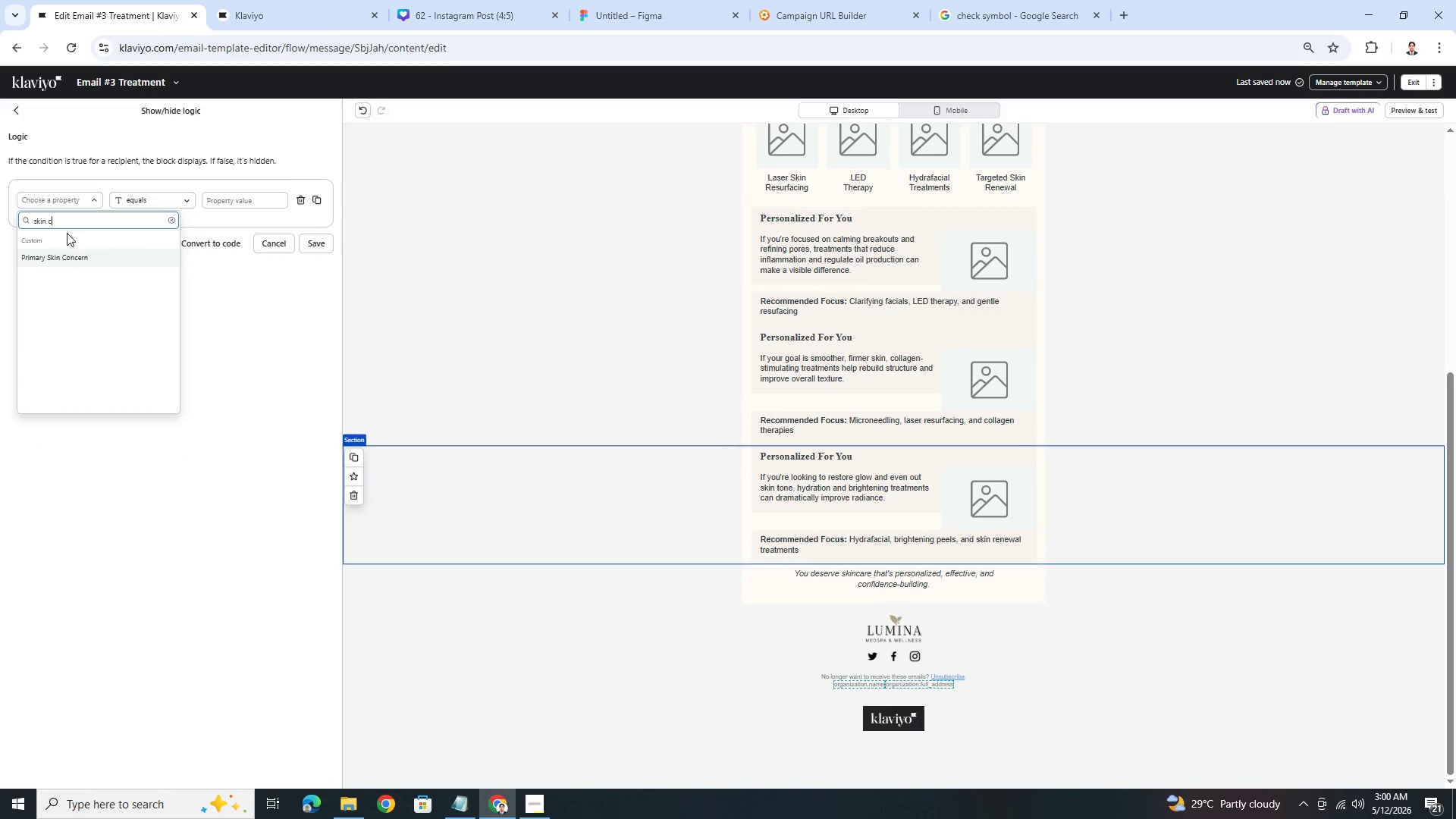 
left_click([80, 256])
 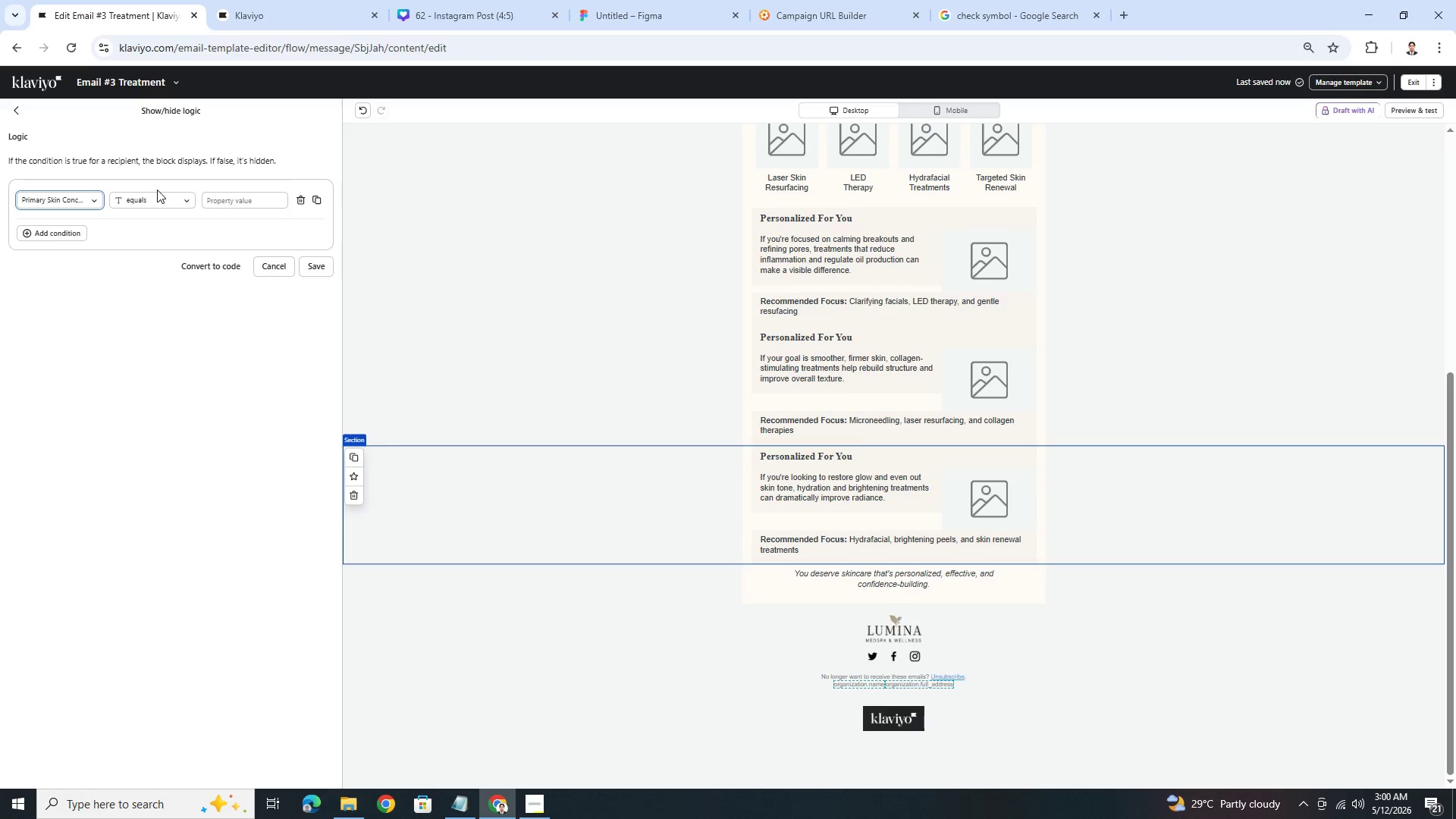 
left_click([159, 202])
 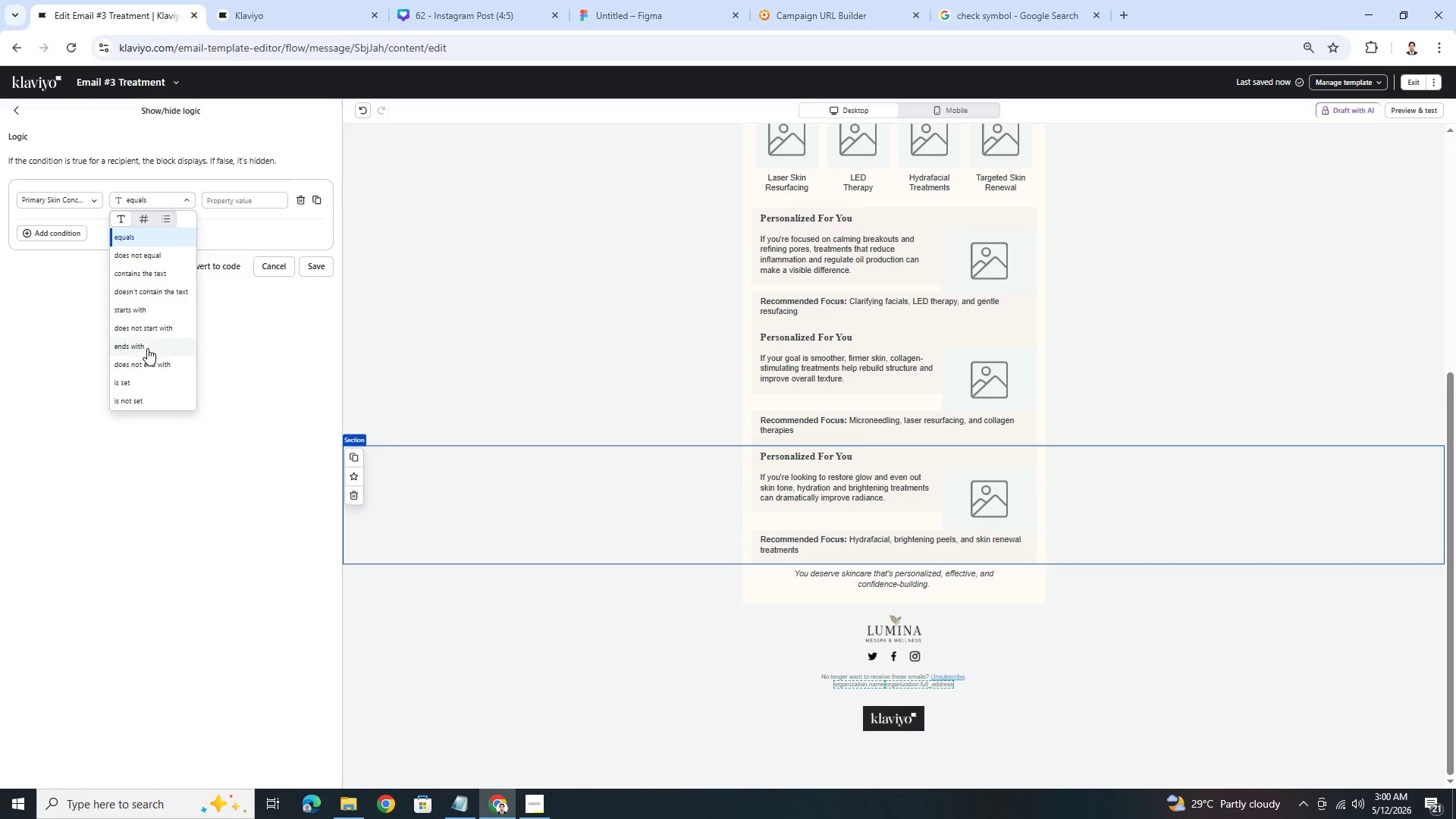 
scroll: coordinate [156, 339], scroll_direction: down, amount: 2.0
 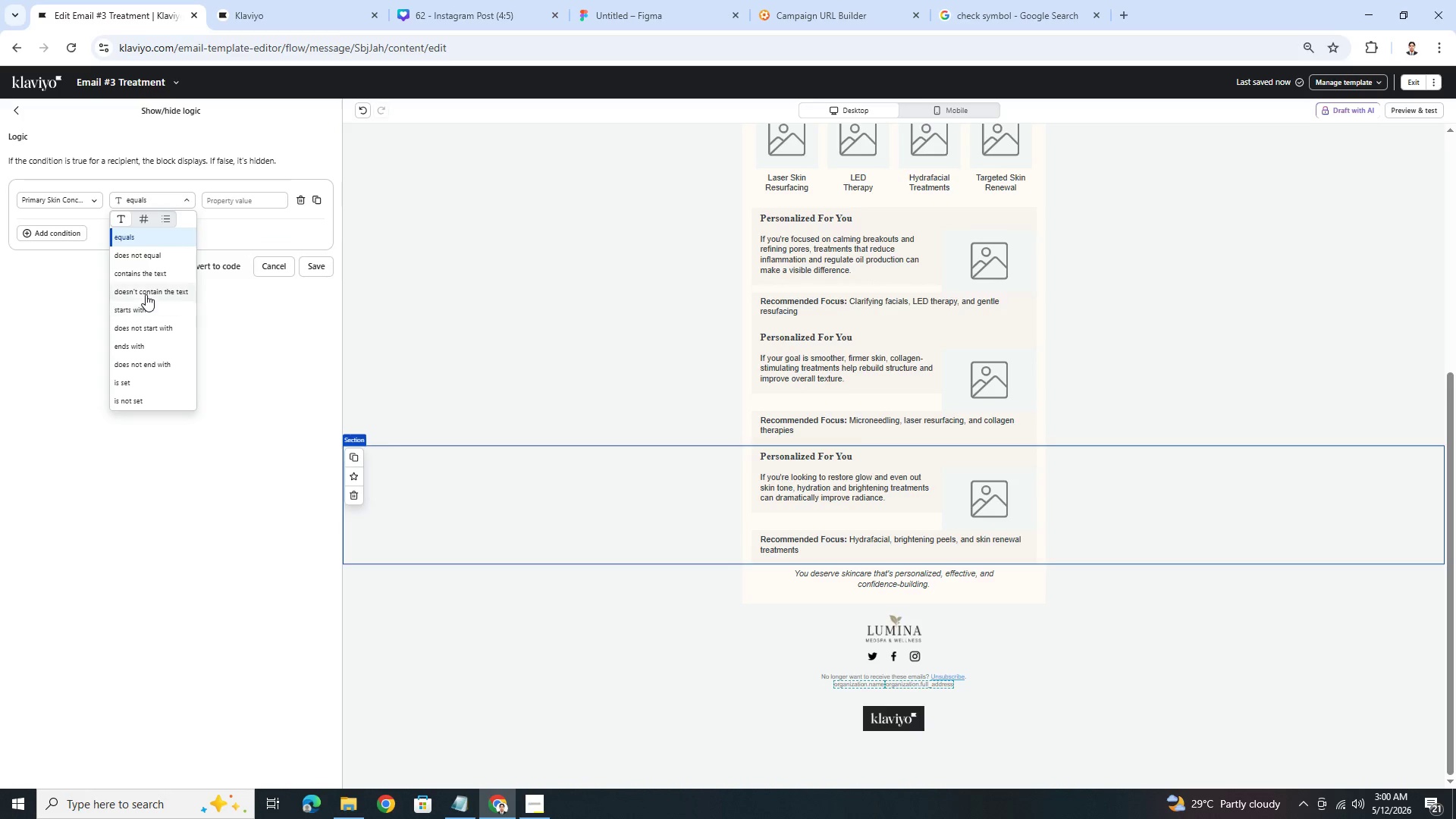 
wait(8.21)
 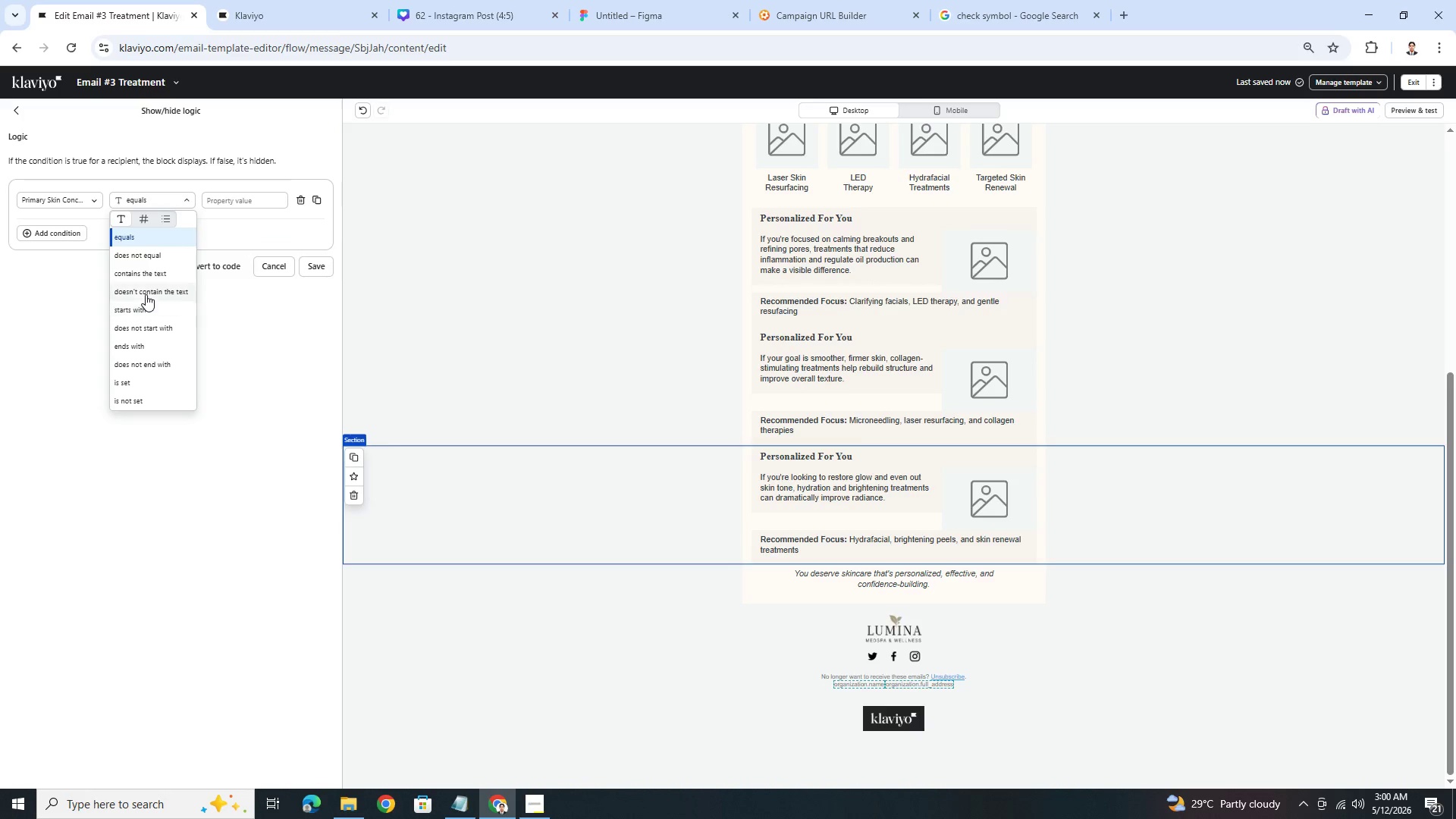 
scroll: coordinate [144, 378], scroll_direction: down, amount: 2.0
 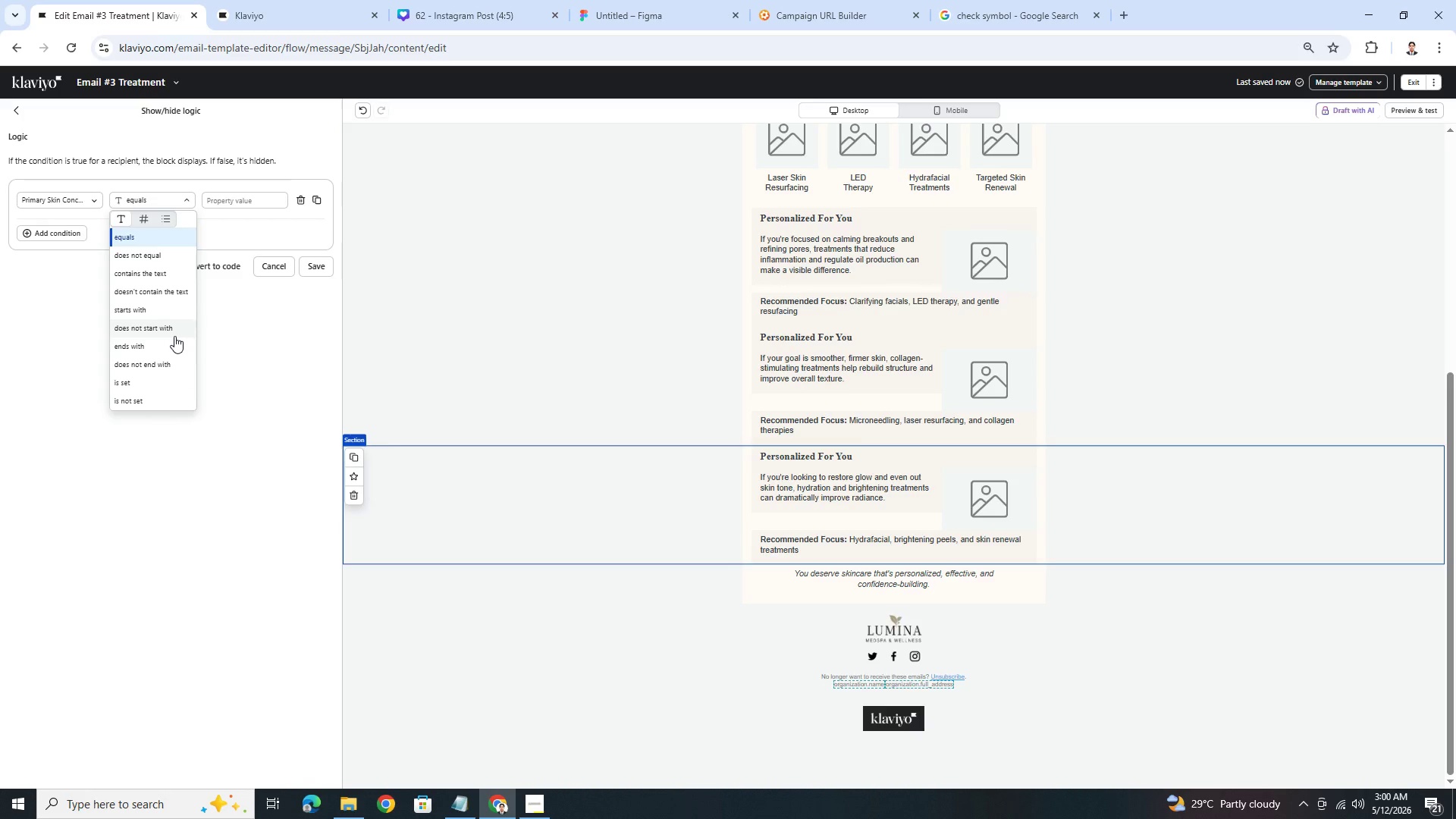 
wait(5.15)
 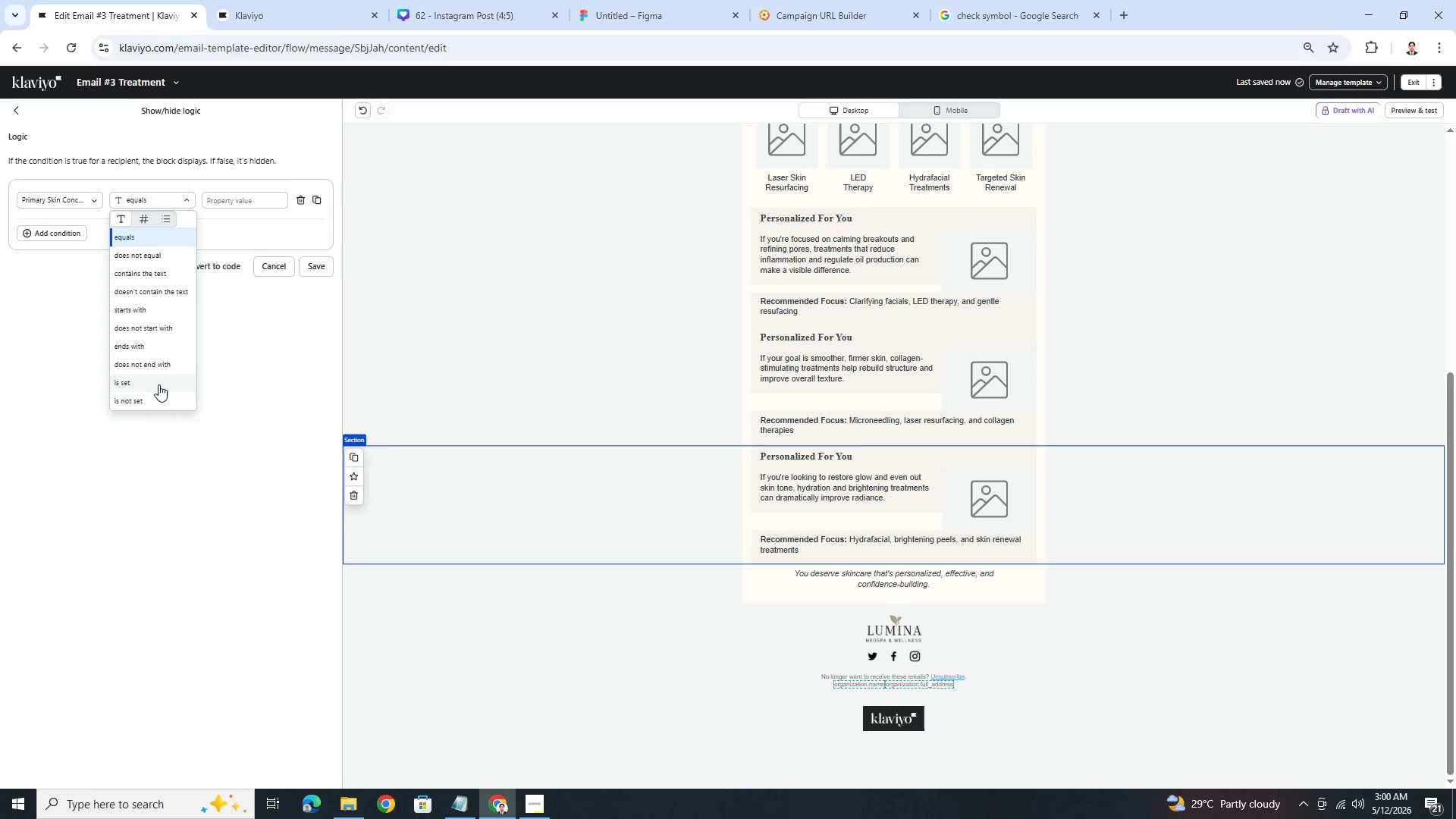 
left_click([140, 241])
 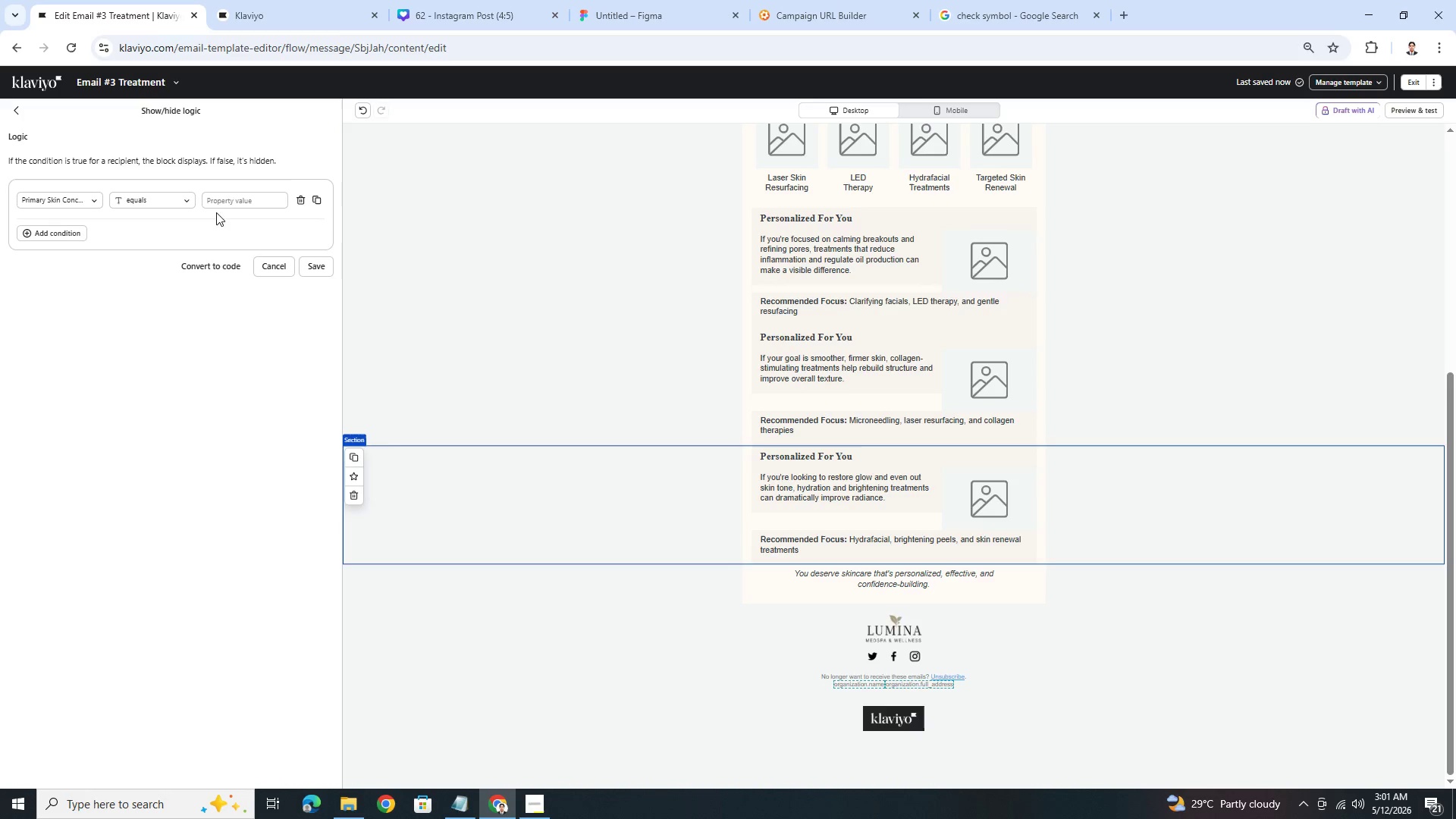 
left_click([231, 202])
 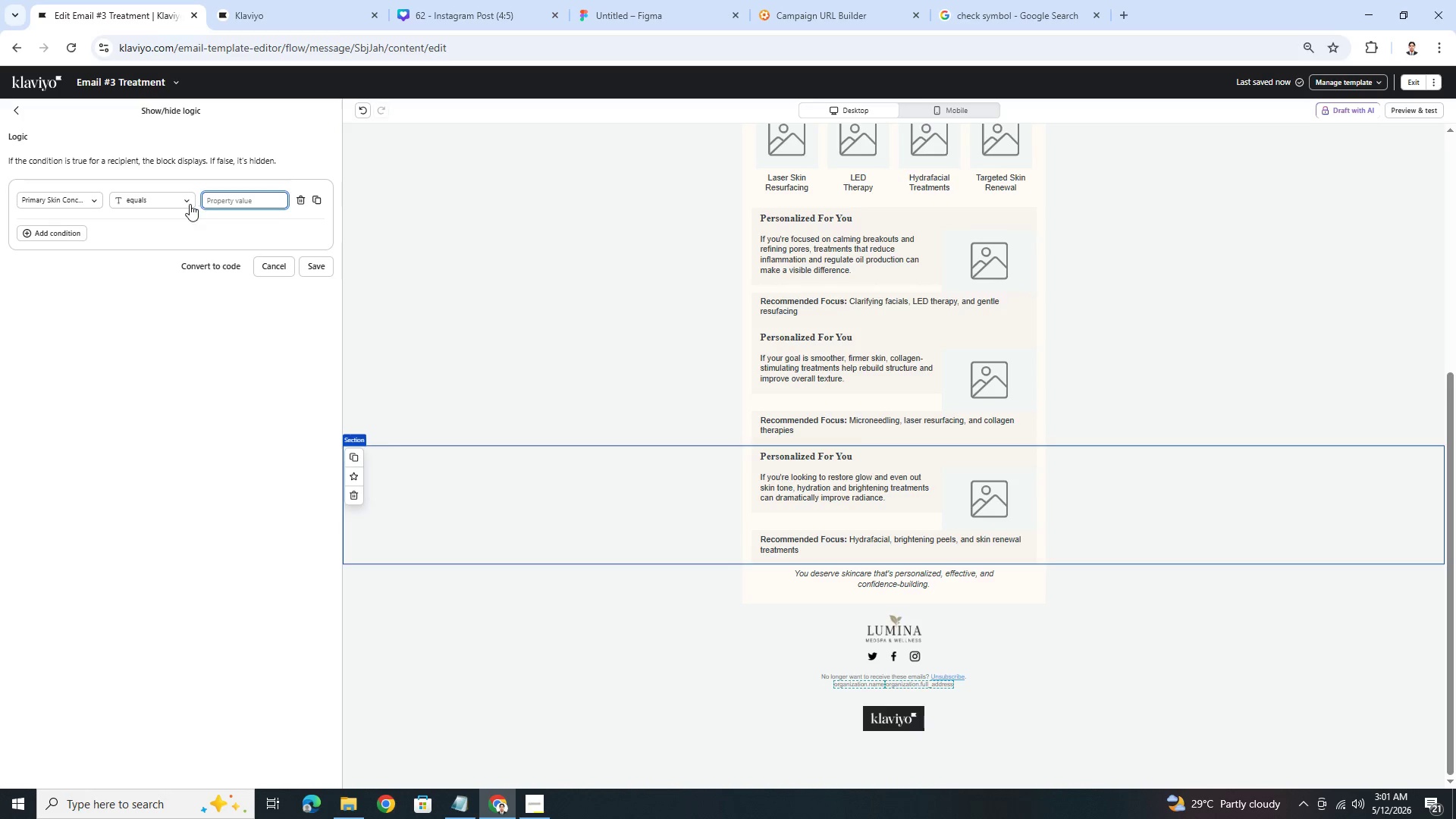 
left_click([187, 203])
 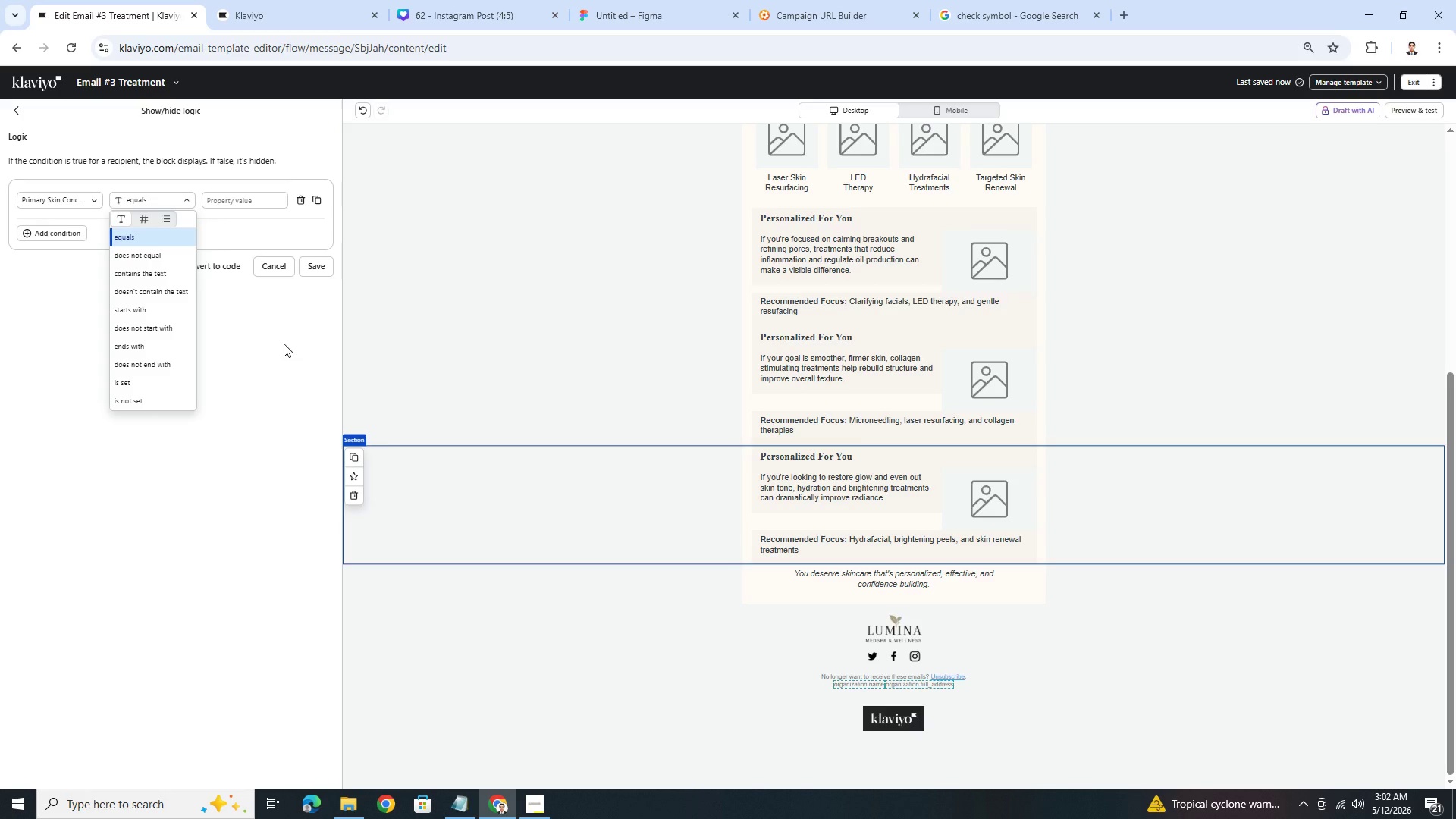 
wait(62.27)
 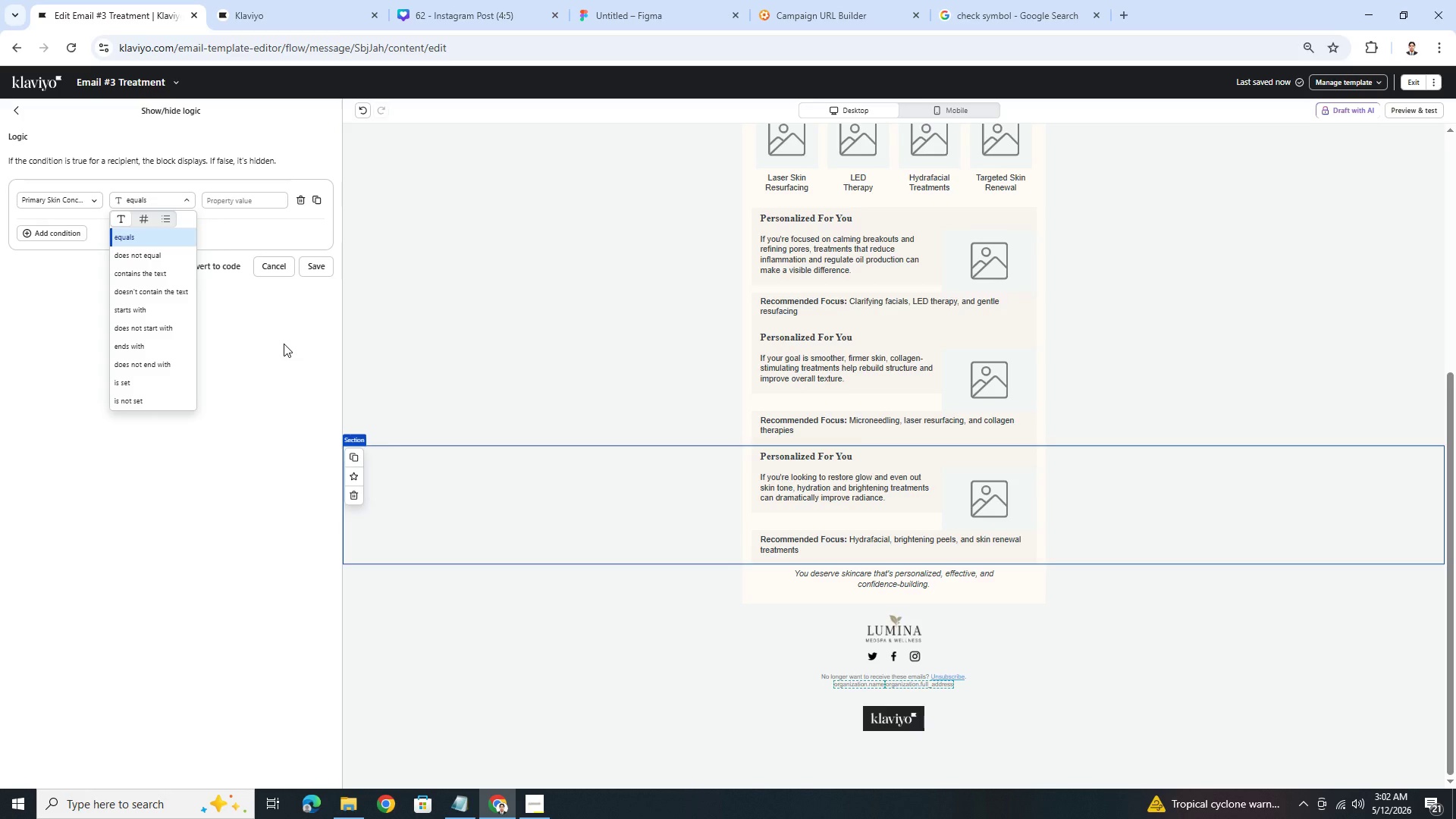 
left_click([240, 198])
 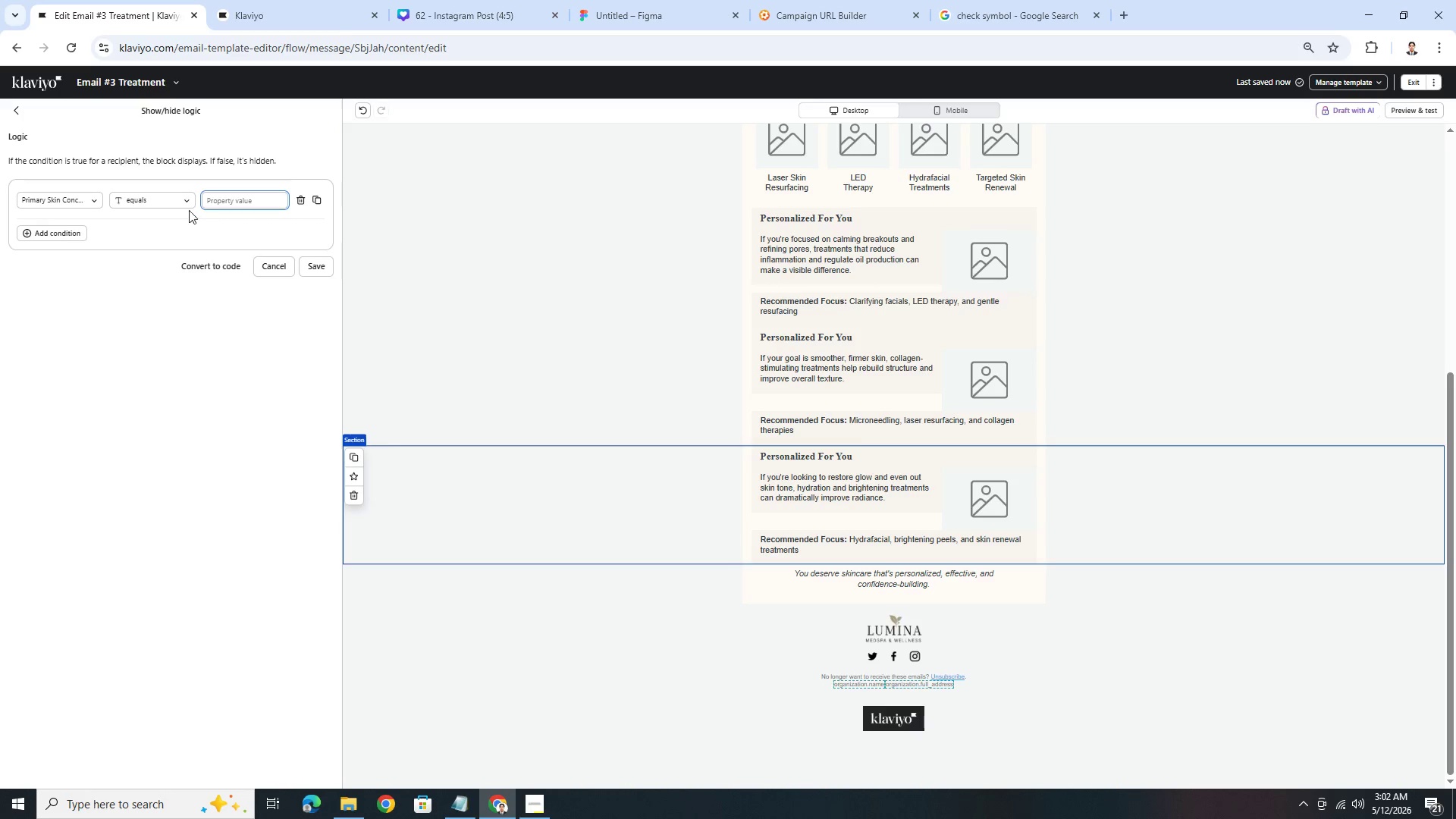 
left_click([180, 203])
 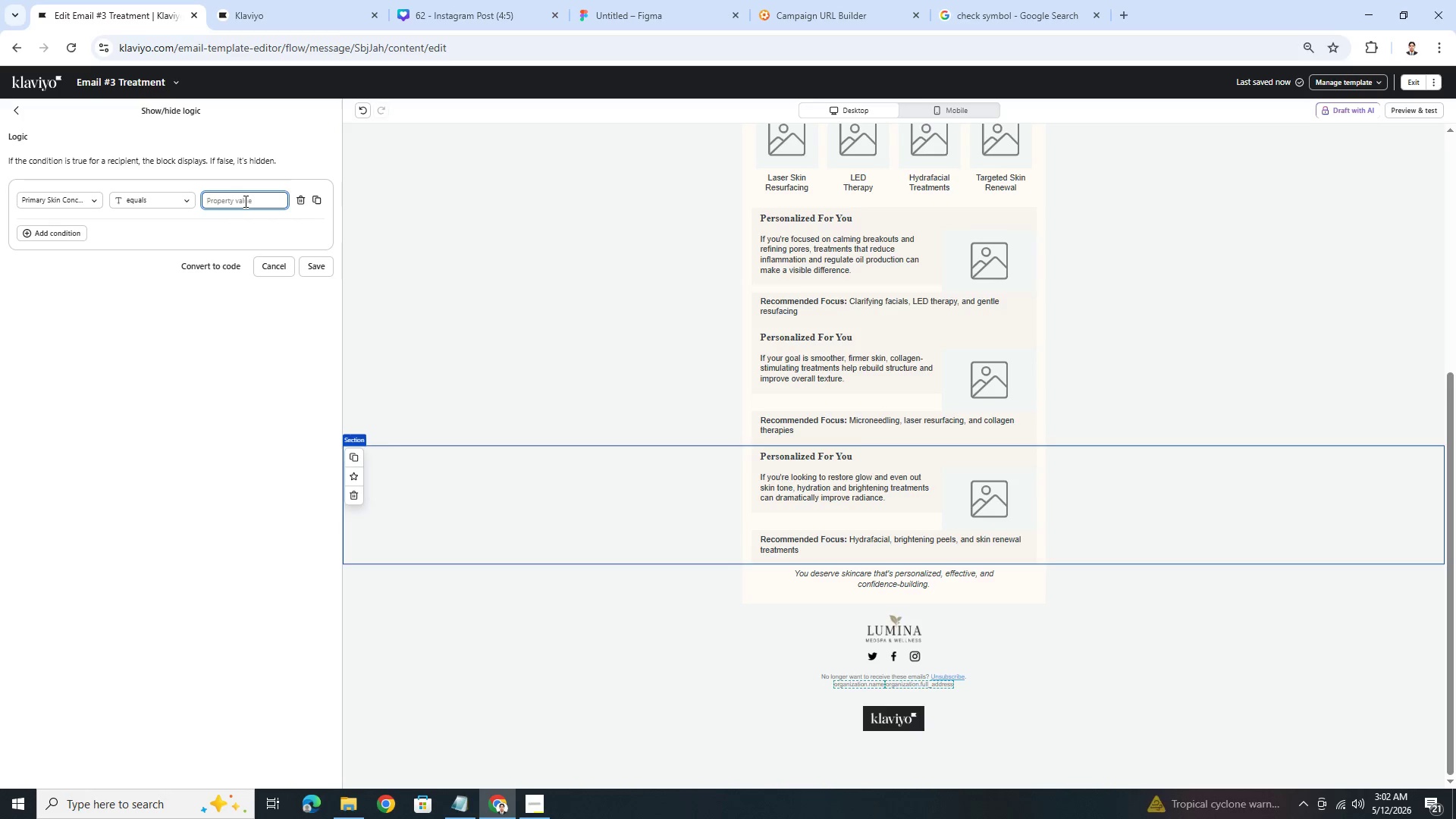 
left_click([252, 0])
 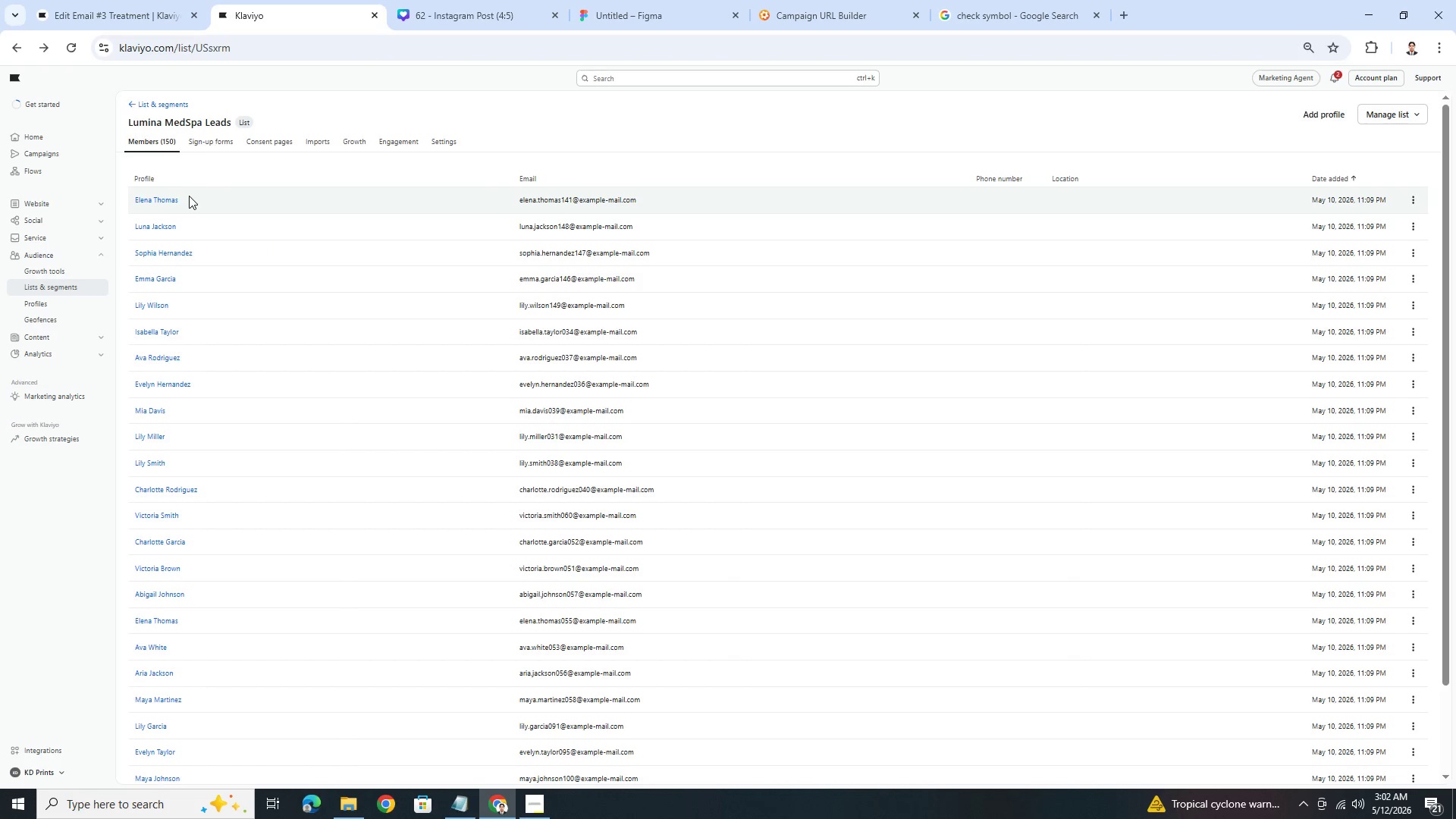 
left_click([177, 198])
 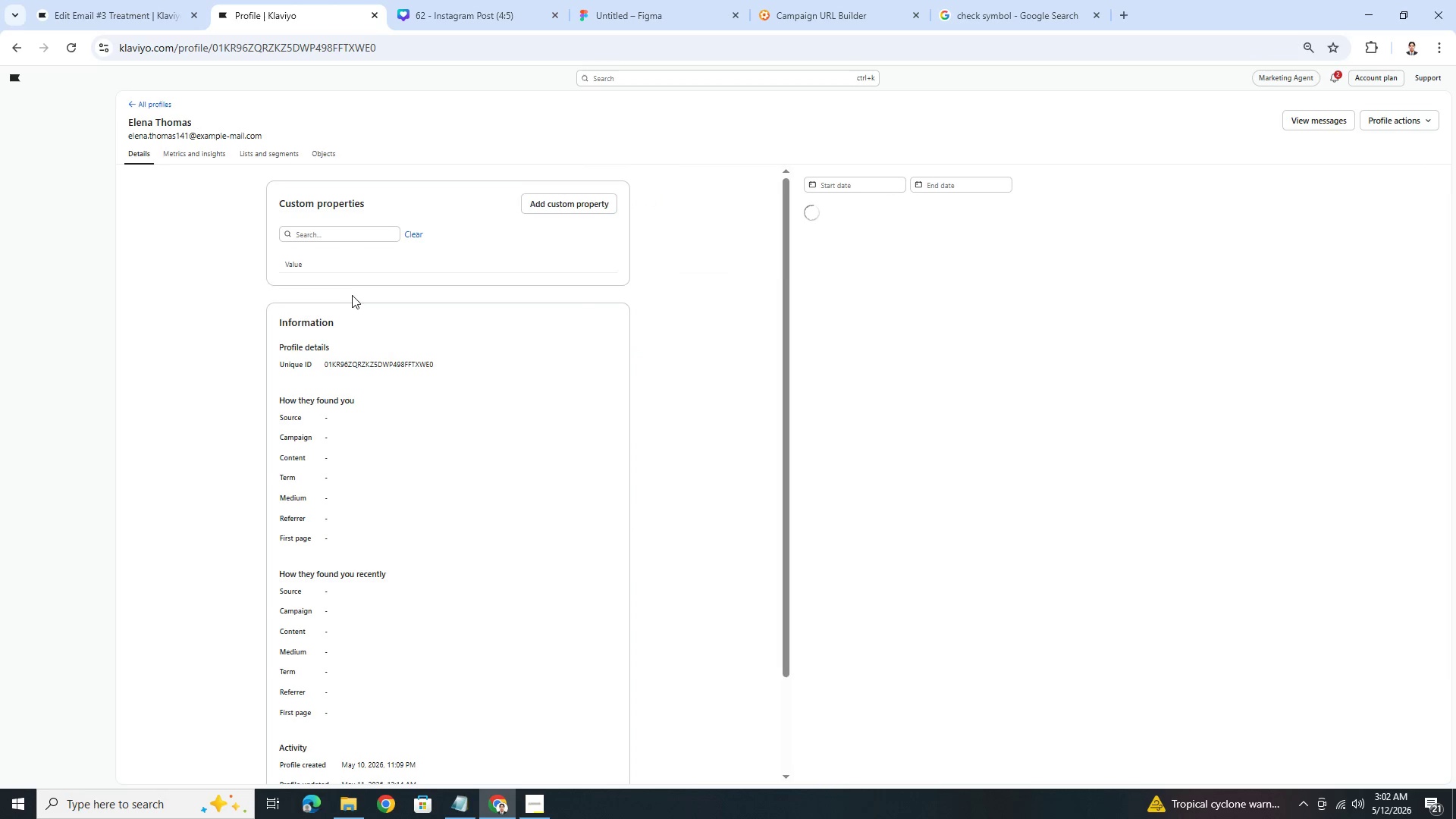 
wait(9.56)
 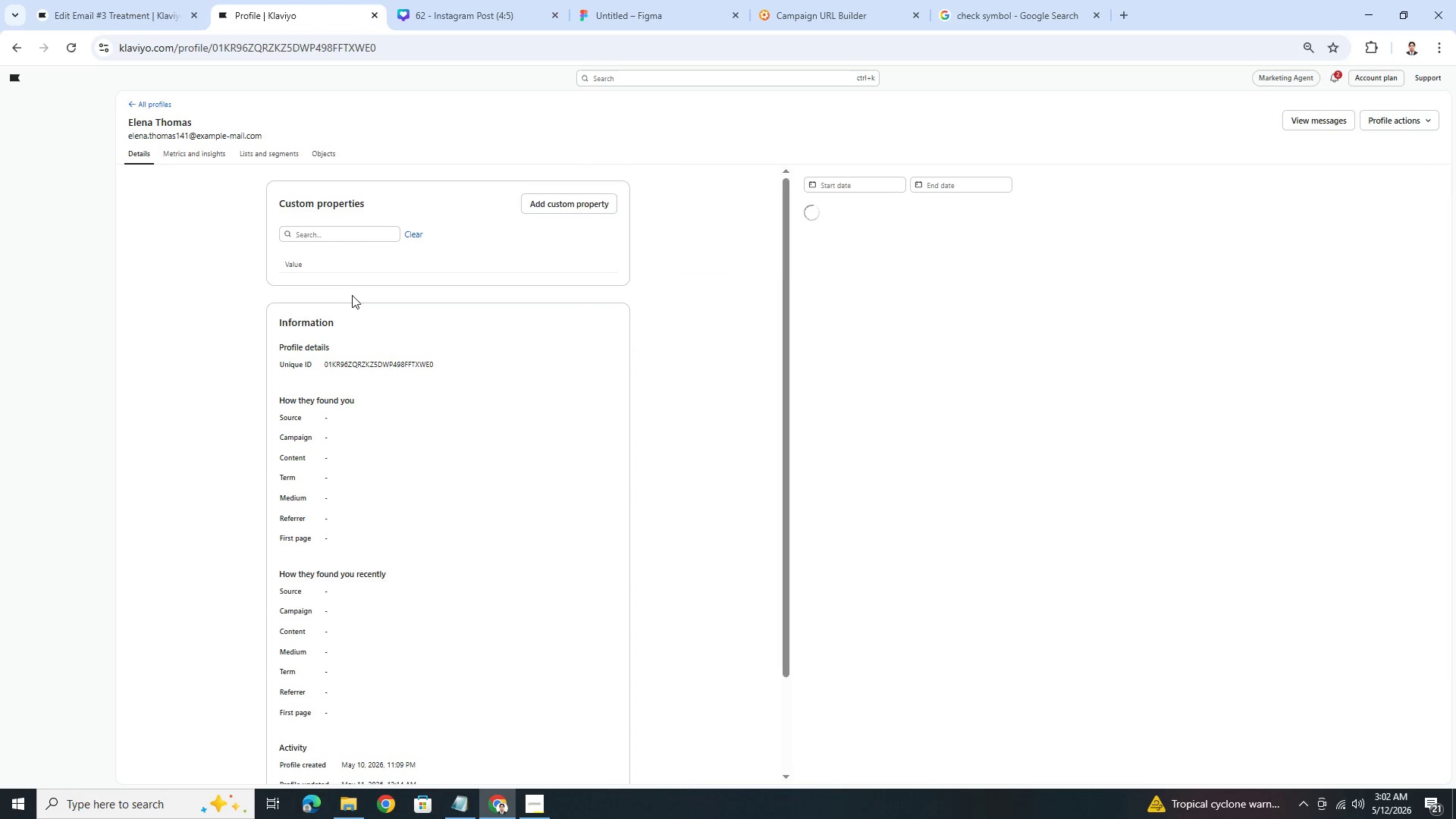 
left_click([131, 8])
 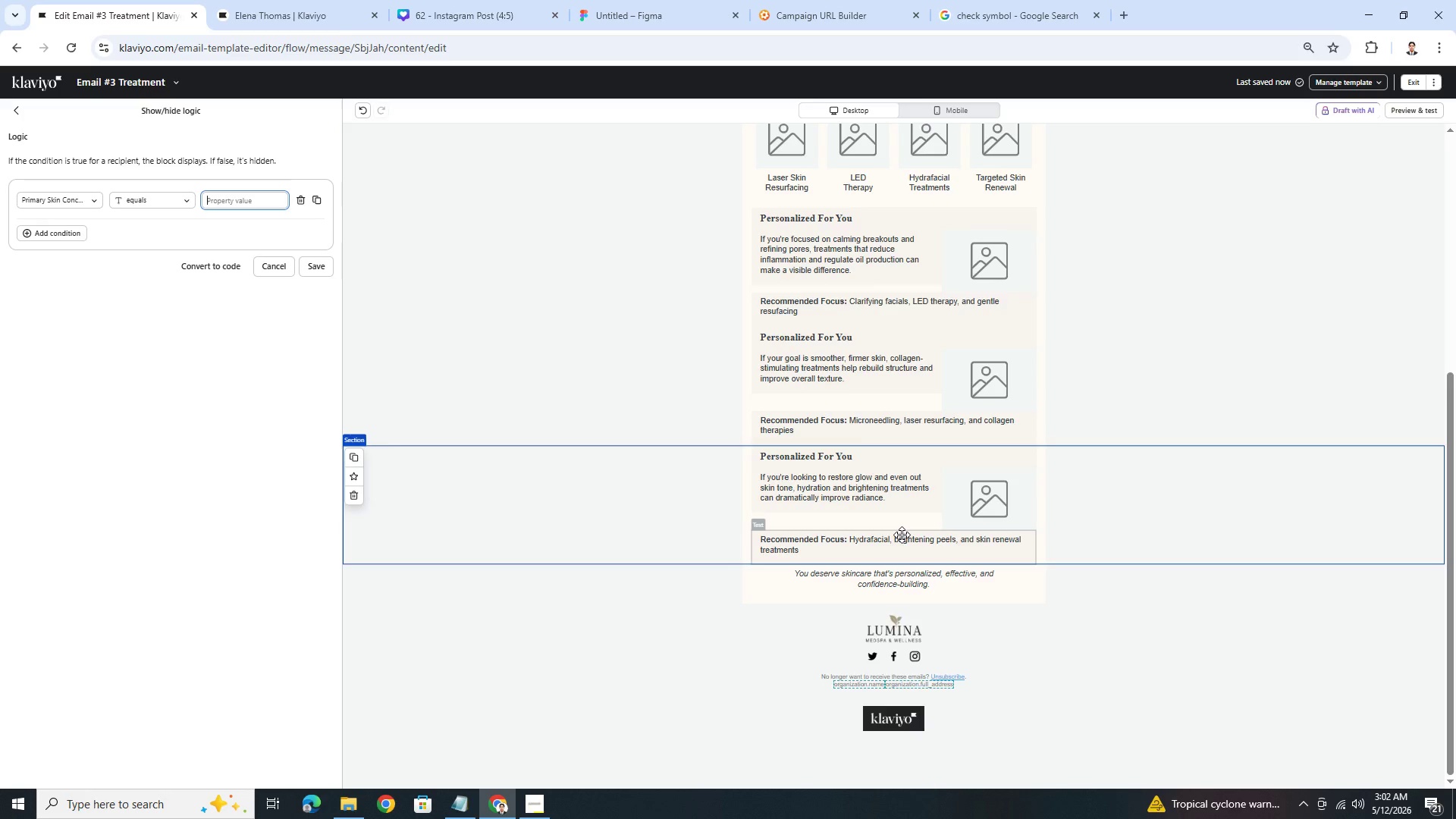 
wait(12.09)
 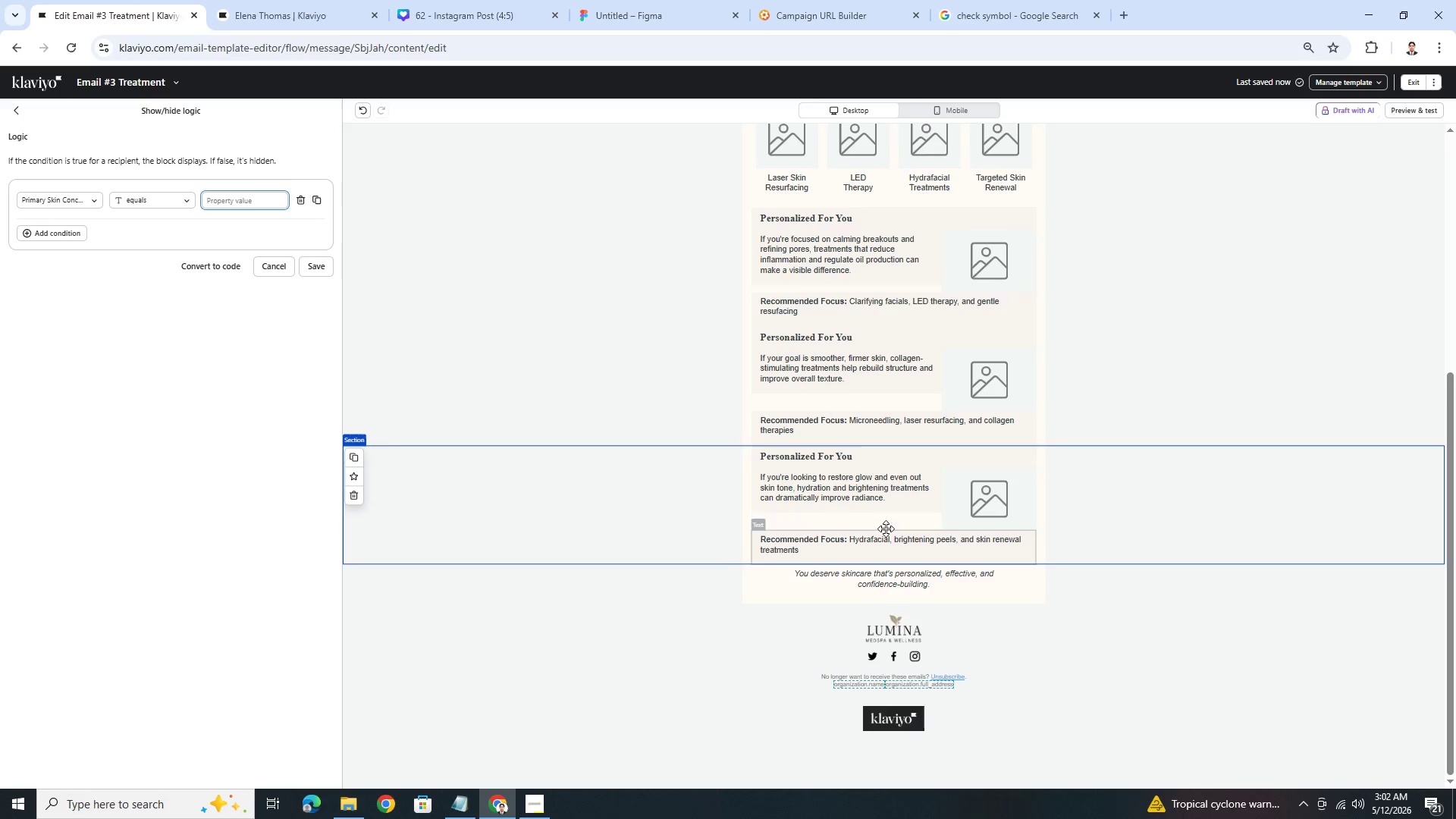 
type(De)
 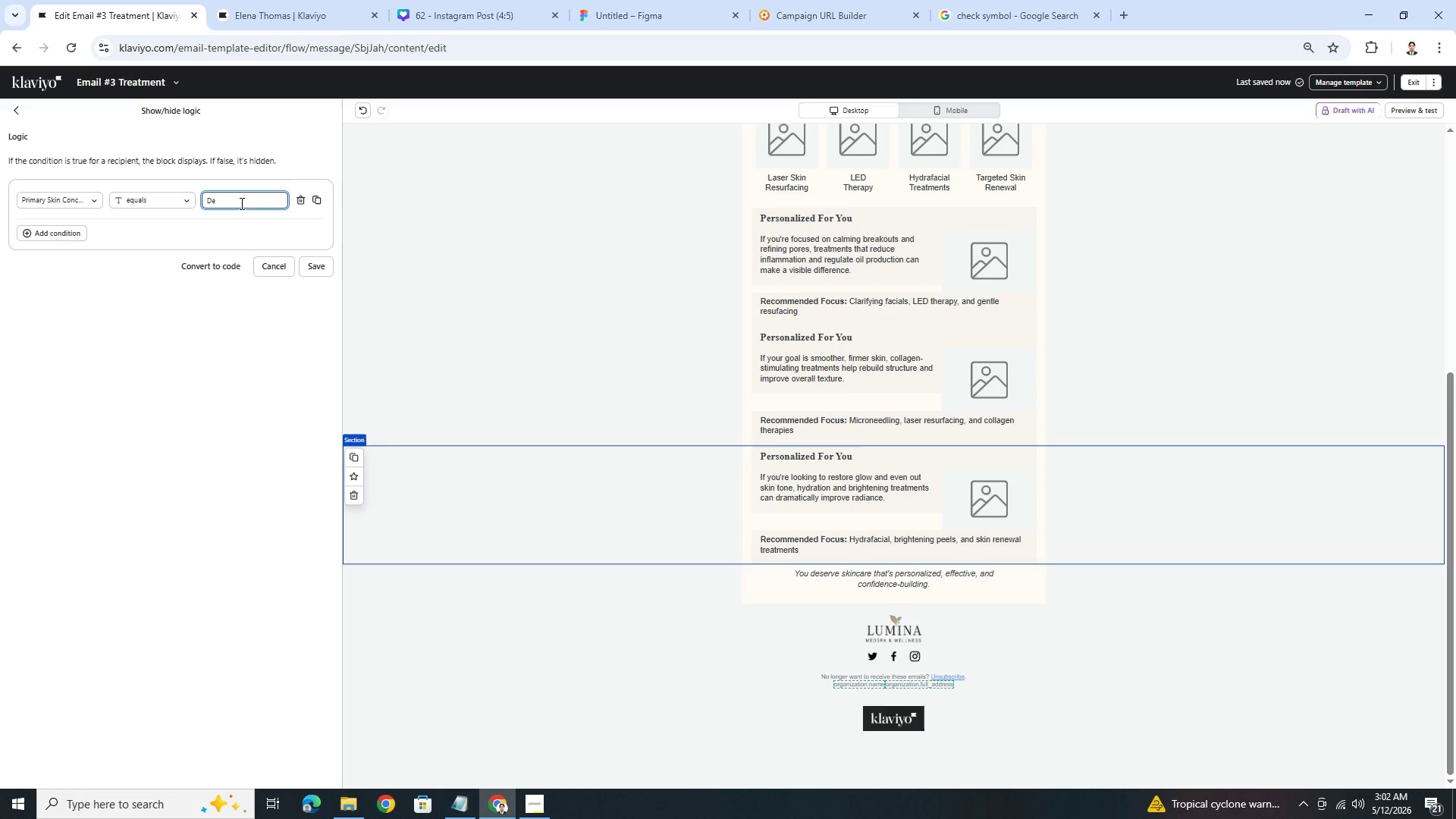 
type(hydration)
 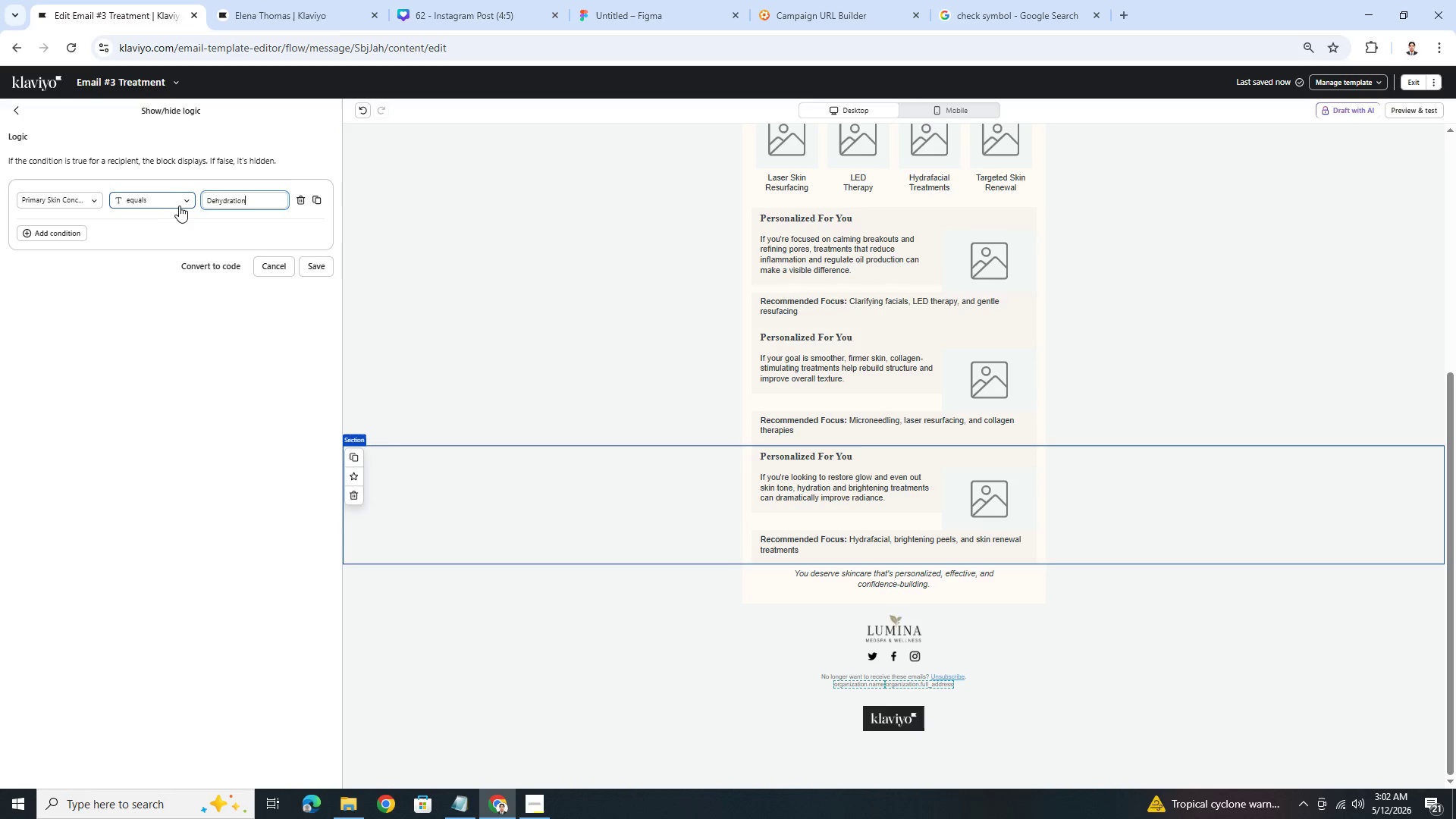 
left_click([315, 199])
 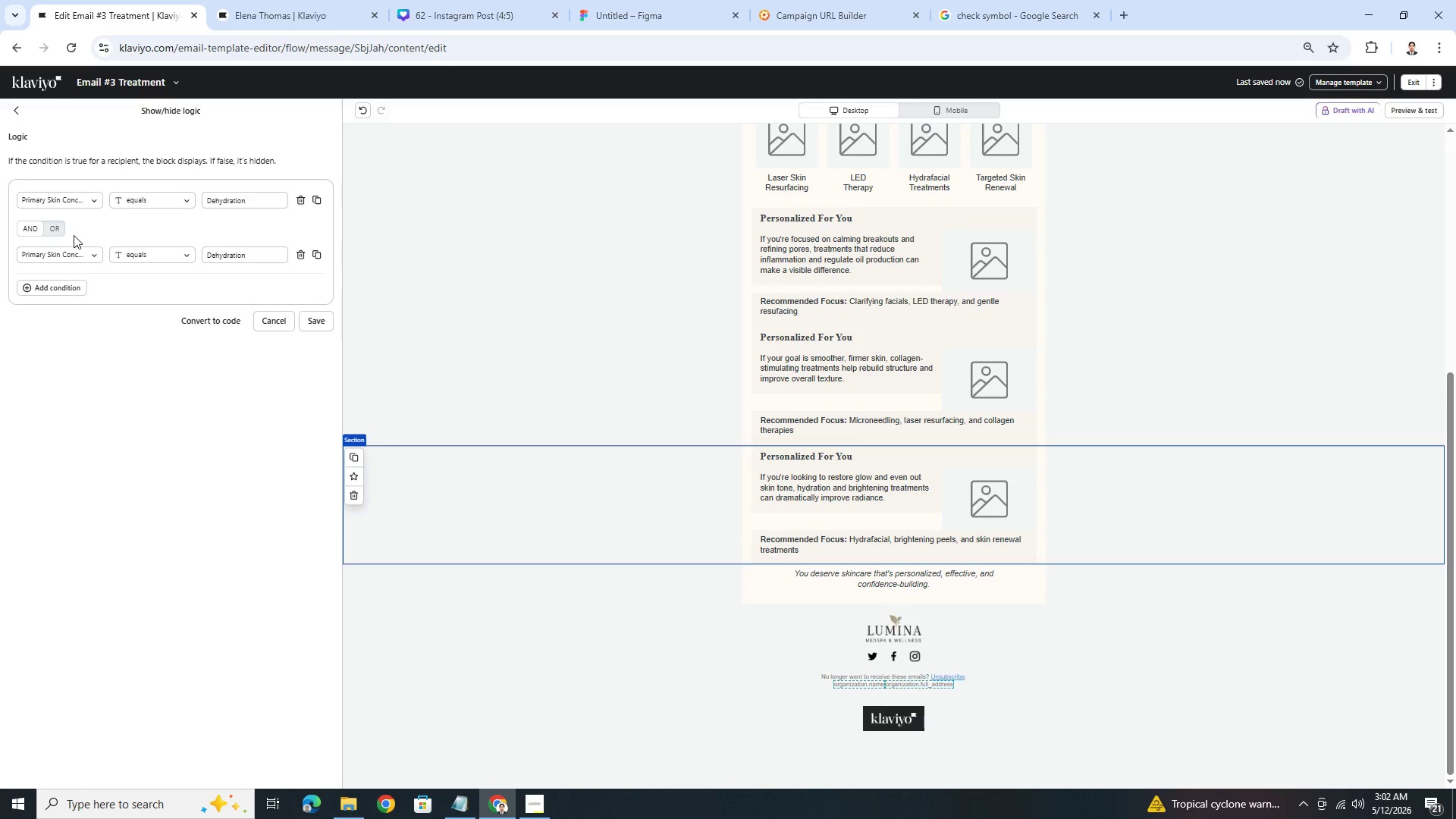 
left_click([64, 231])
 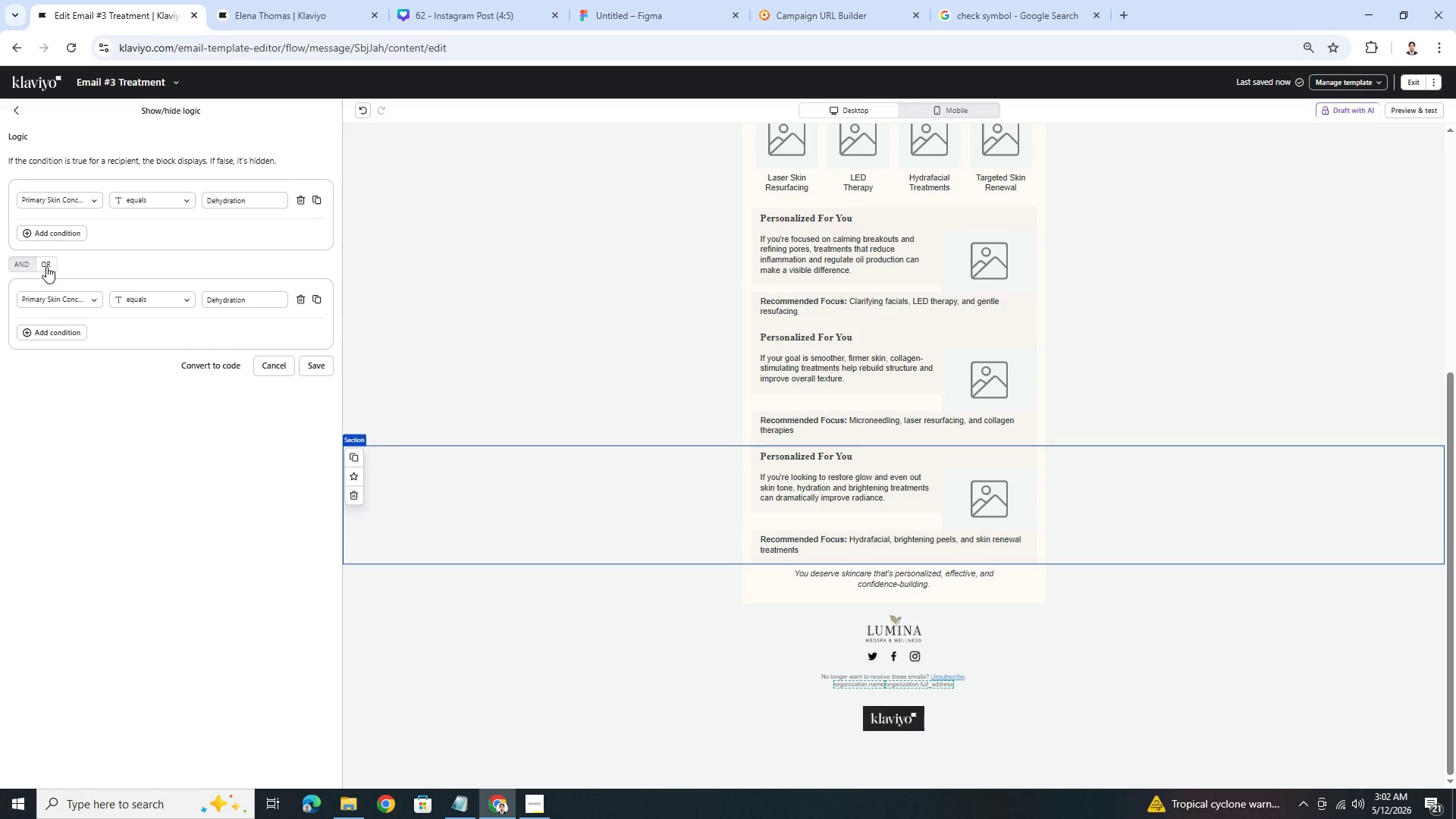 
left_click([31, 265])
 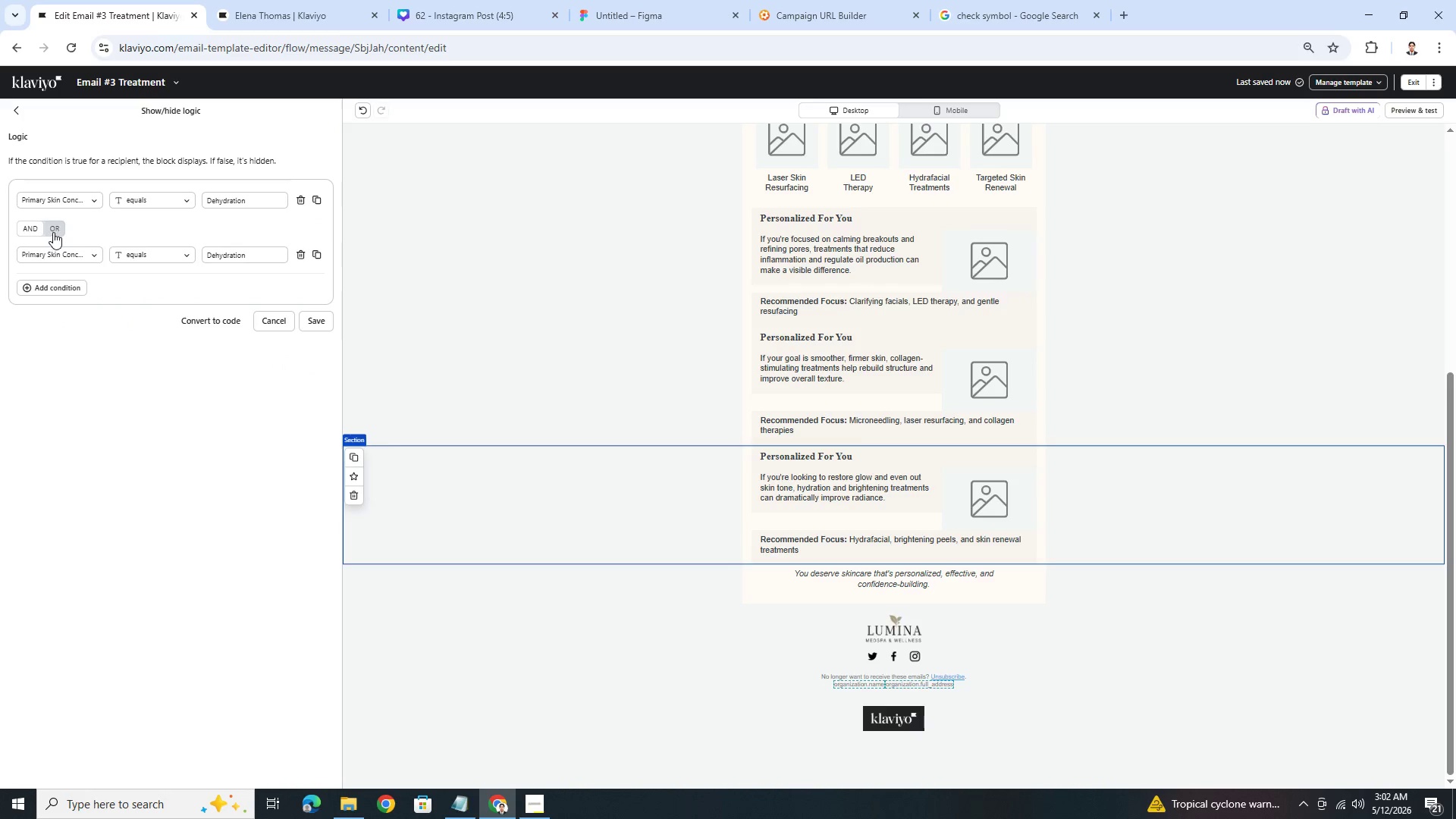 
left_click([54, 230])
 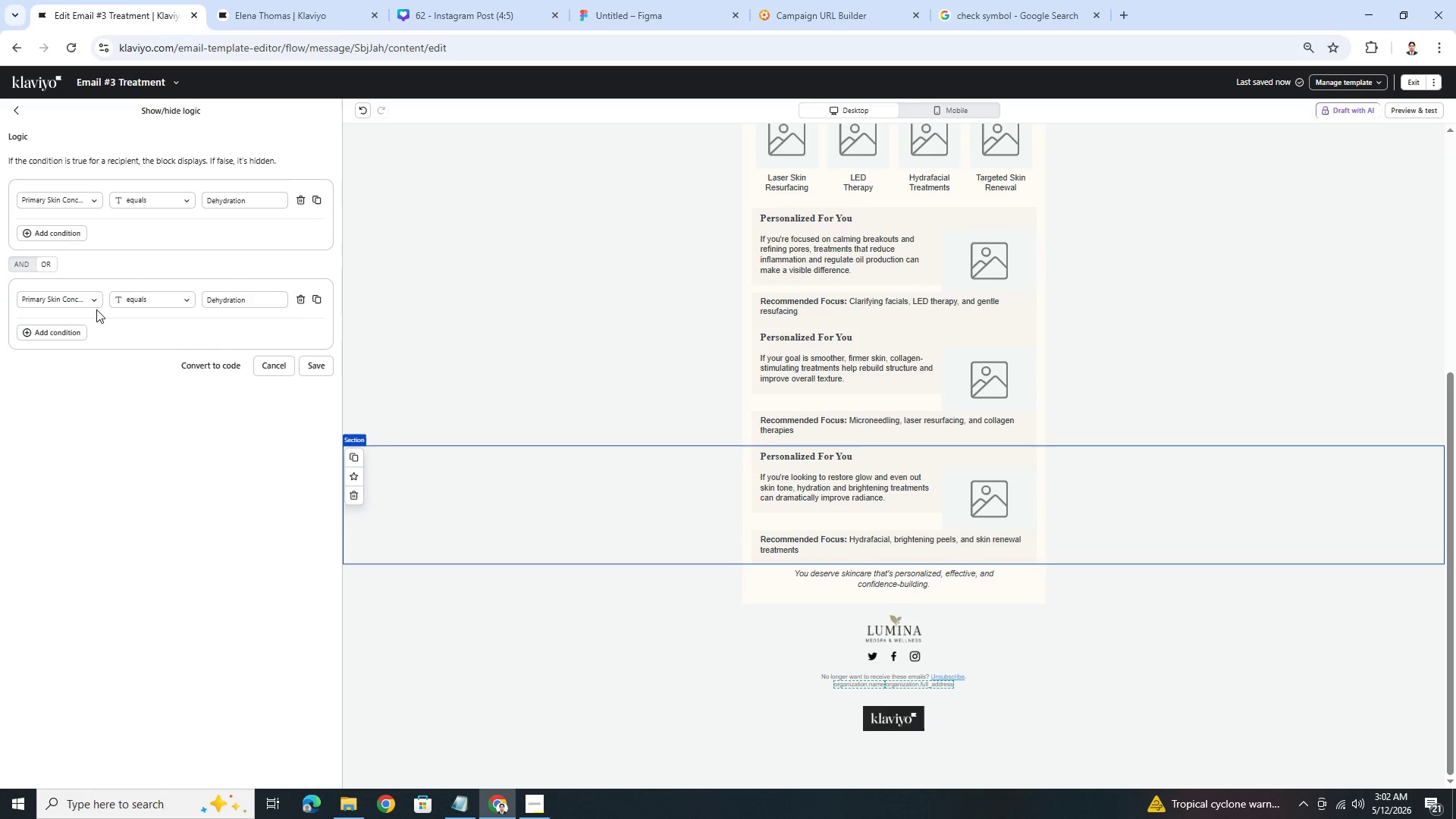 
double_click([271, 300])
 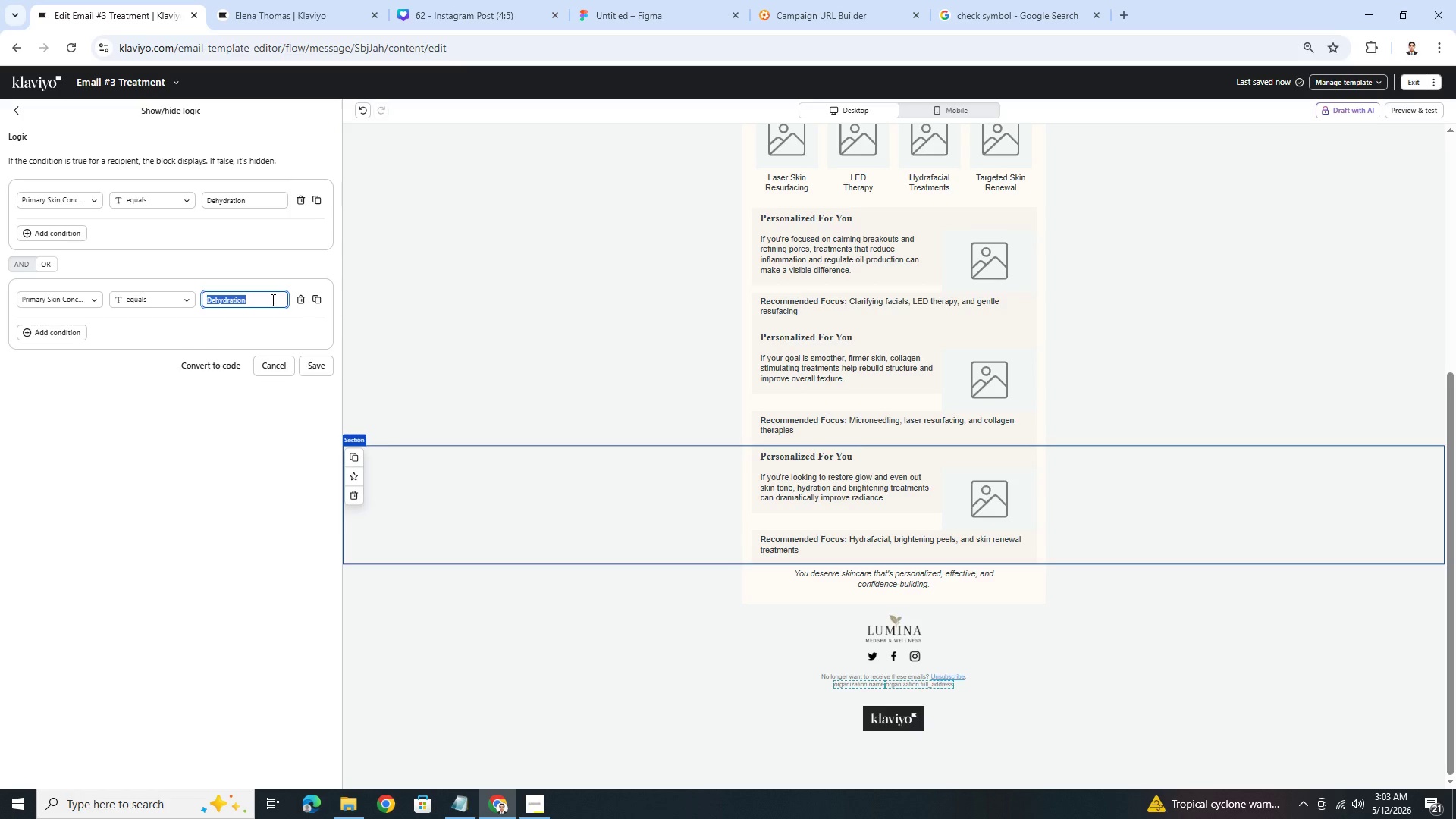 
wait(5.02)
 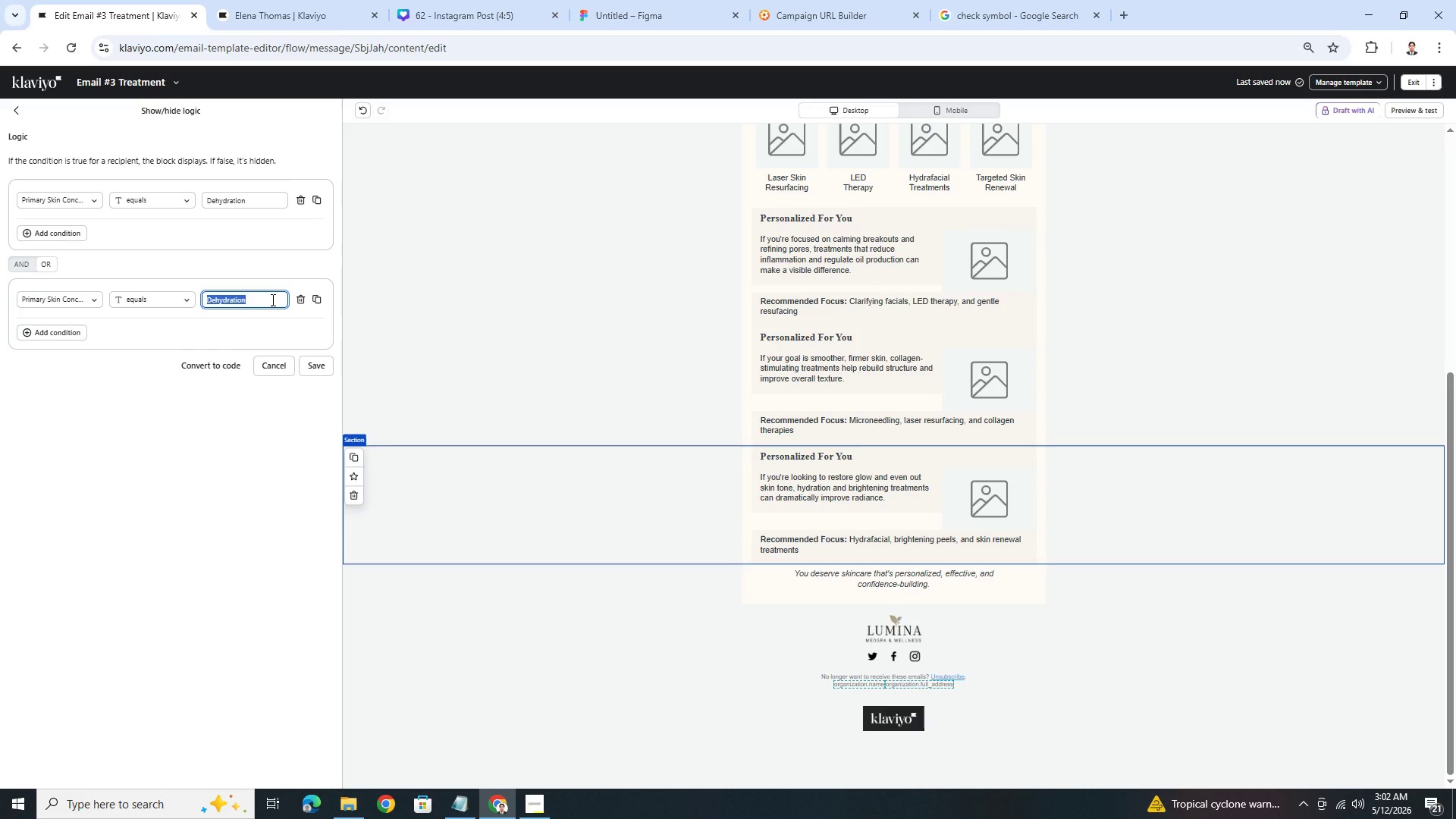 
type(Hyperpigmentation)
 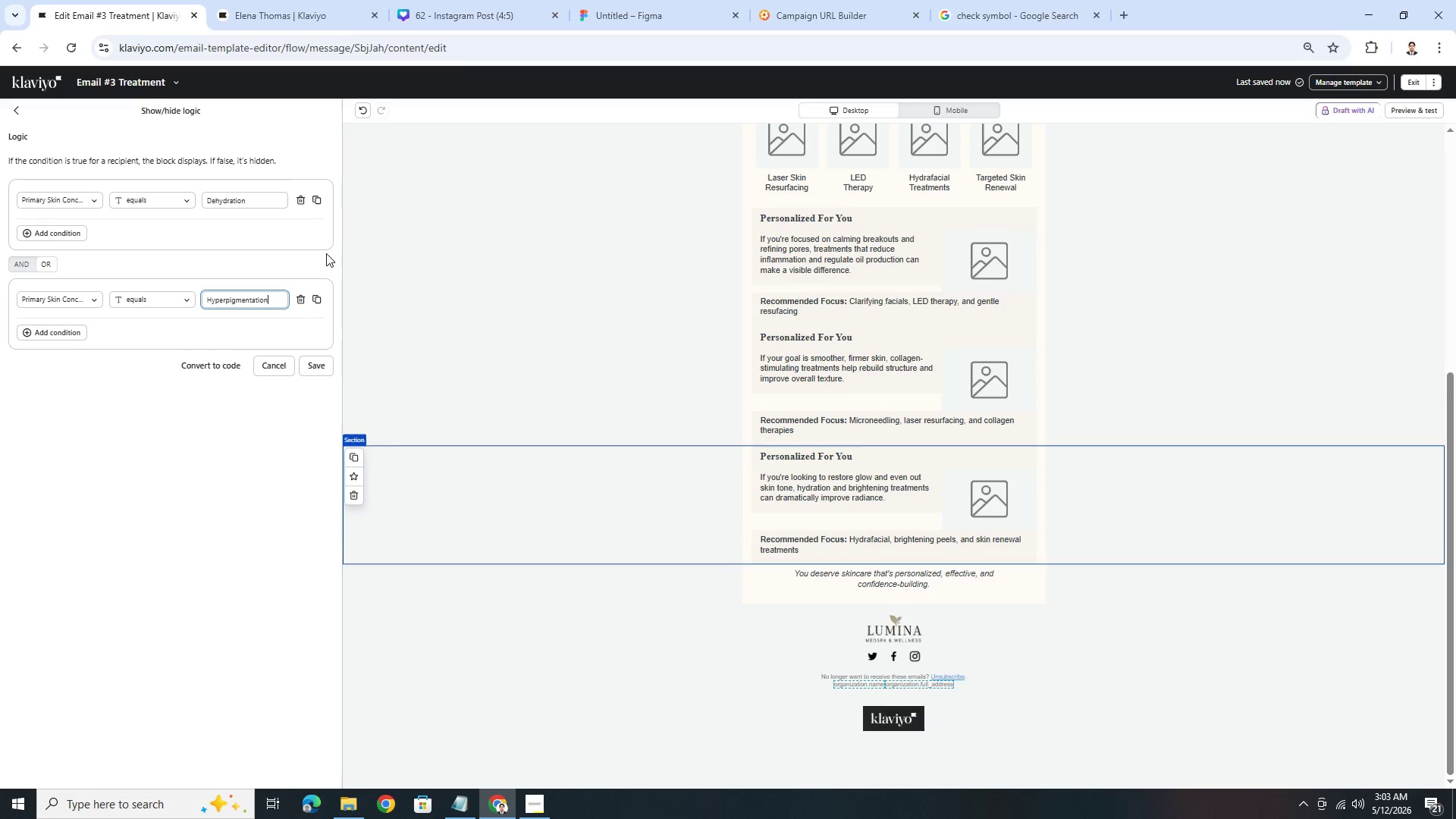 
left_click([318, 297])
 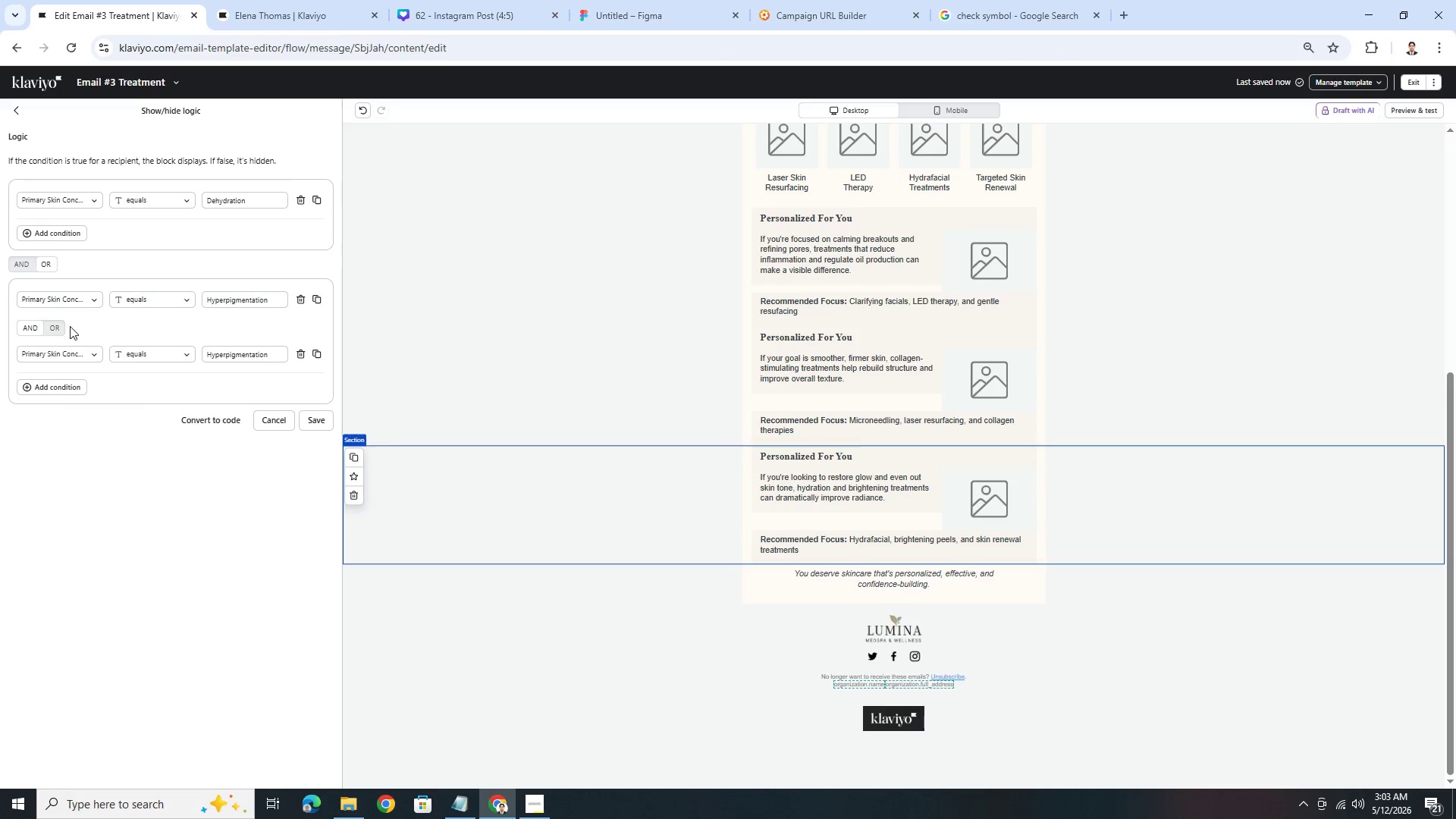 
double_click([64, 326])
 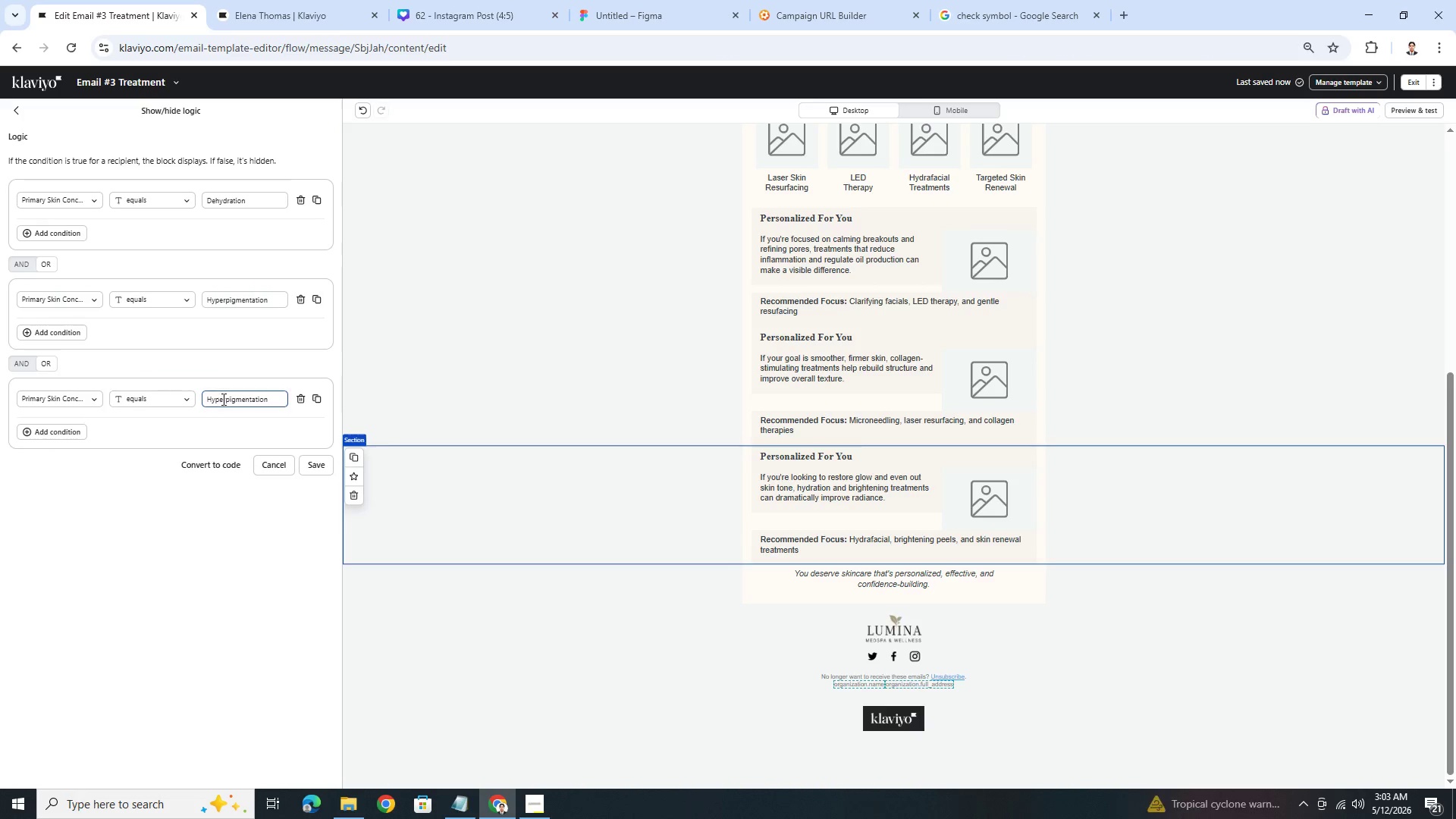 
double_click([225, 399])
 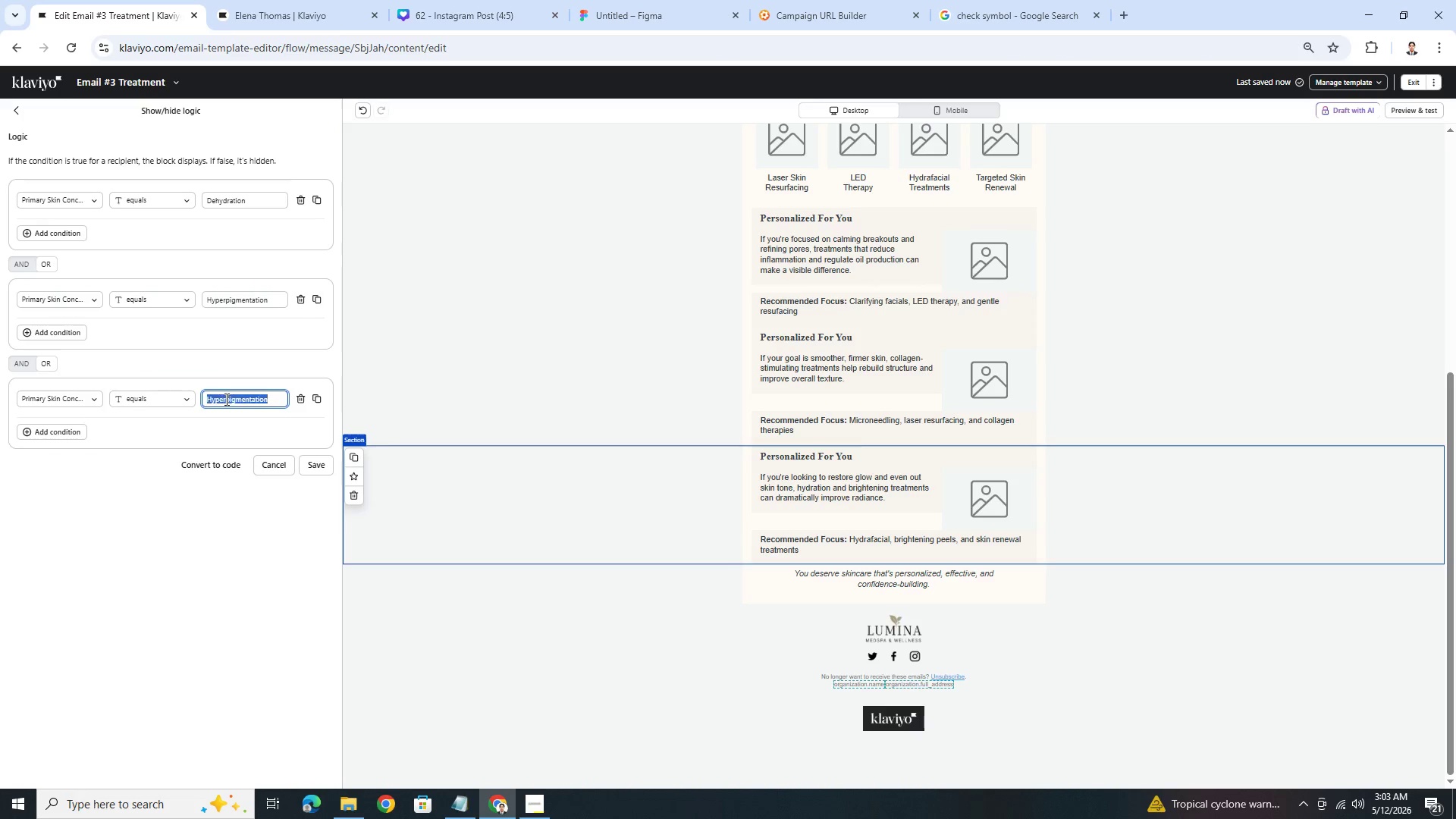 
triple_click([225, 399])
 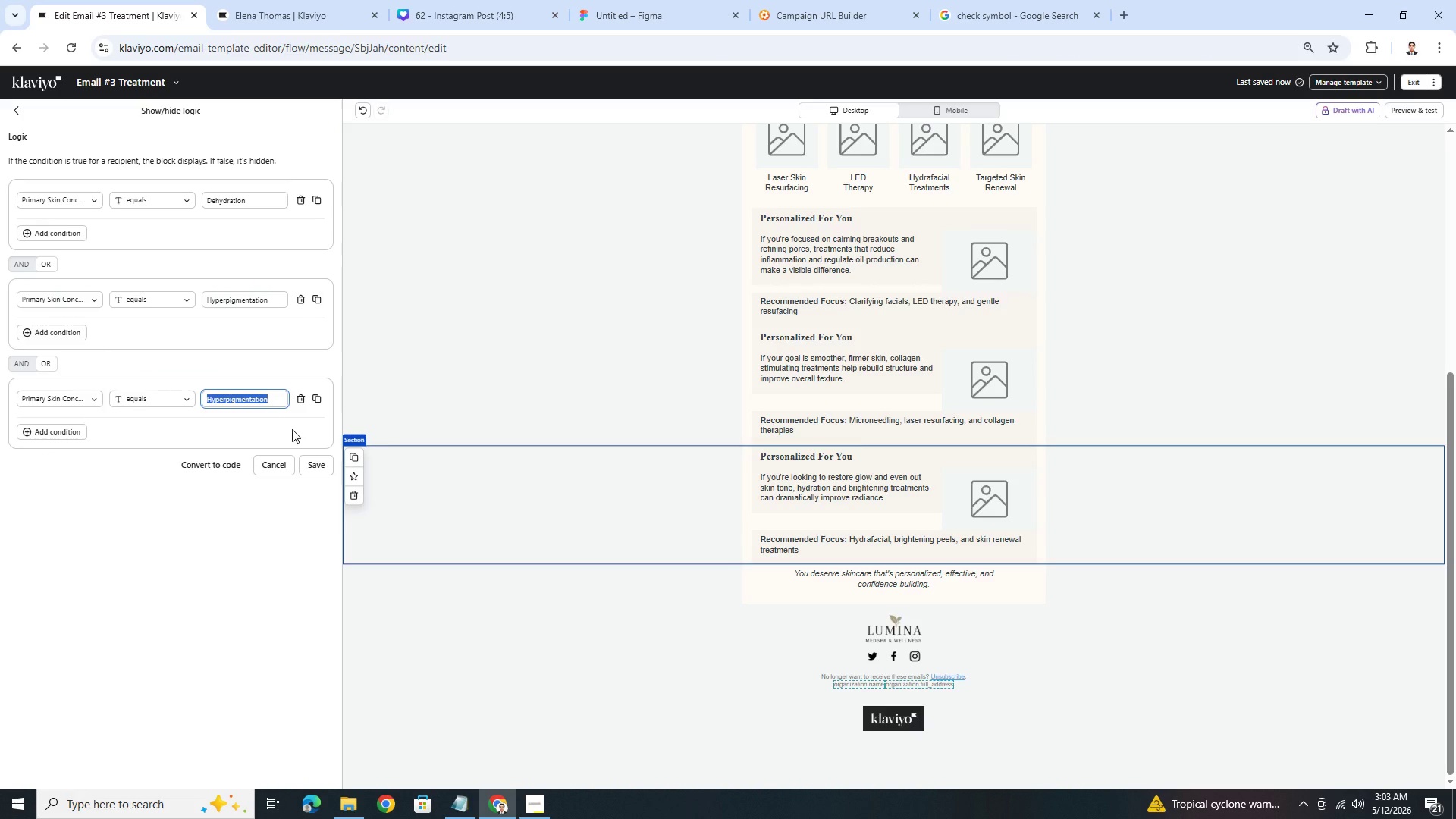 
type(Sun Damage)
 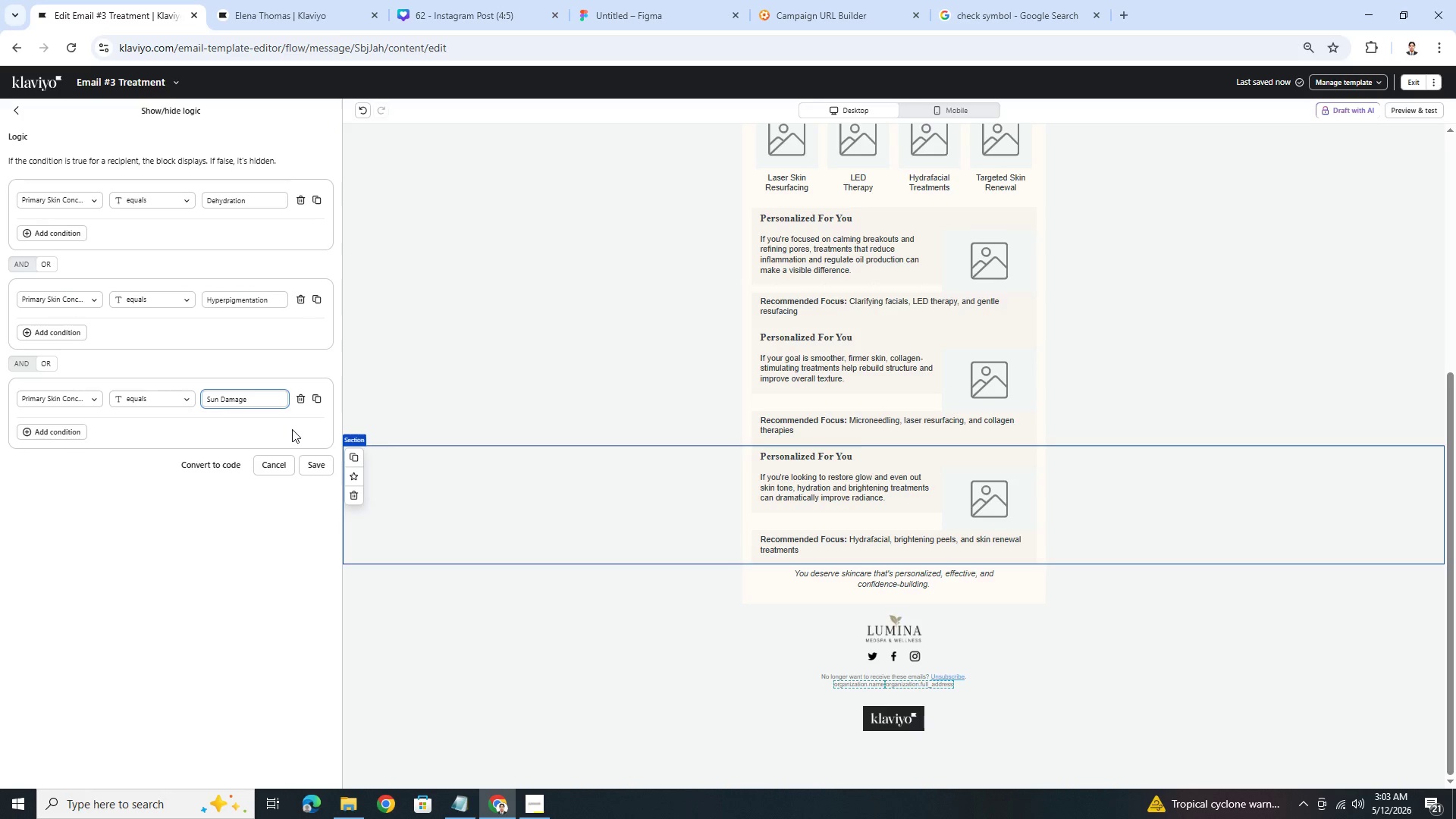 
wait(12.28)
 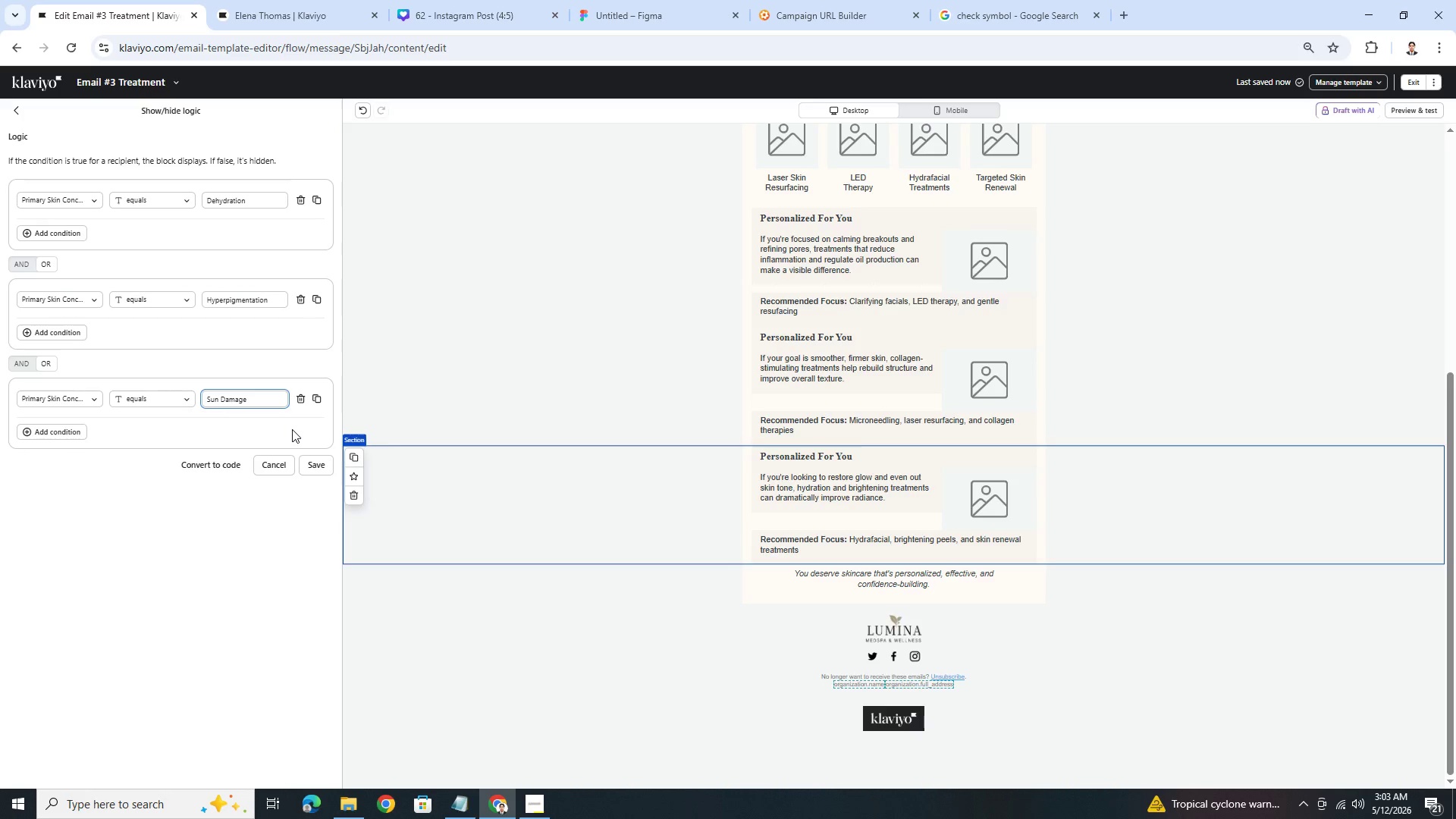 
left_click([306, 469])
 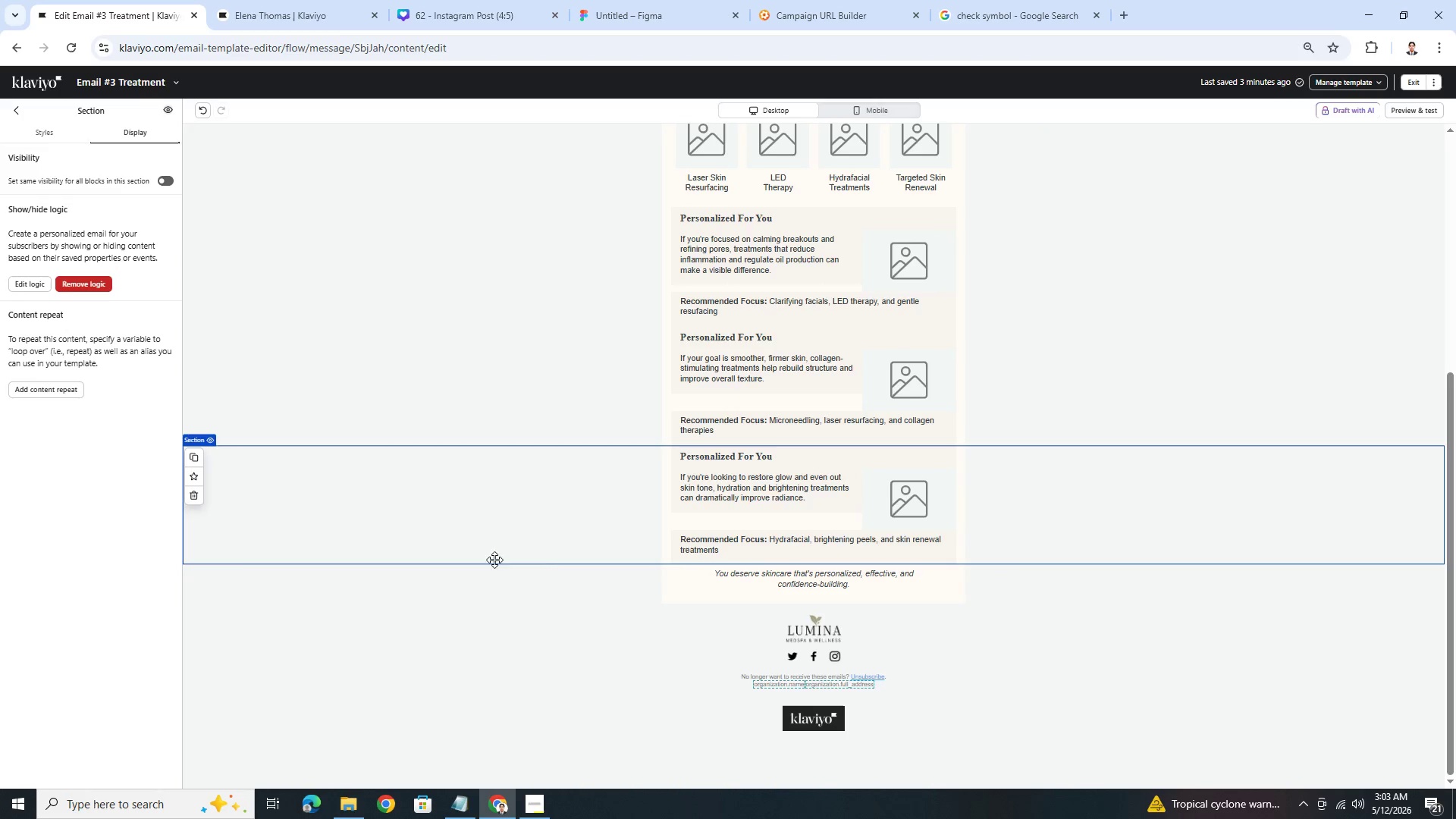 
left_click([416, 400])
 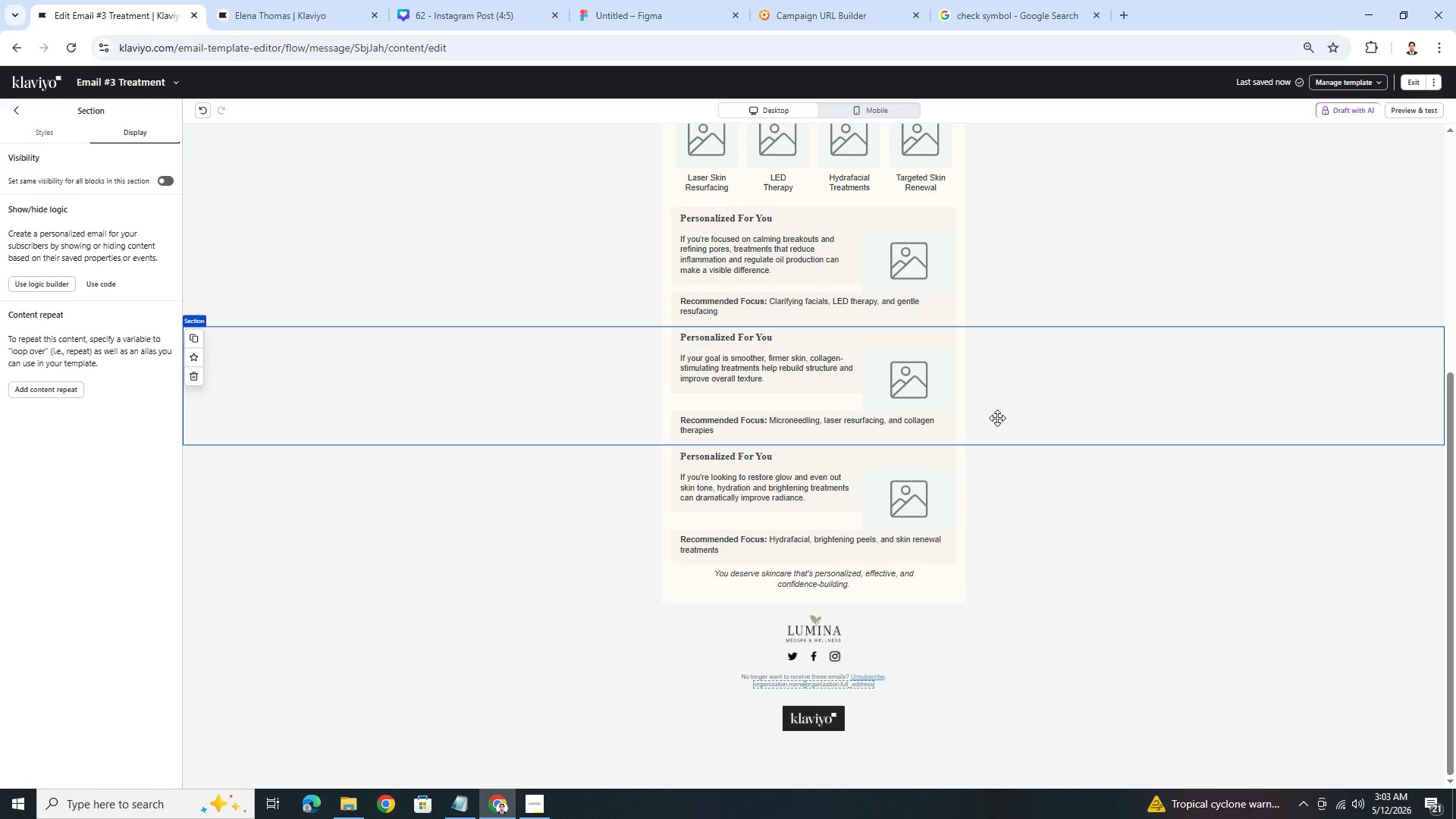 
wait(10.11)
 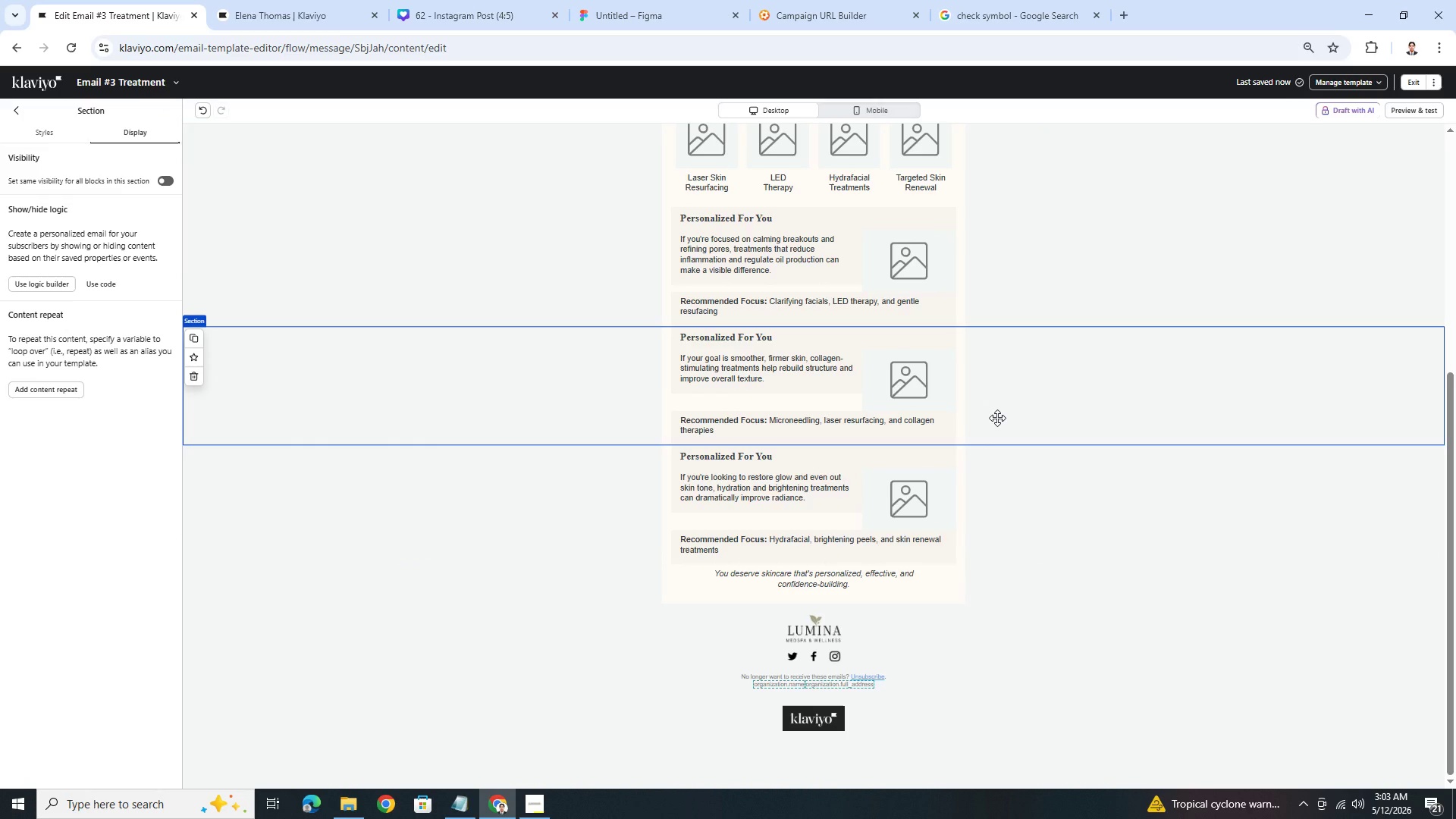 
left_click([39, 284])
 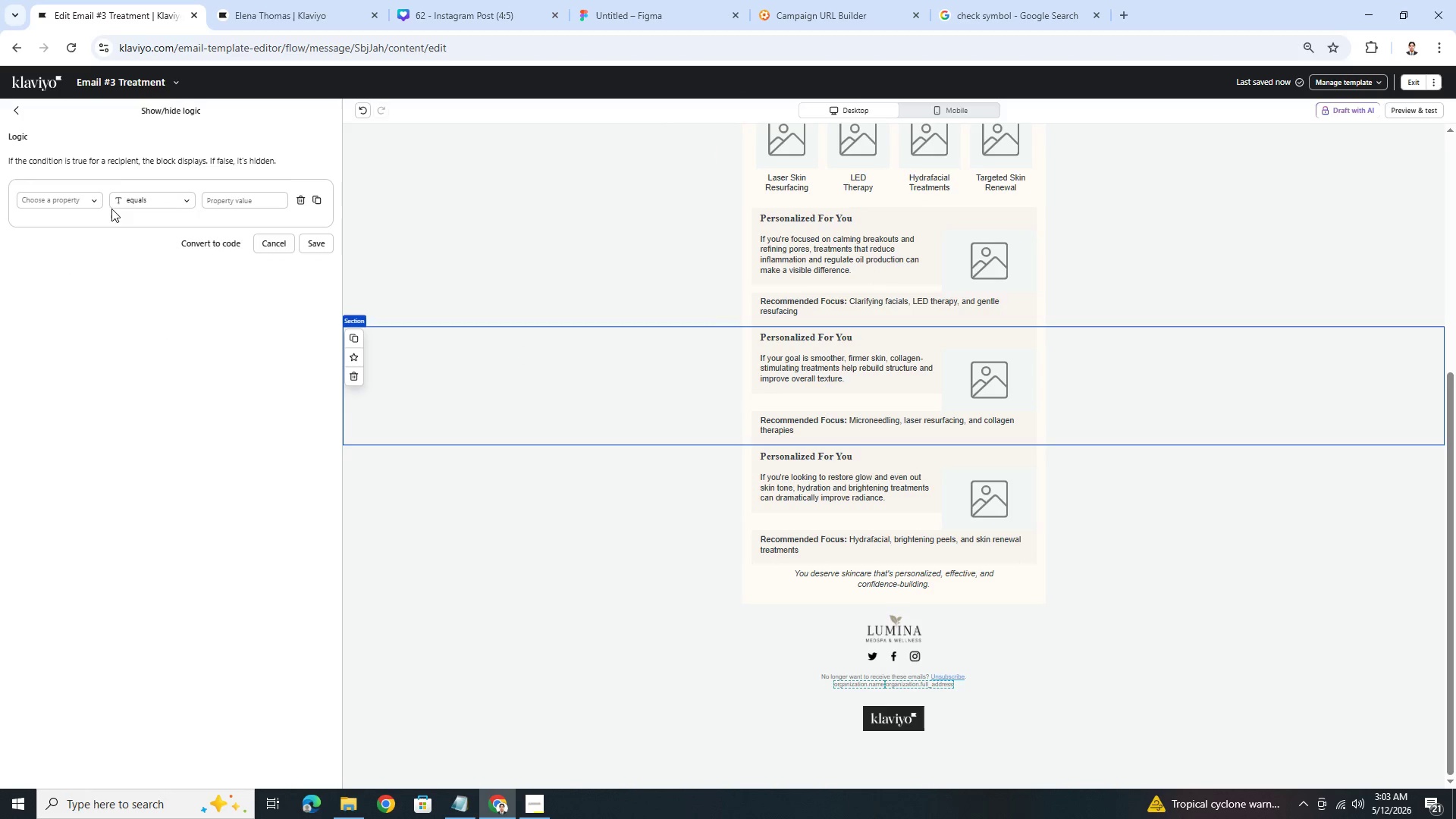 
left_click([78, 195])
 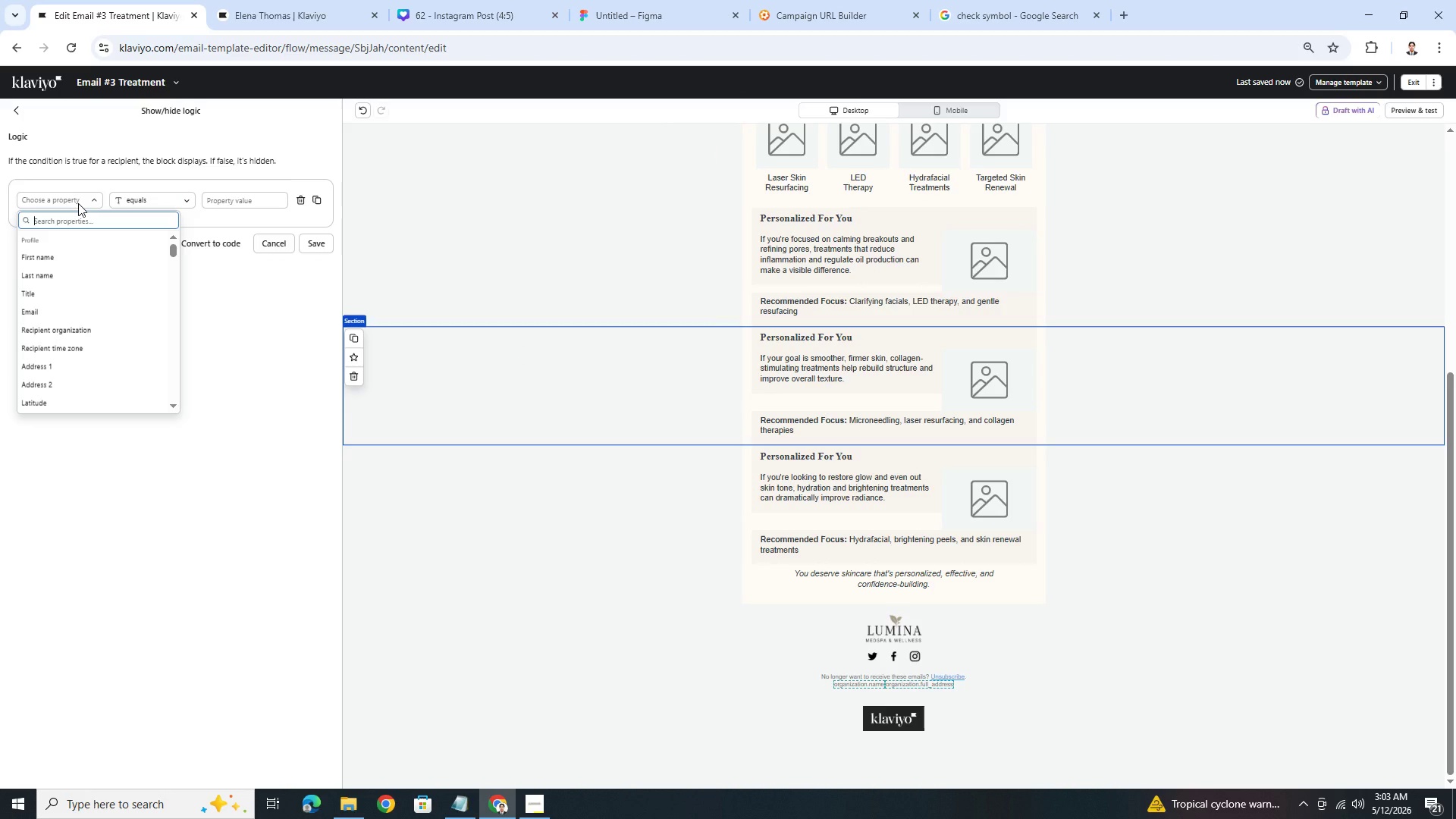 
type(skin)
 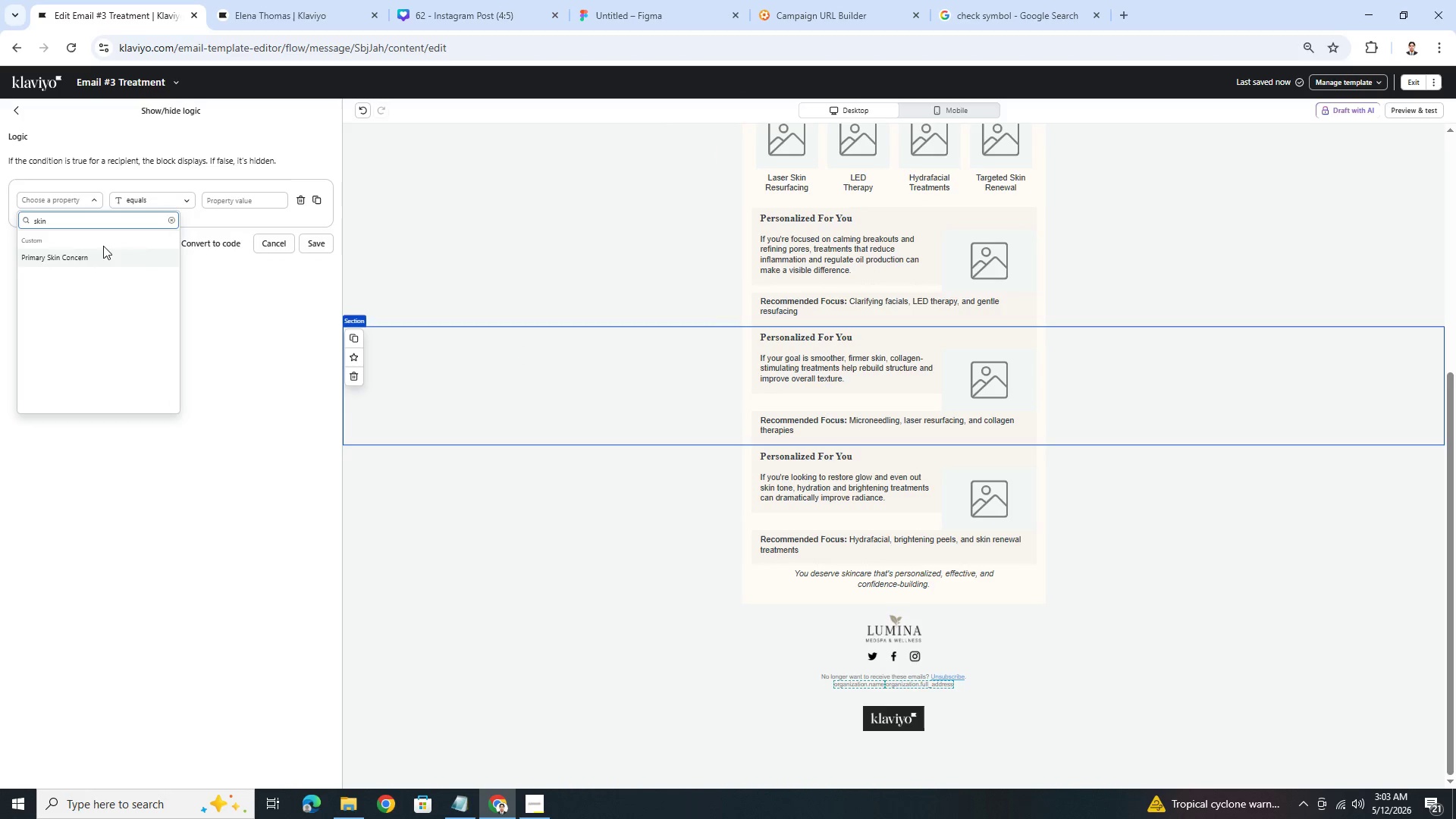 
left_click([118, 257])
 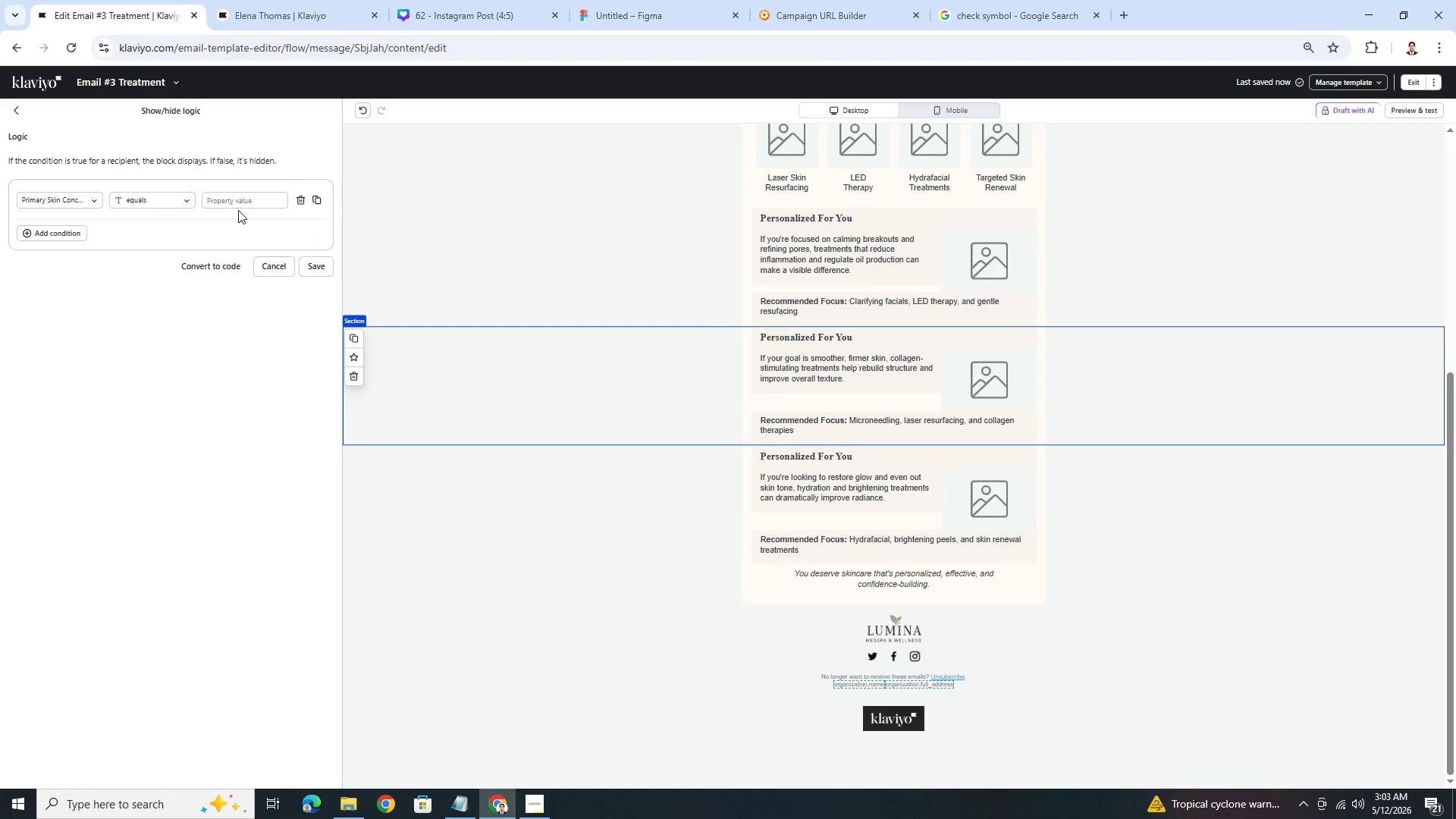 
double_click([239, 204])
 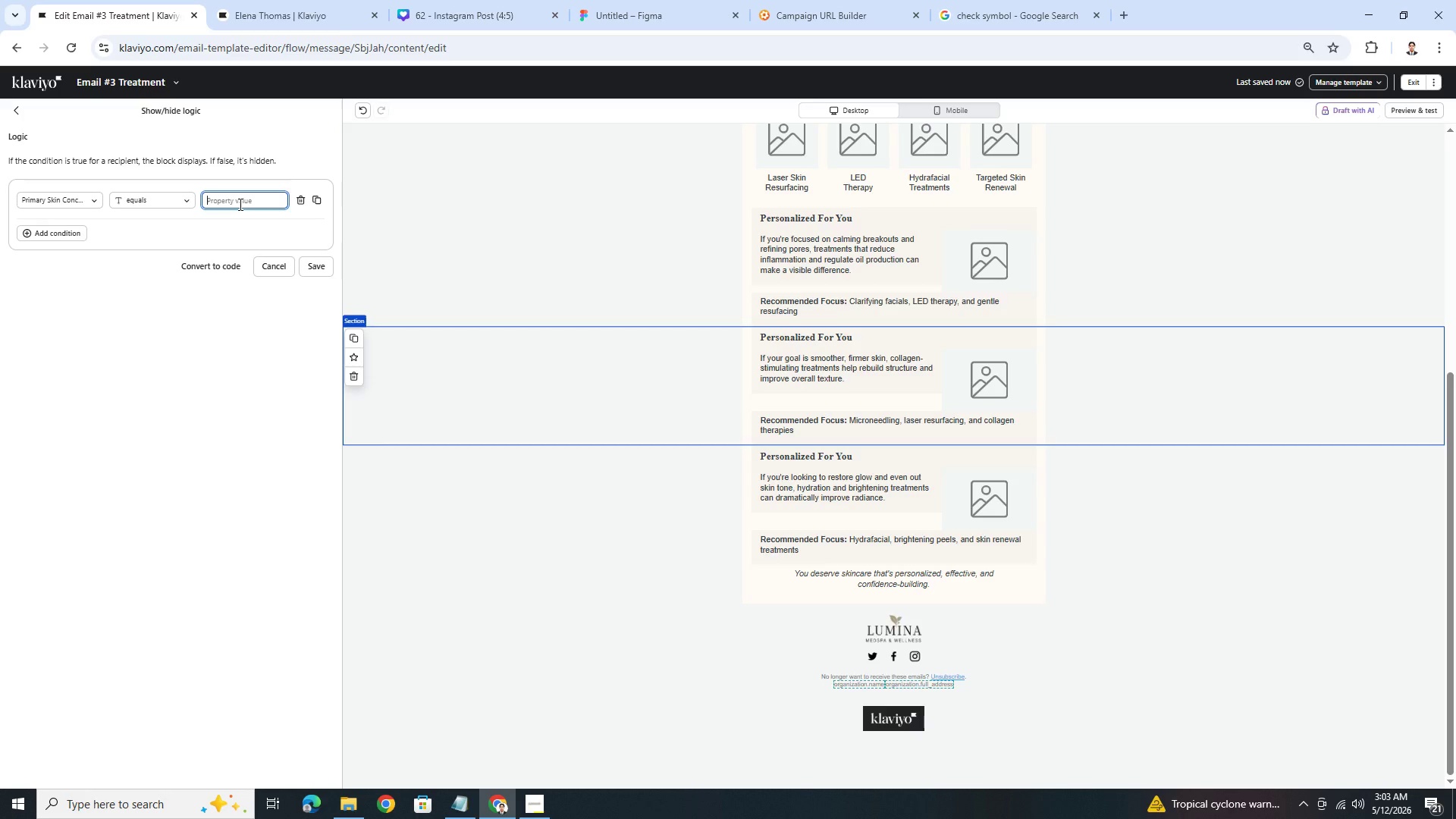 
wait(10.7)
 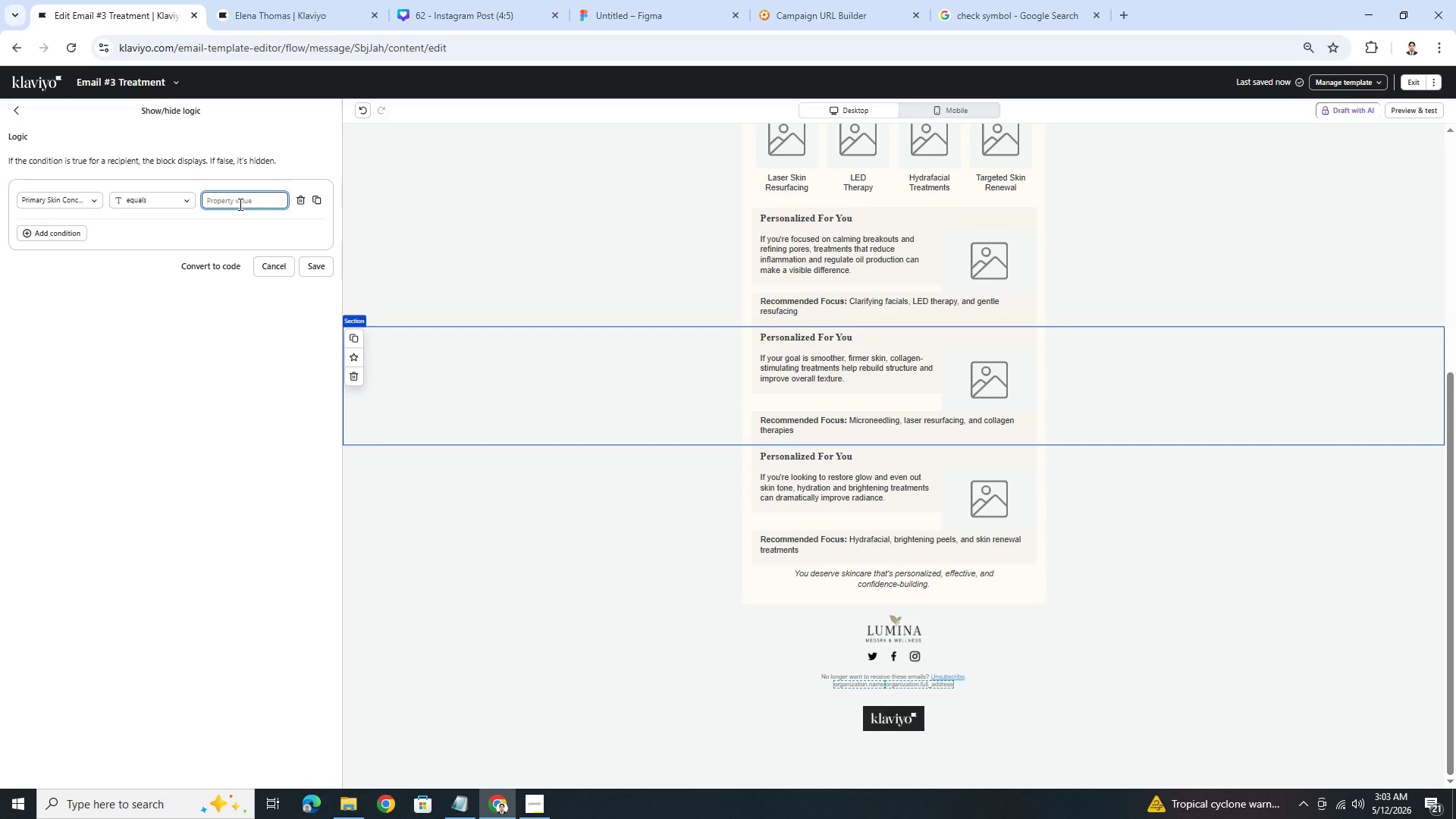 
type(Fine lines)
 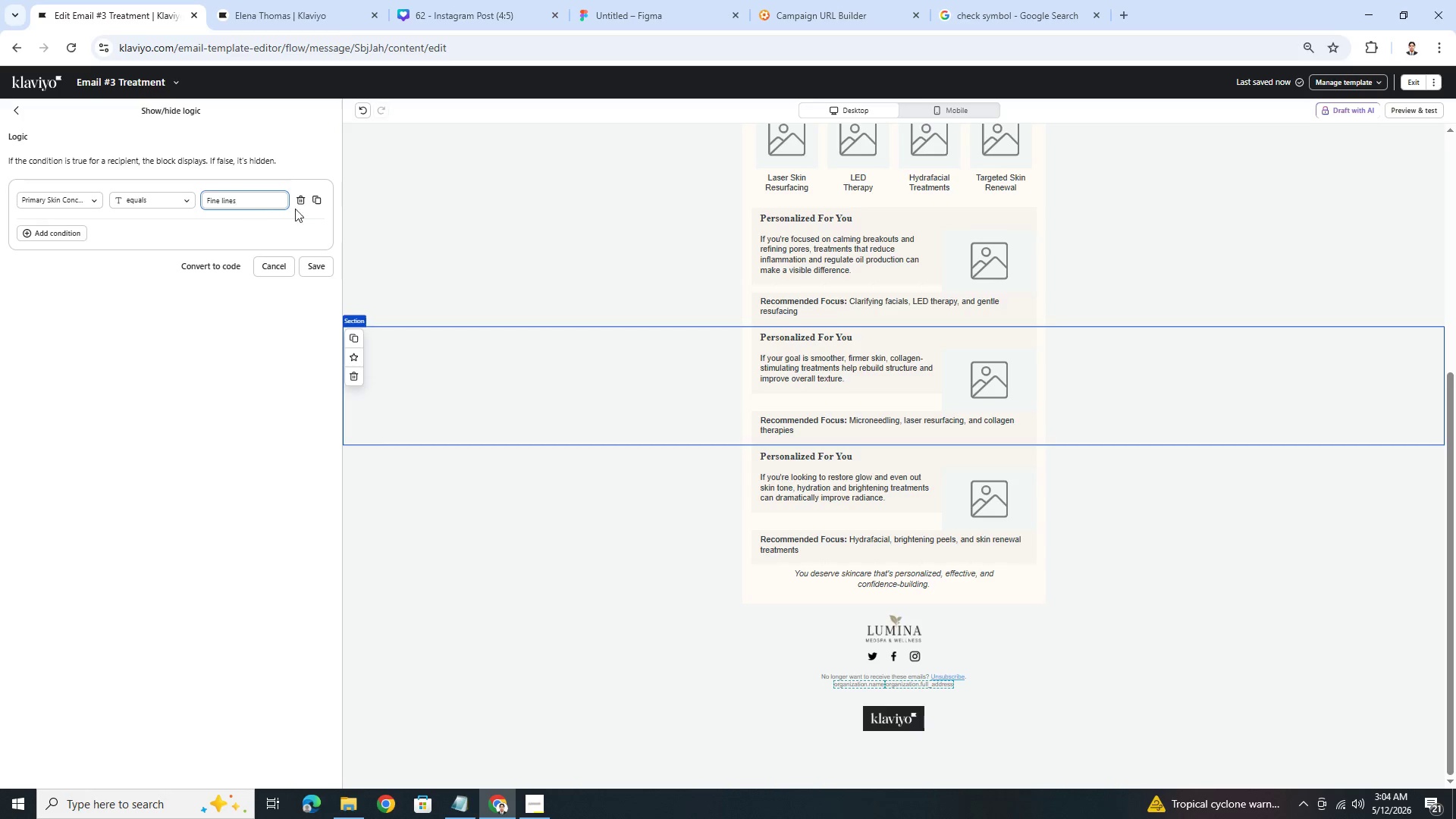 
left_click([313, 202])
 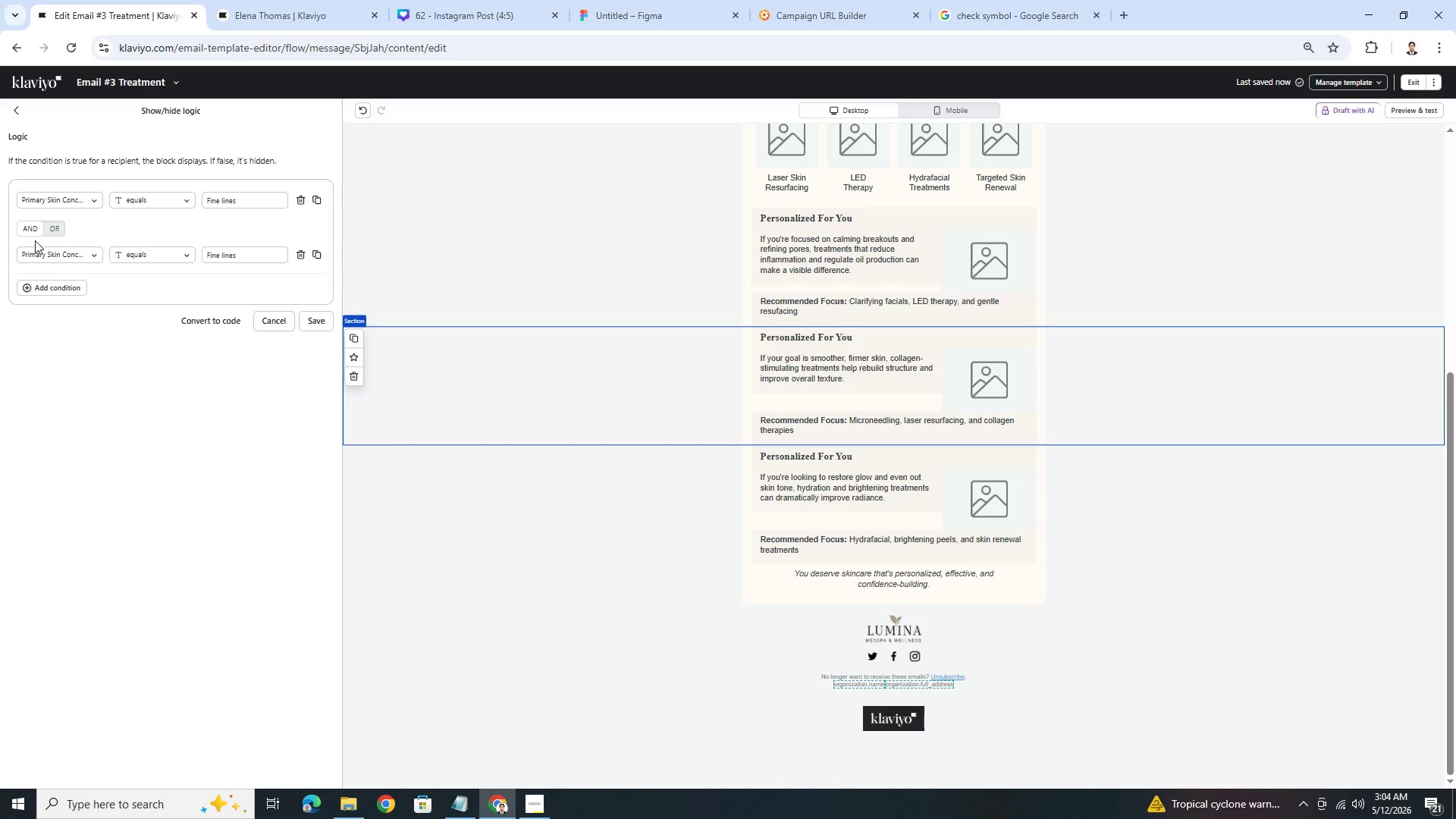 
left_click([49, 228])
 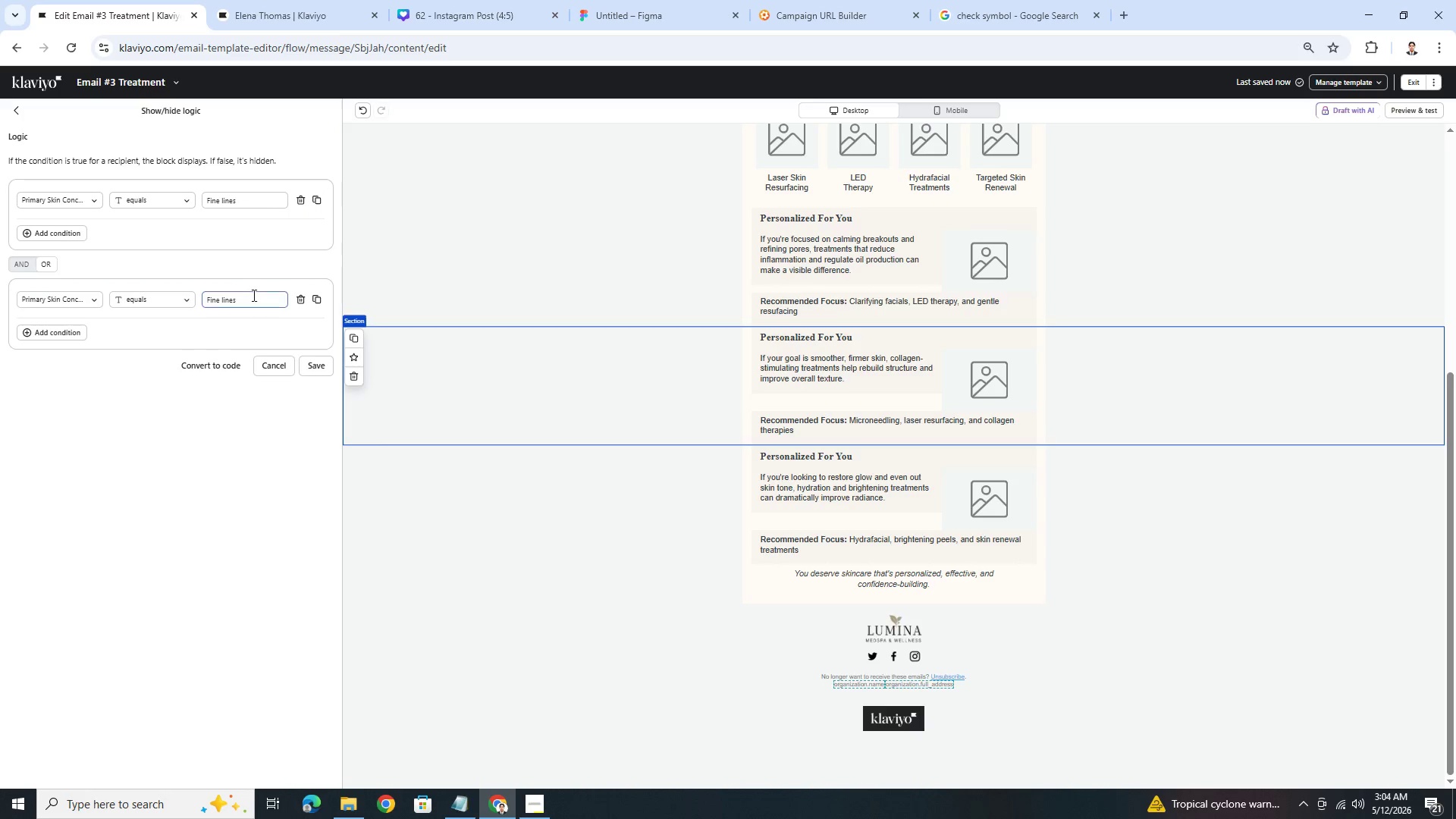 
double_click([253, 295])
 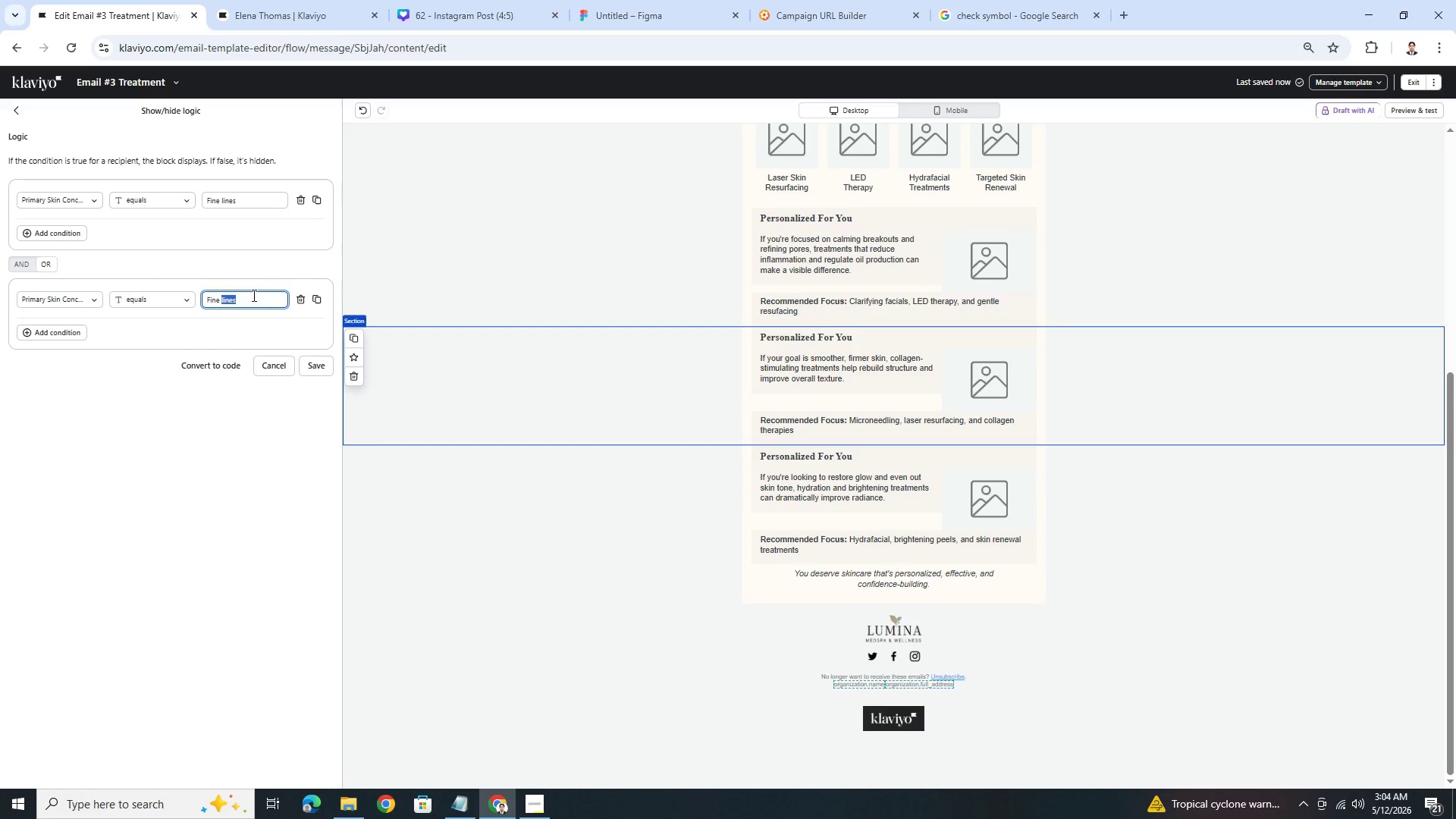 
left_click([253, 295])
 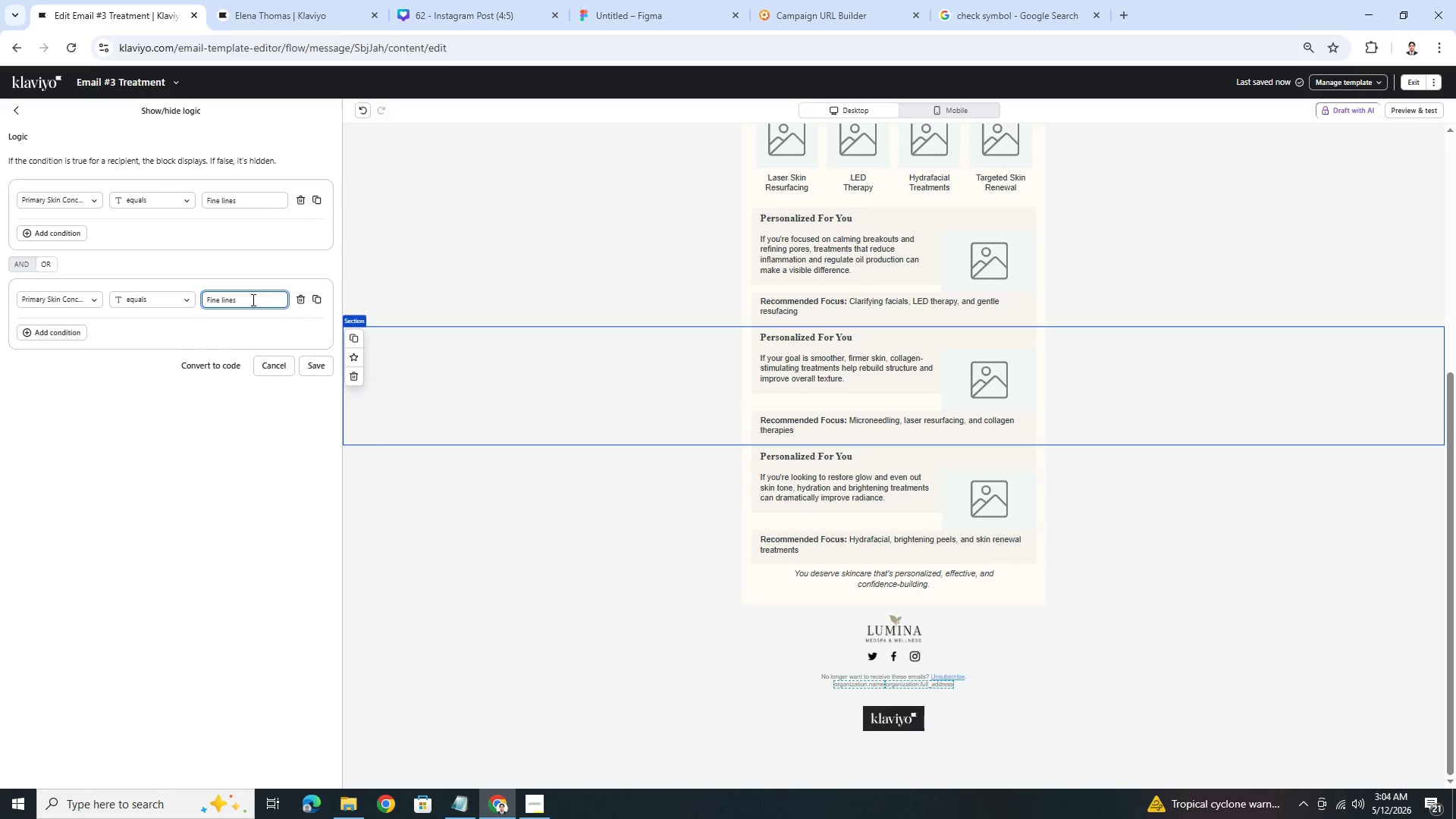 
double_click([252, 300])
 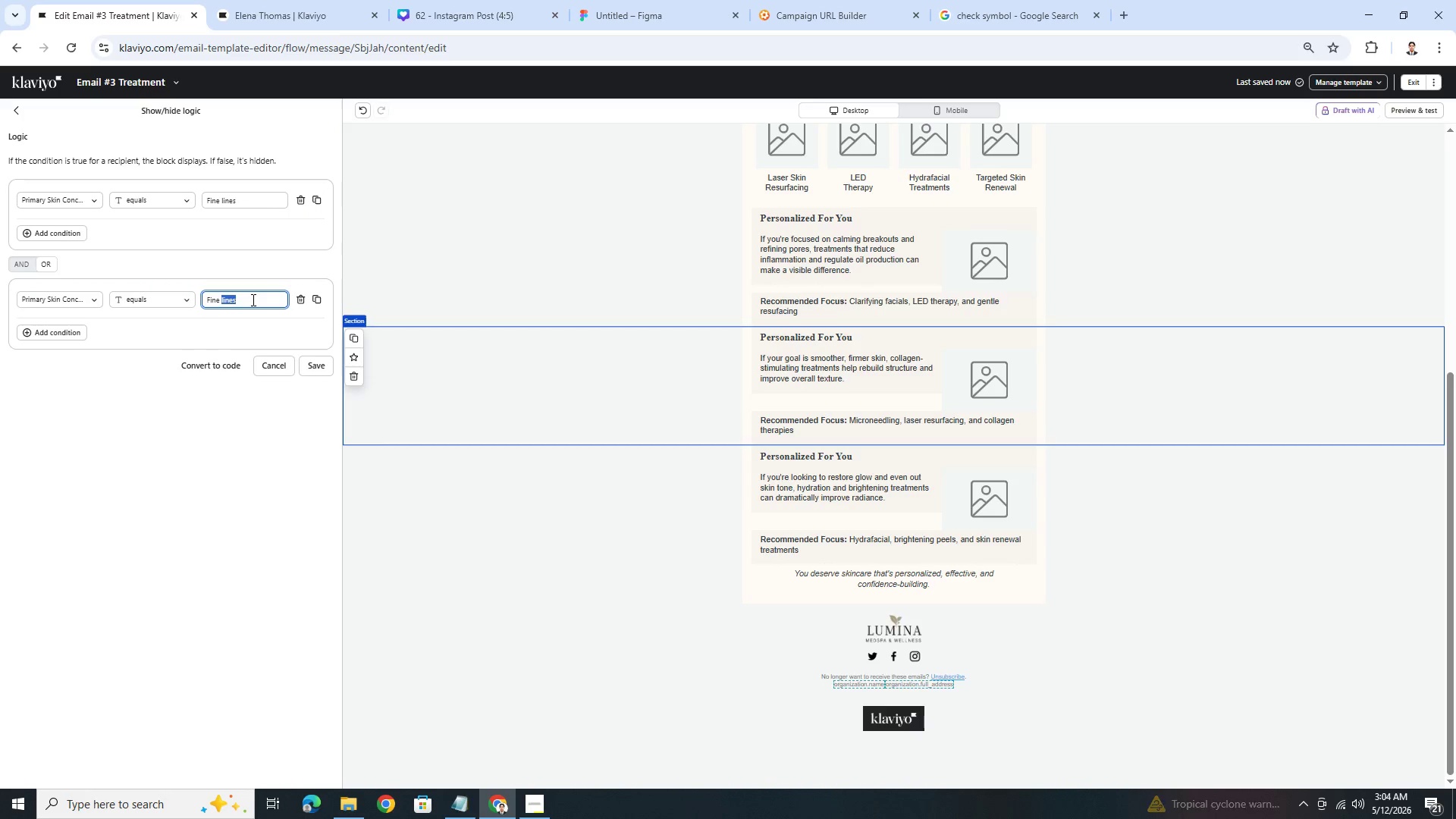 
triple_click([252, 300])
 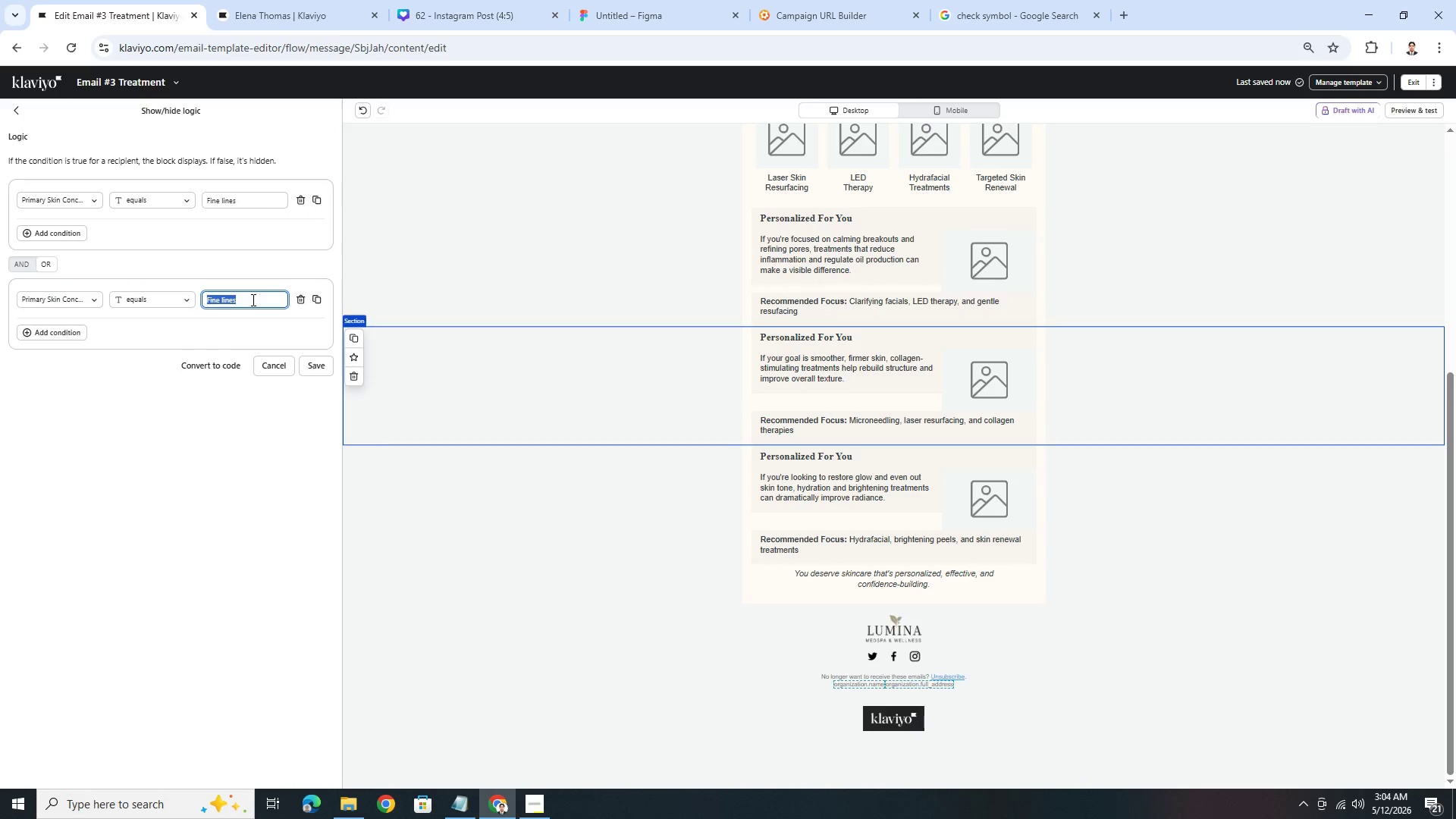 
type(Aging)
 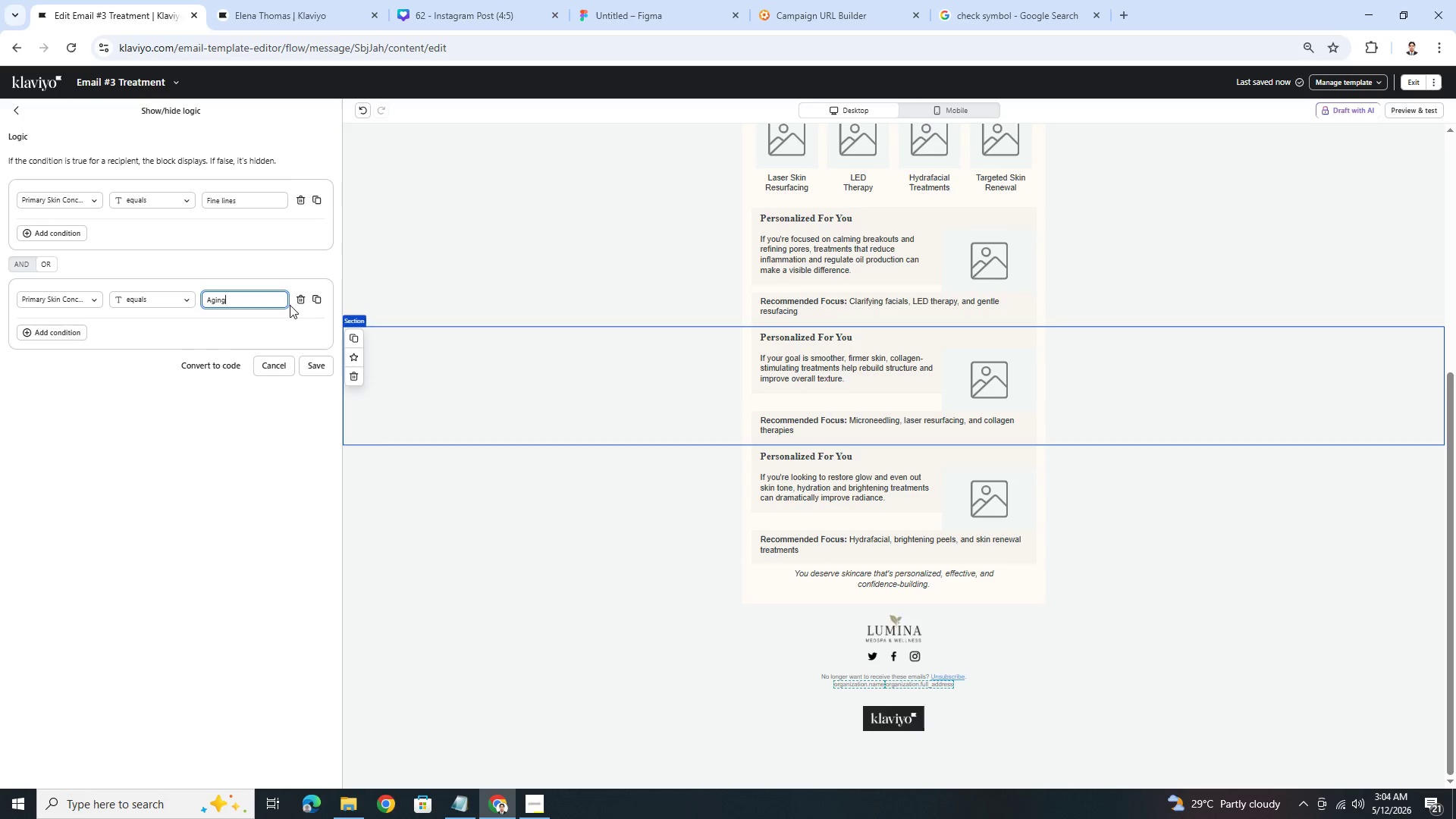 
left_click([316, 299])
 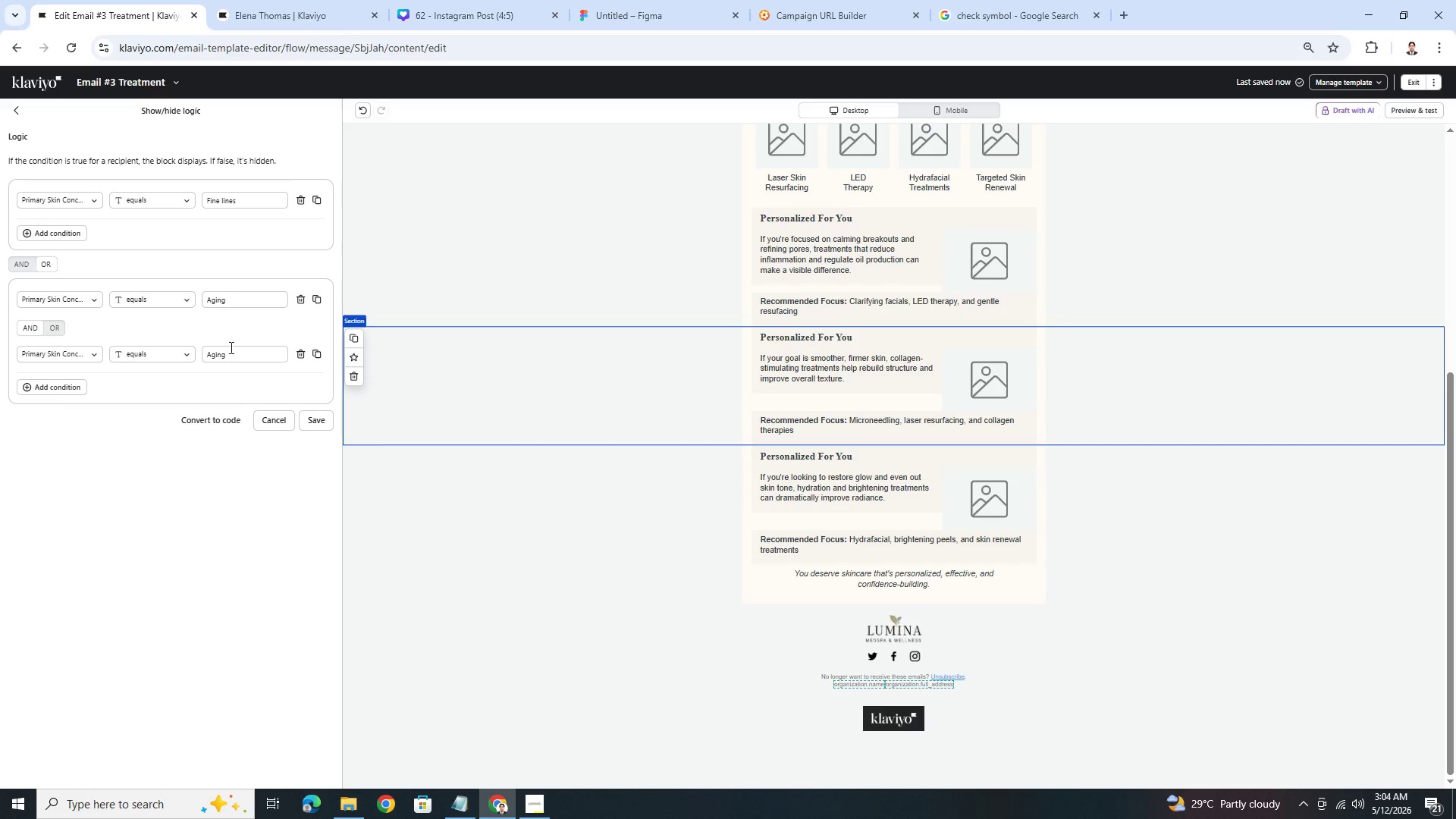 
double_click([236, 360])
 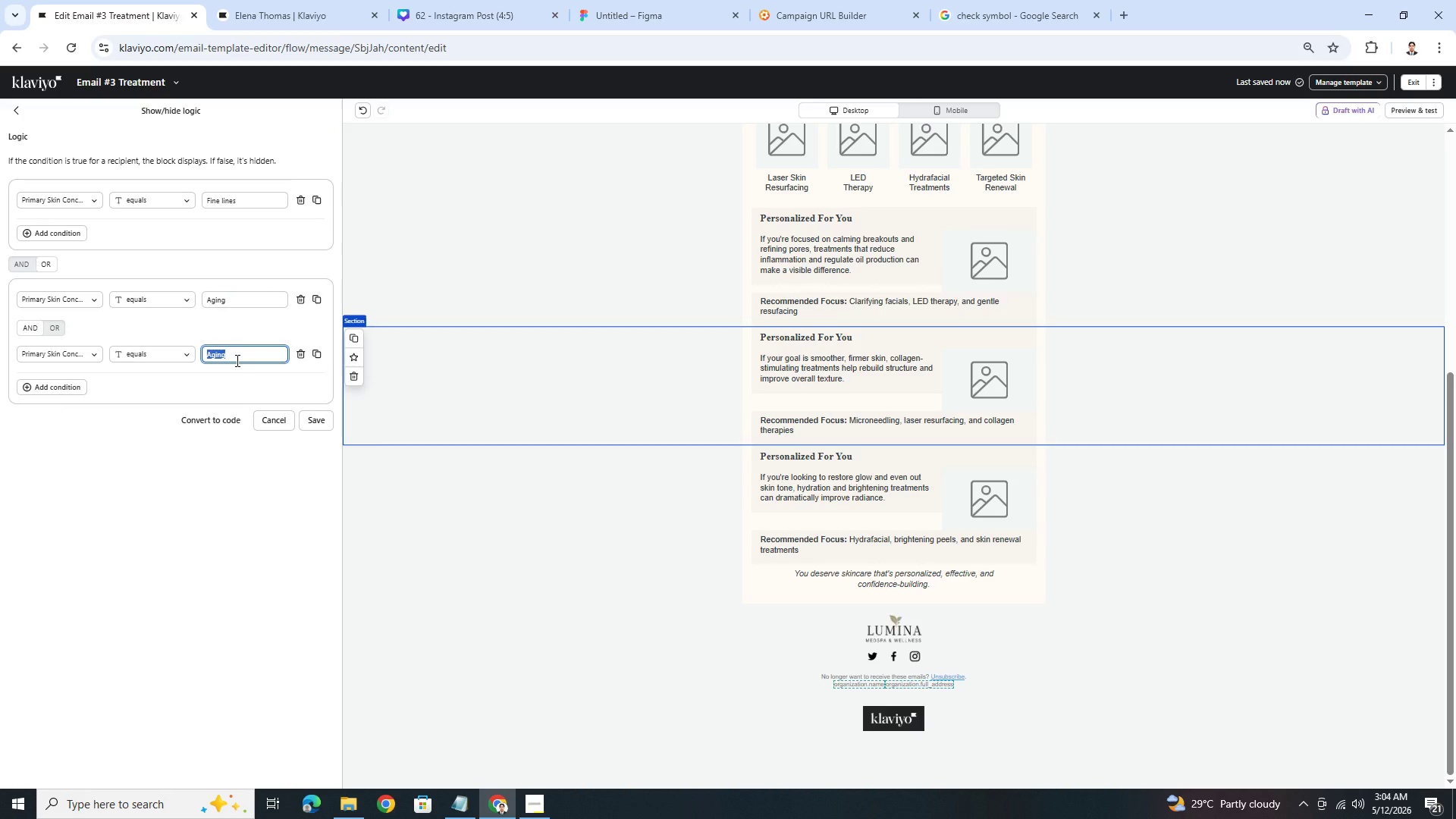 
type(TExture)
 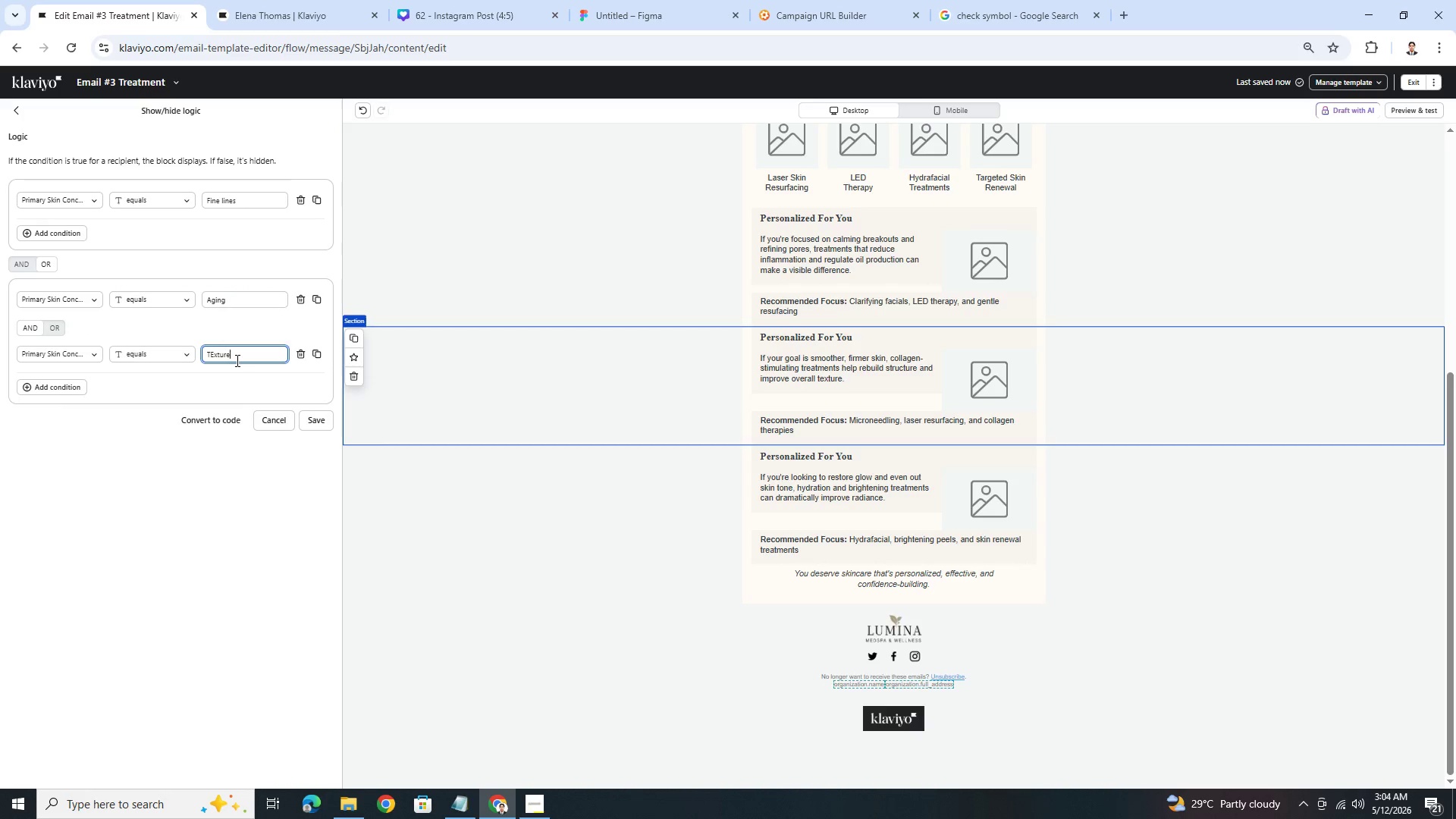 
key(Backspace)
key(Backspace)
key(Backspace)
key(Backspace)
key(Backspace)
type(e)
key(Backspace)
key(Backspace)
type(exture)
 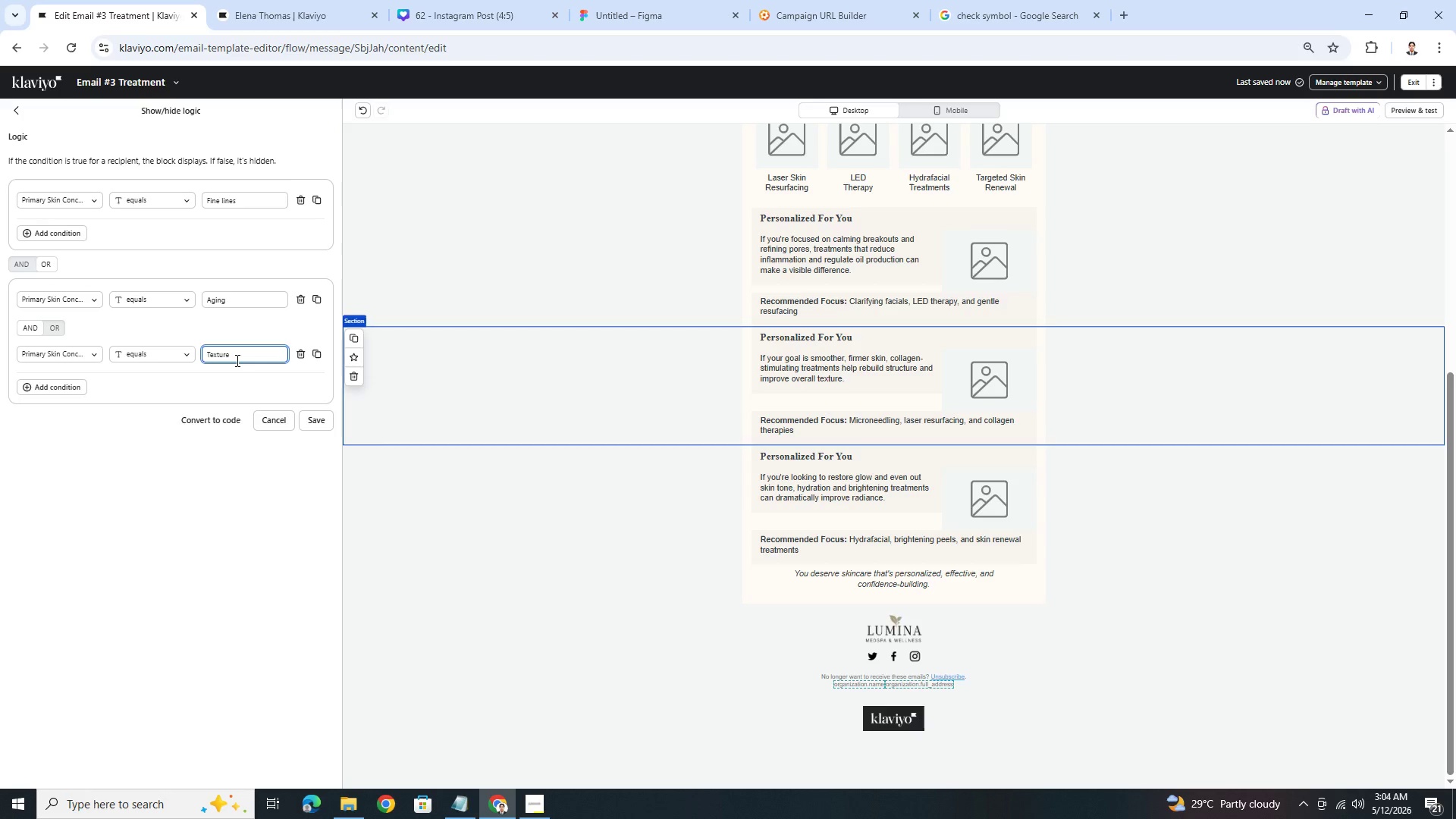 
wait(13.92)
 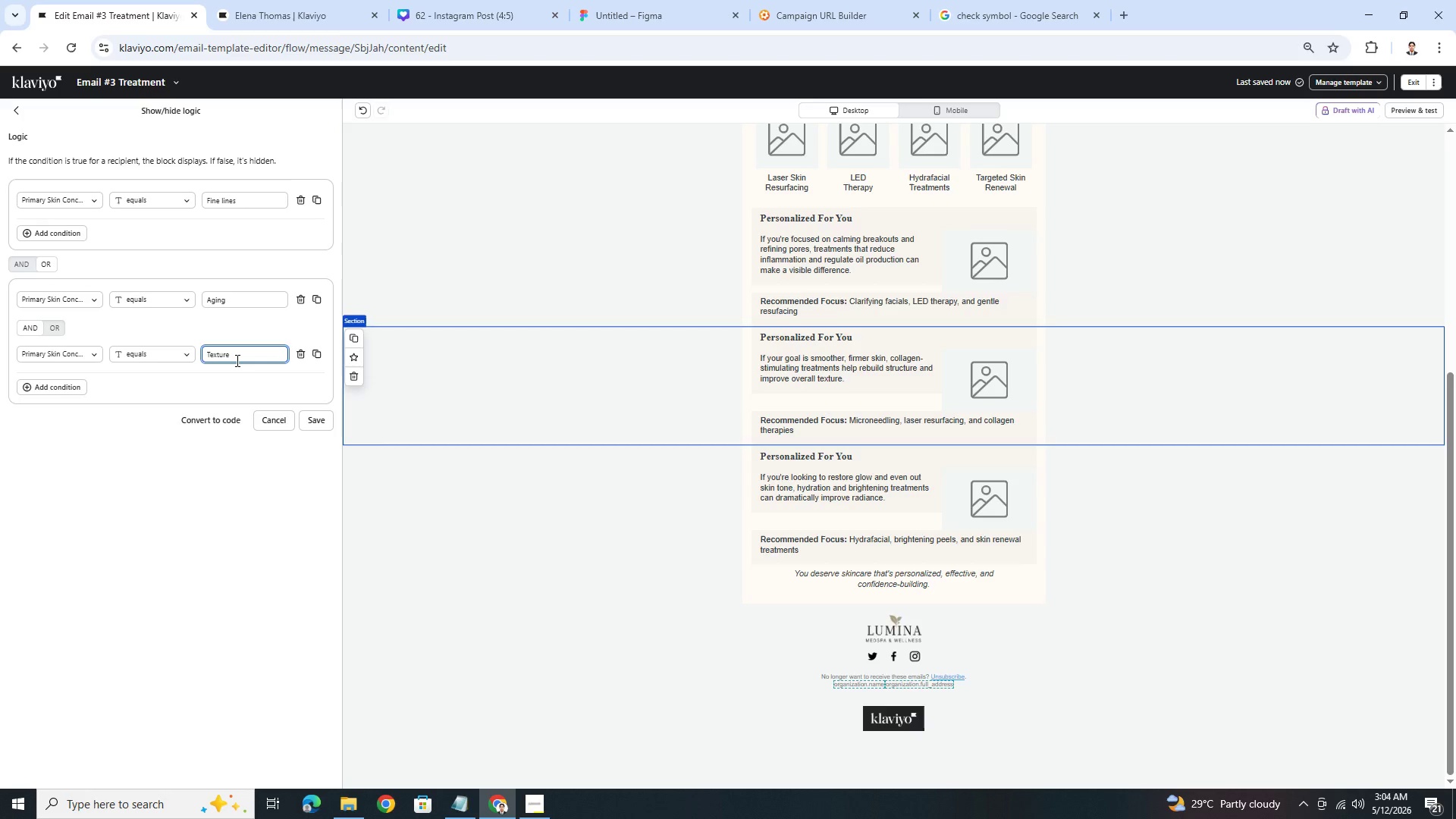 
type( irregularity)
 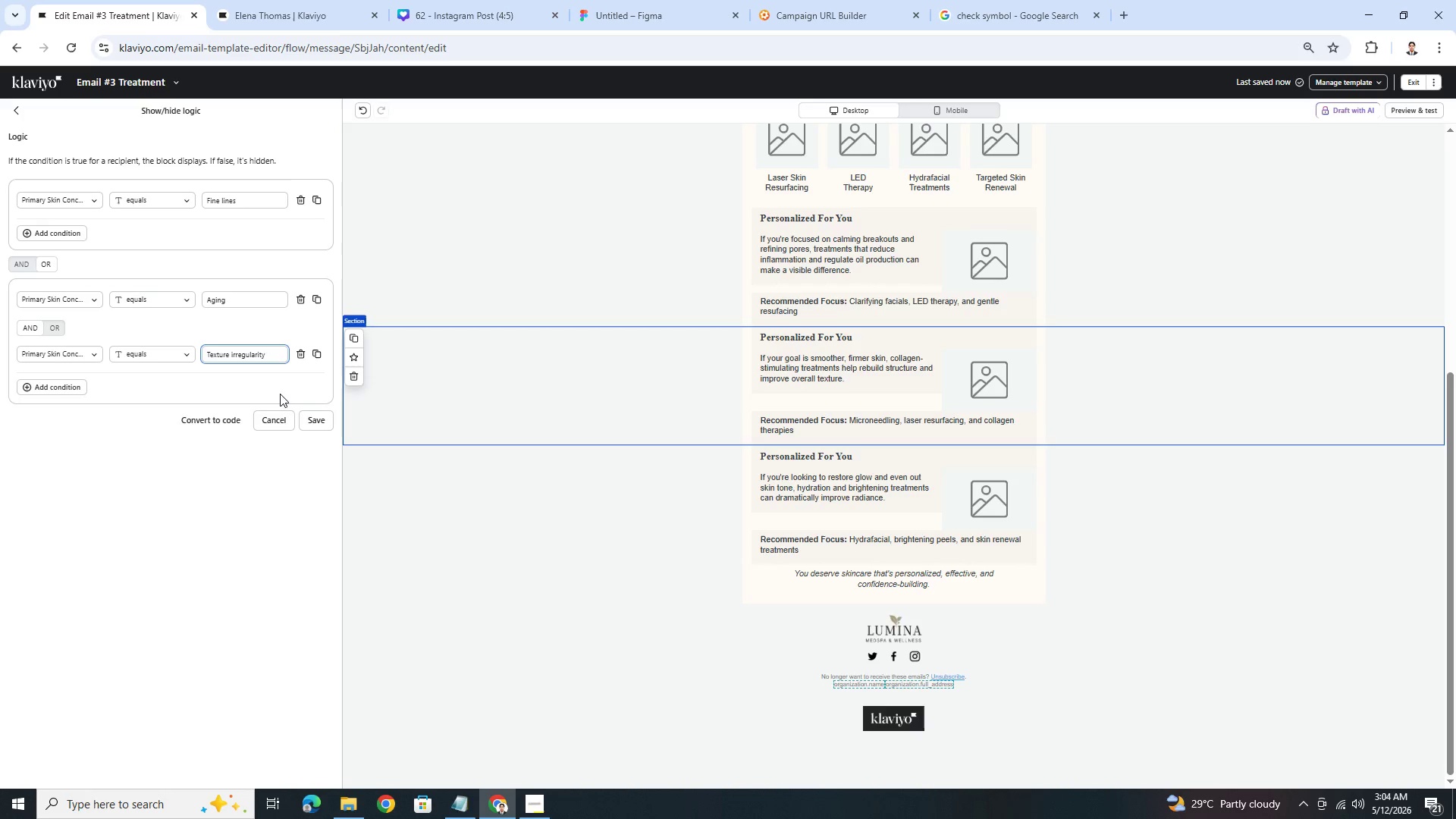 
left_click_drag(start_coordinate=[308, 409], to_coordinate=[312, 412])
 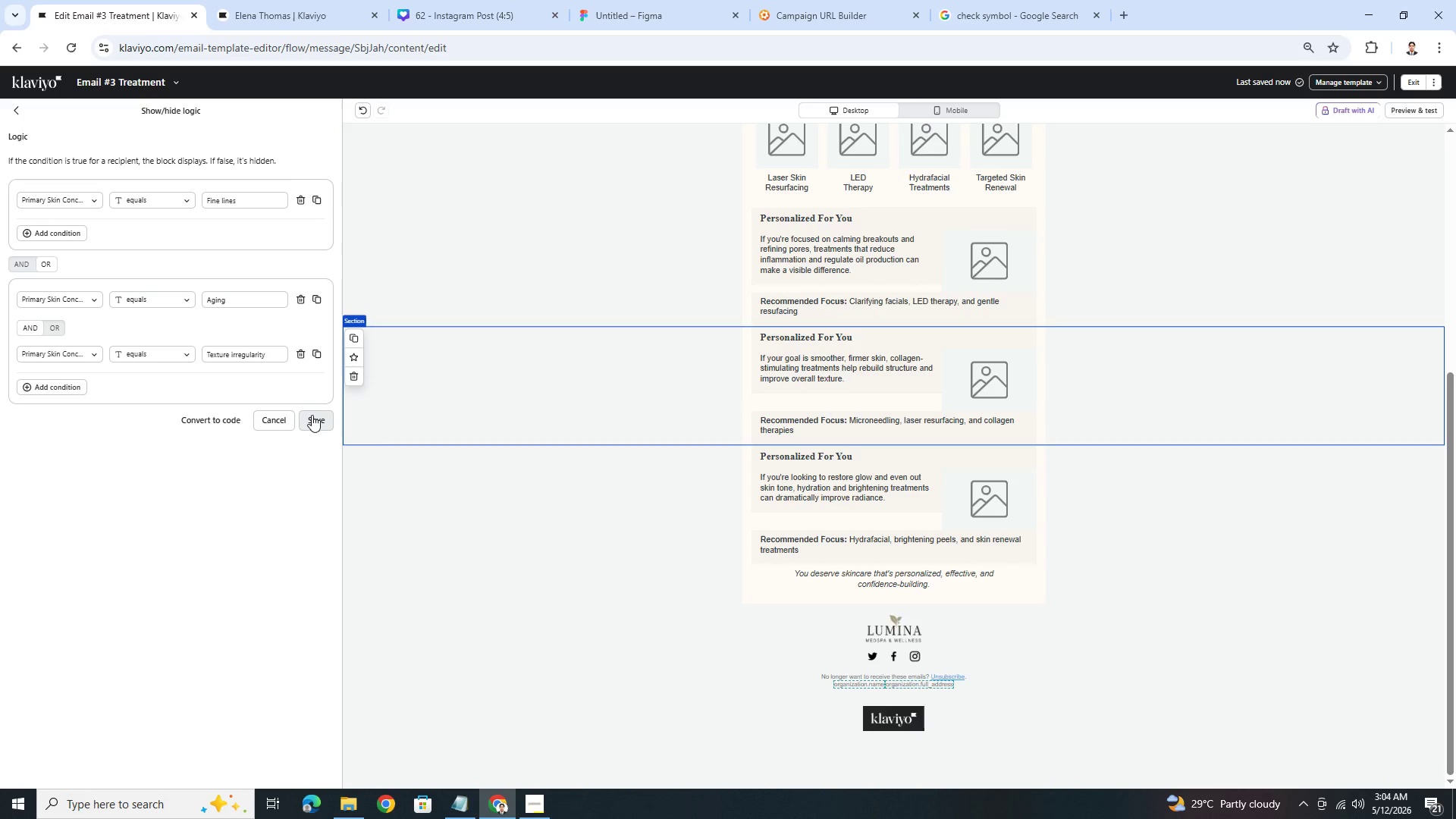 
left_click([61, 327])
 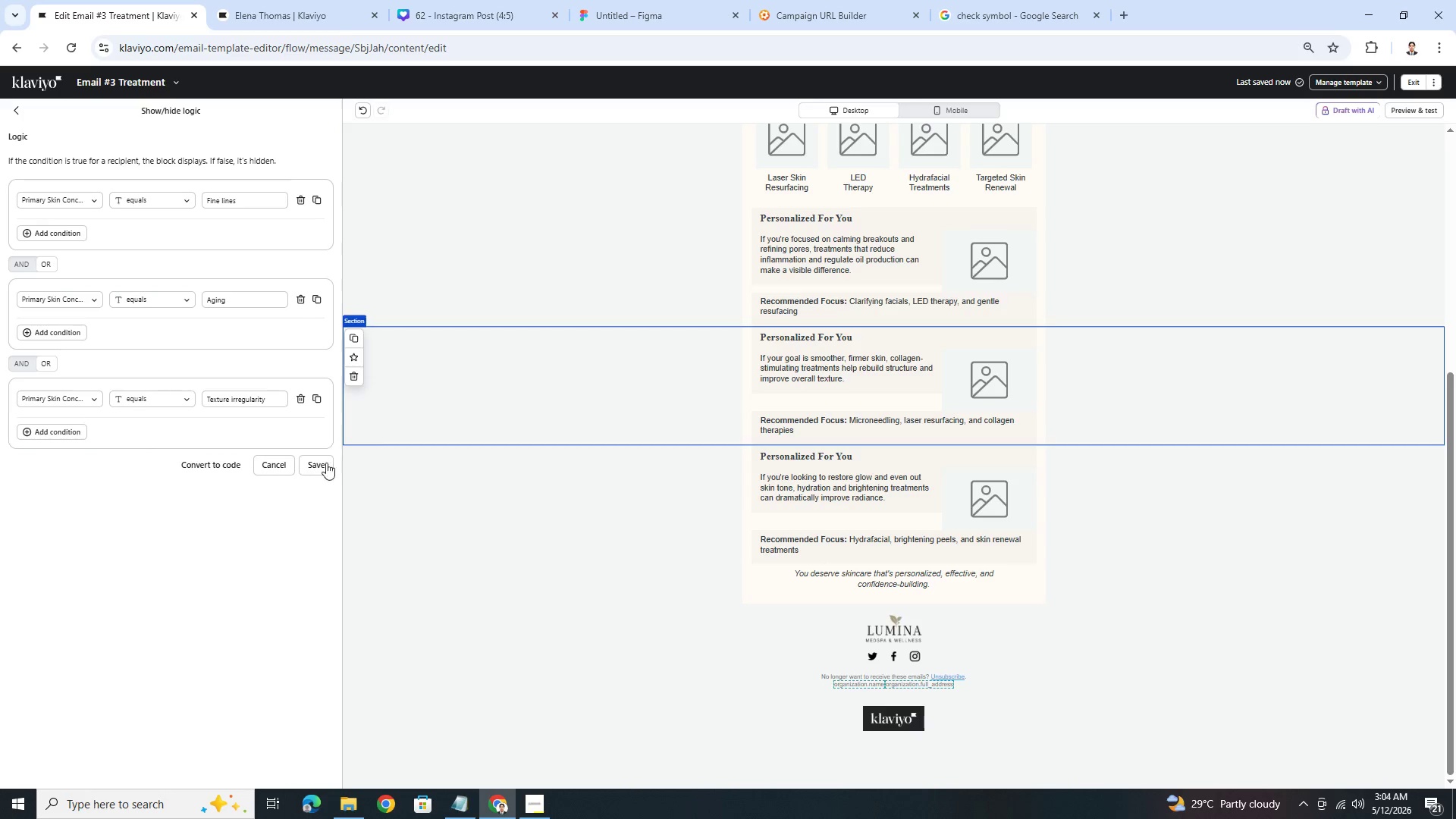 
left_click([325, 474])
 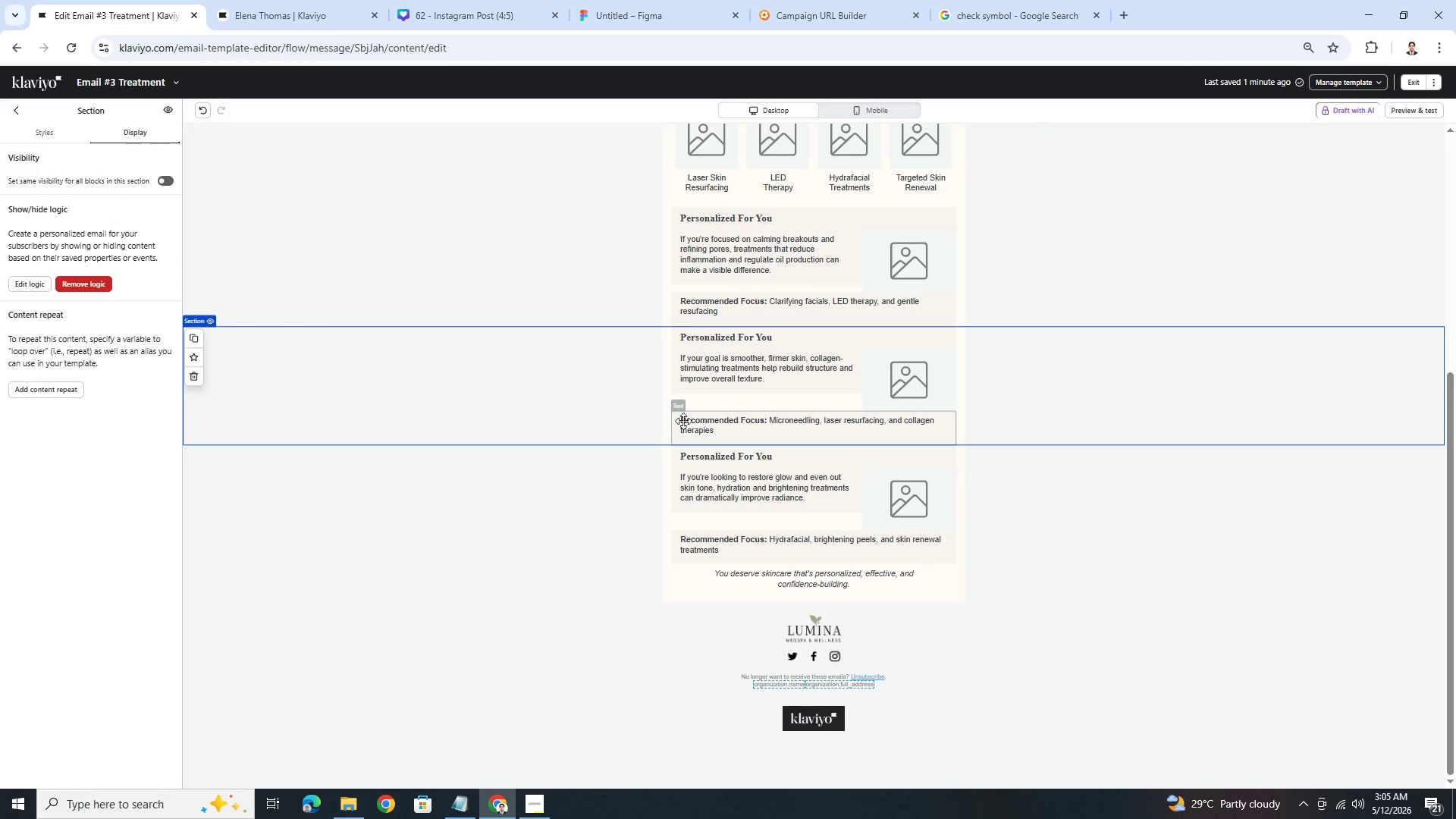 
left_click([439, 271])
 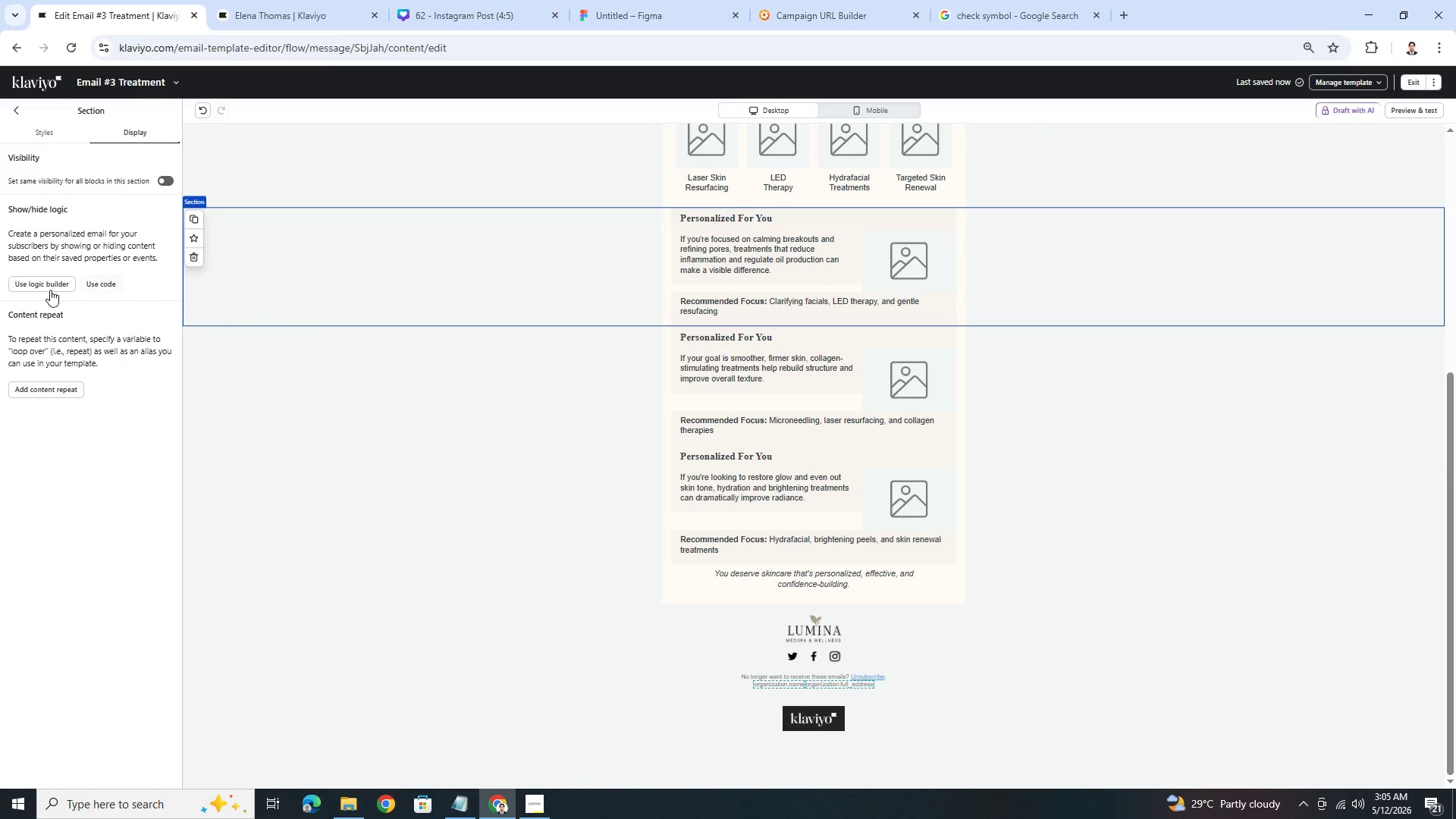 
left_click([28, 285])
 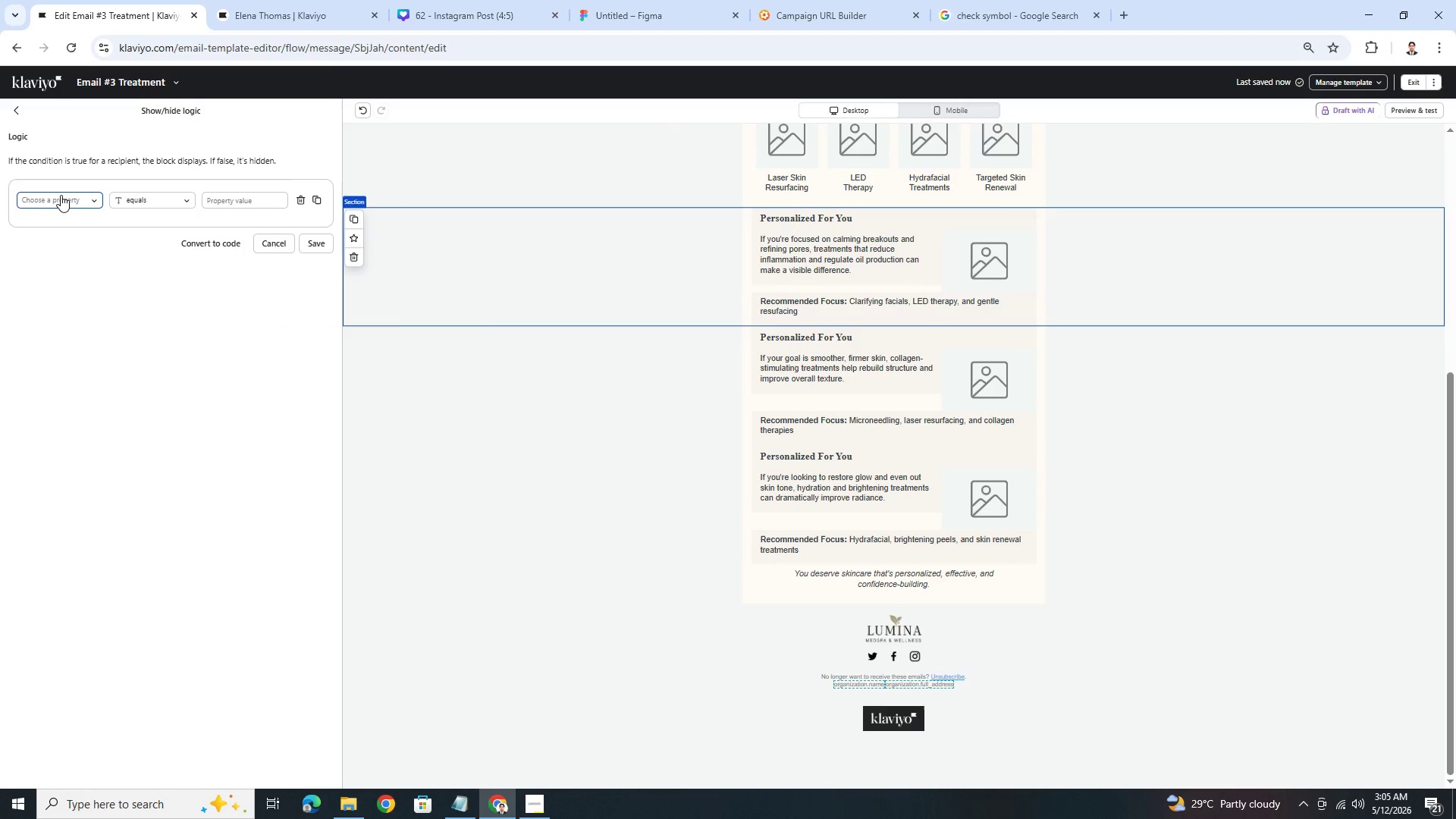 
left_click([61, 195])
 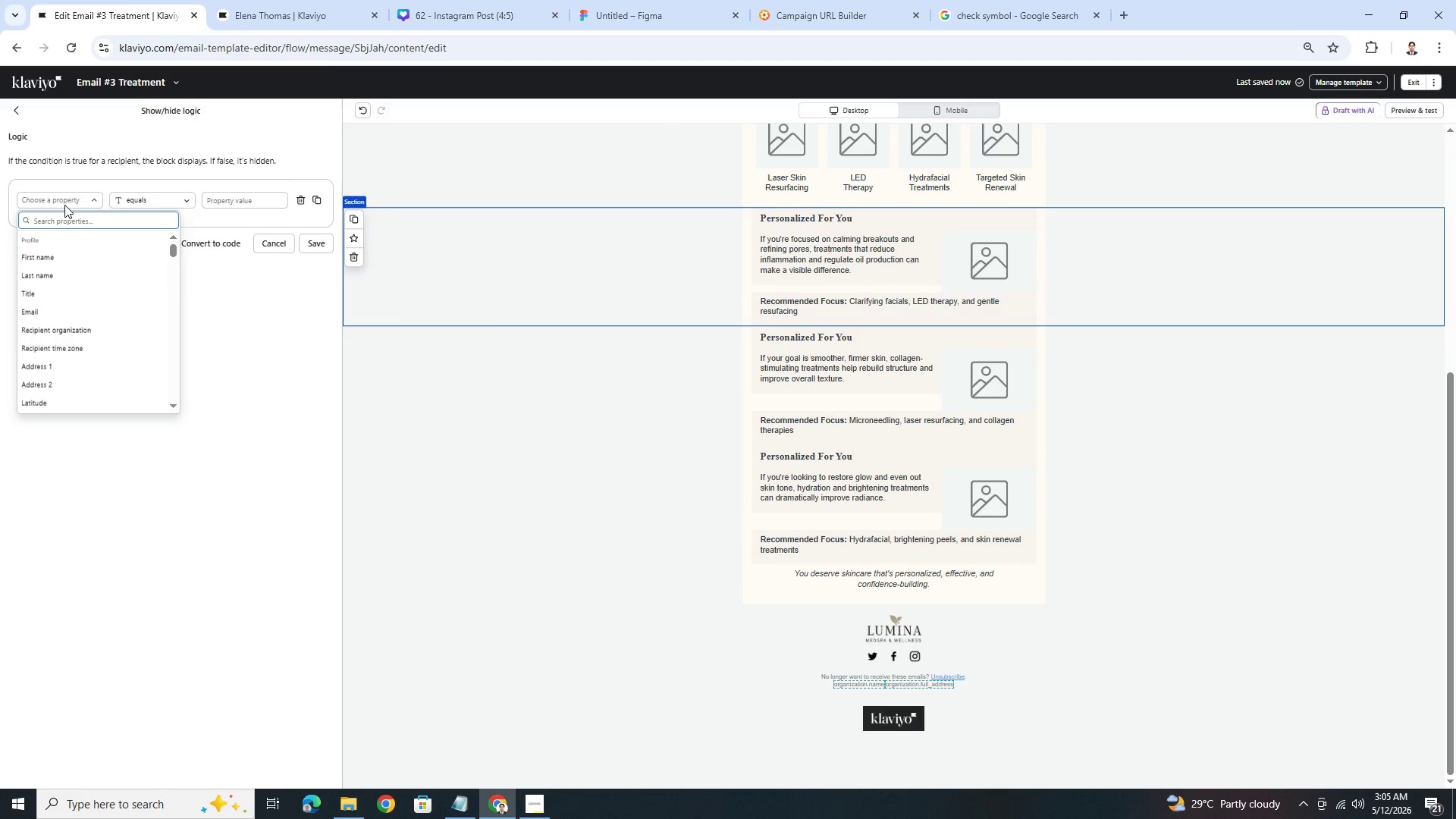 
type(skin)
 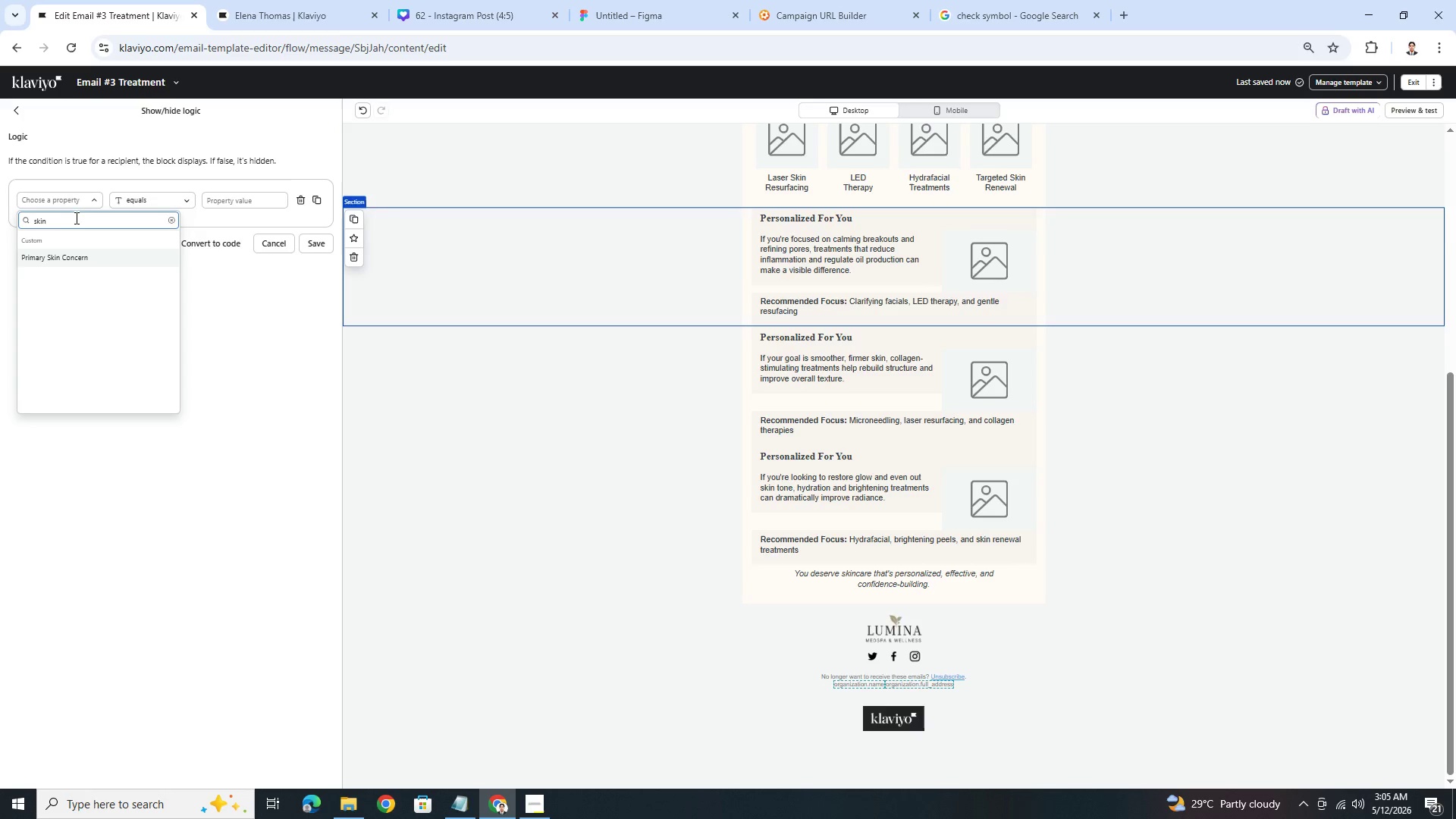 
left_click([81, 261])
 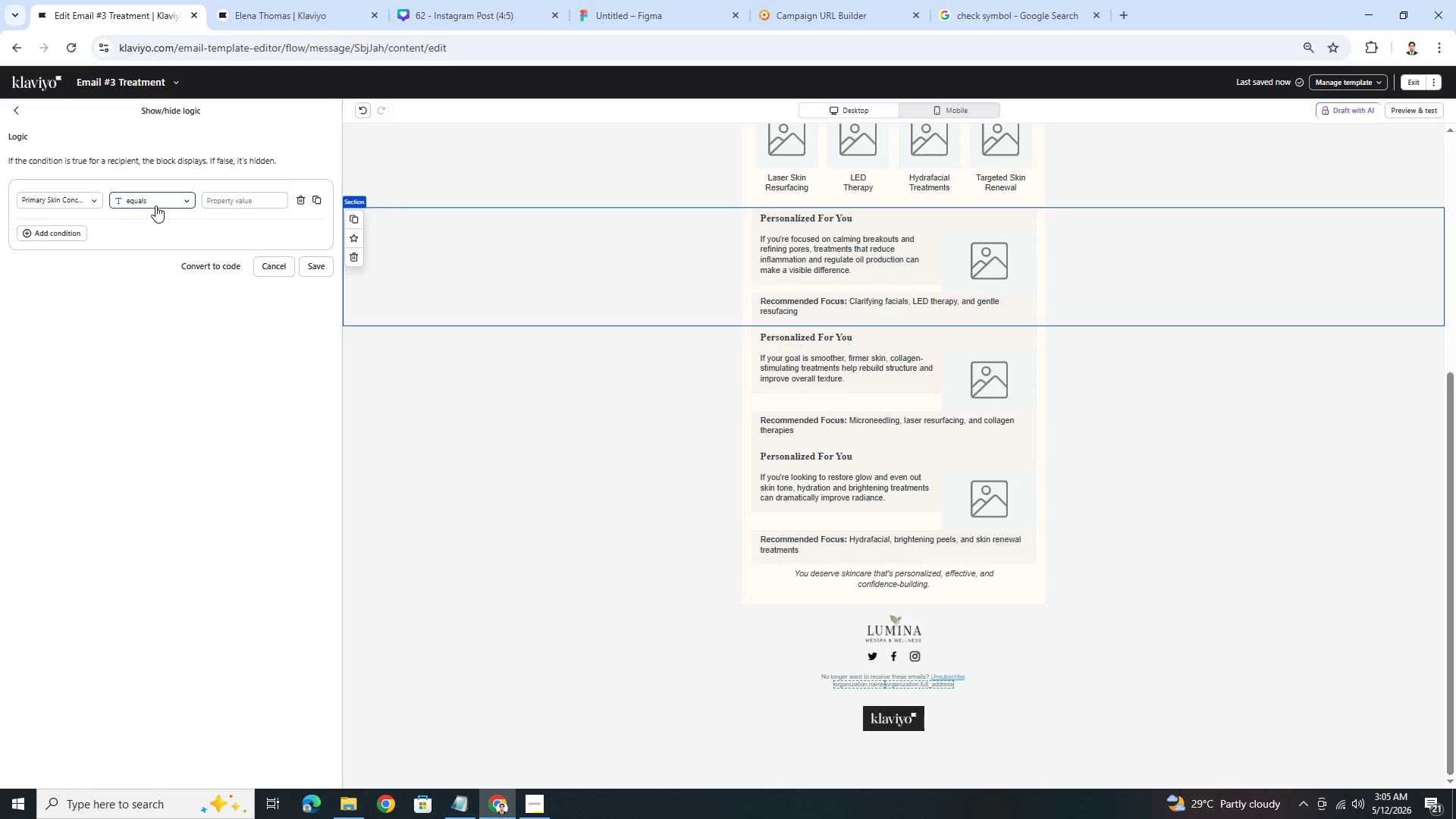 
double_click([252, 199])
 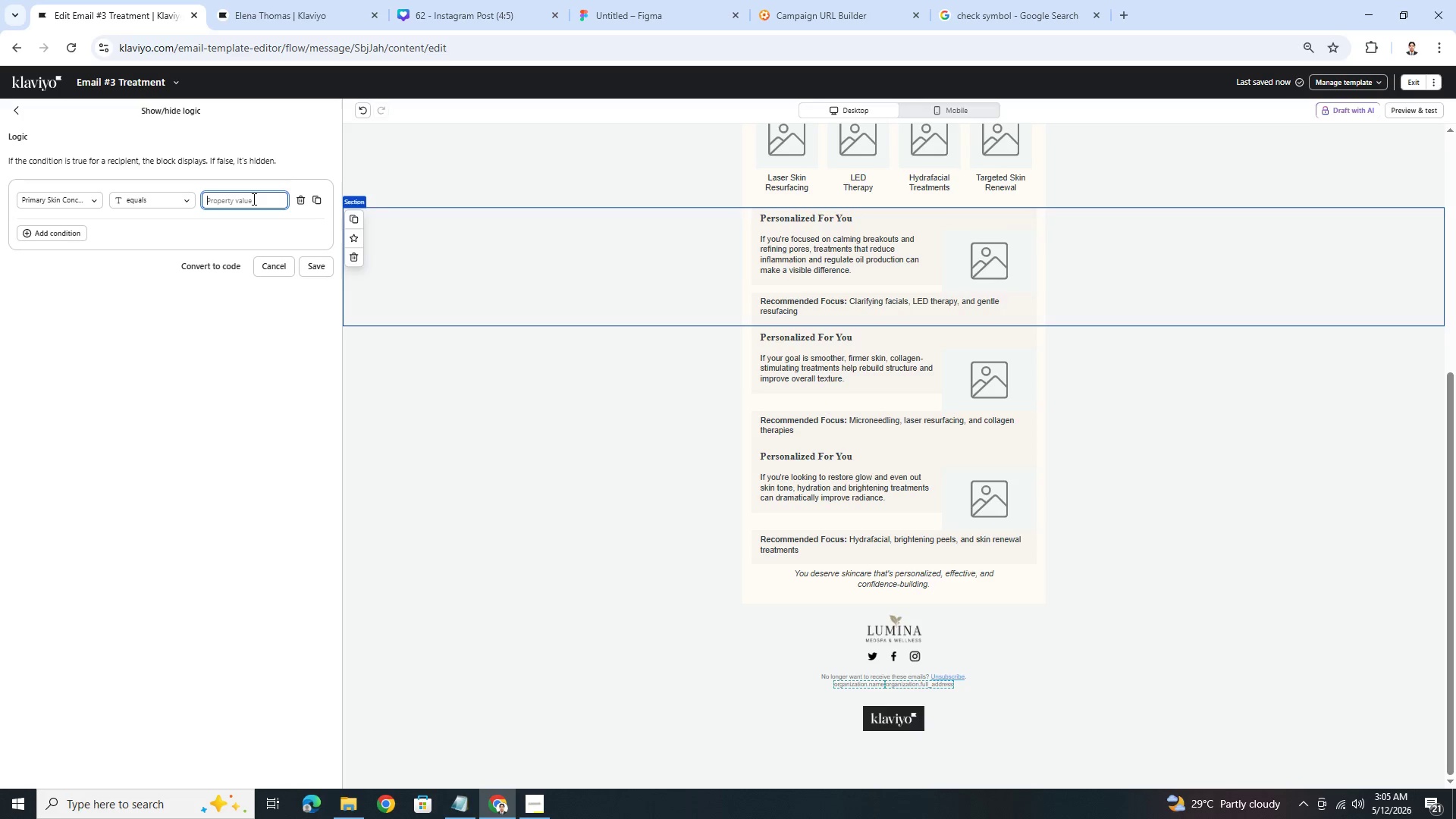 
wait(12.44)
 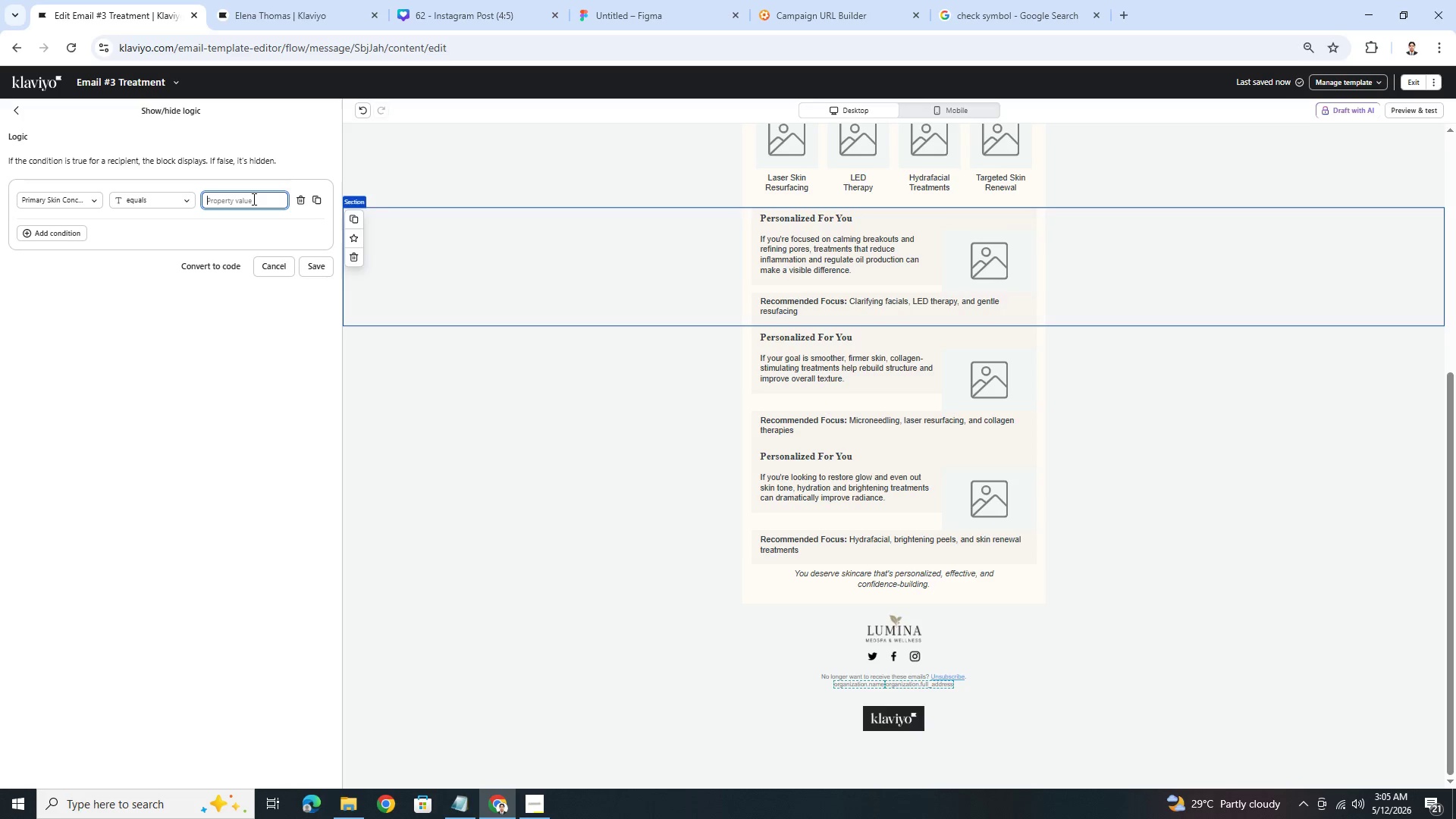 
hold_key(key=ShiftLeft, duration=0.92)
 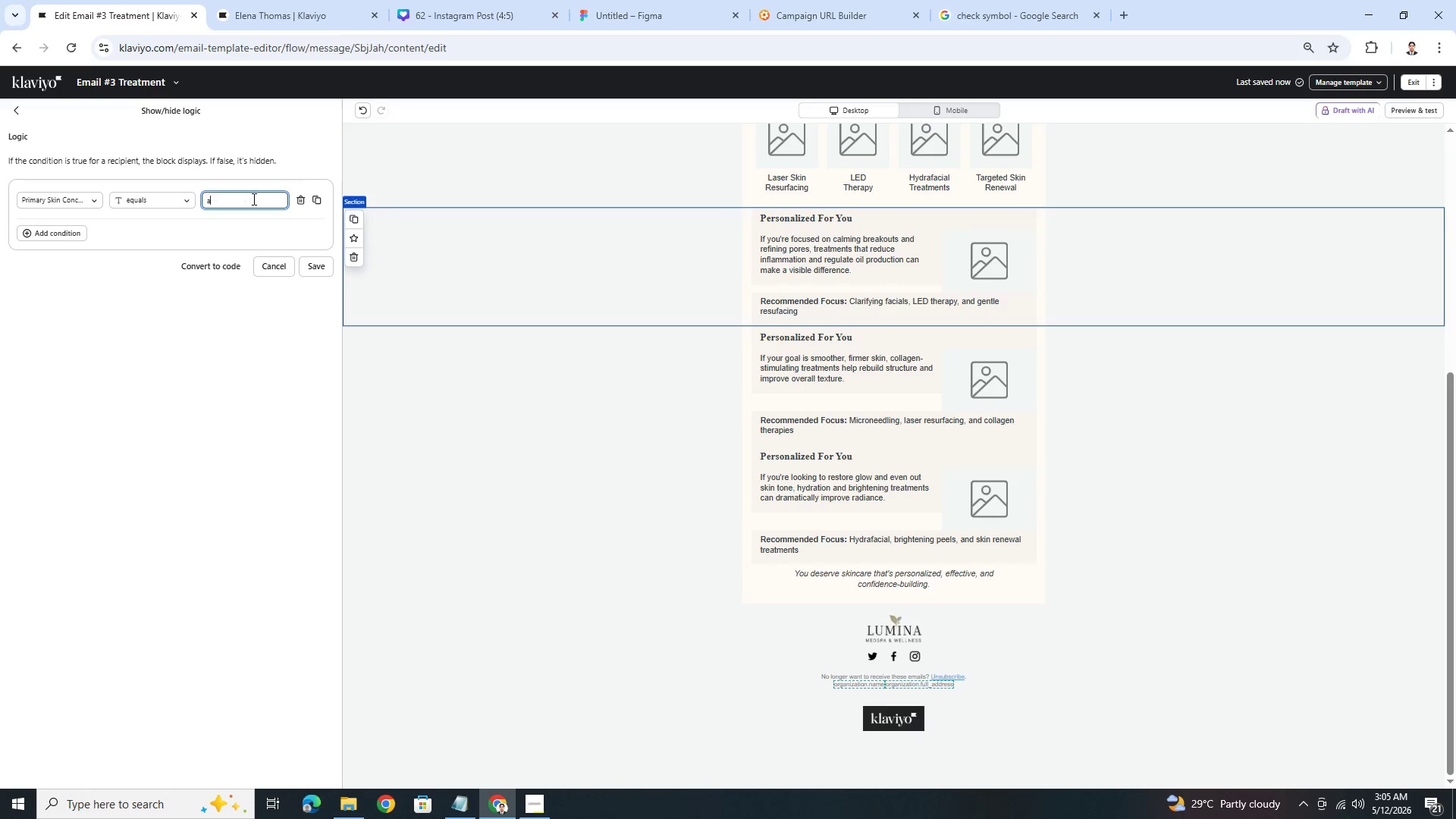 
type(acne)
key(Backspace)
key(Backspace)
key(Backspace)
key(Backspace)
type(a)
key(Backspace)
type(Acne)
 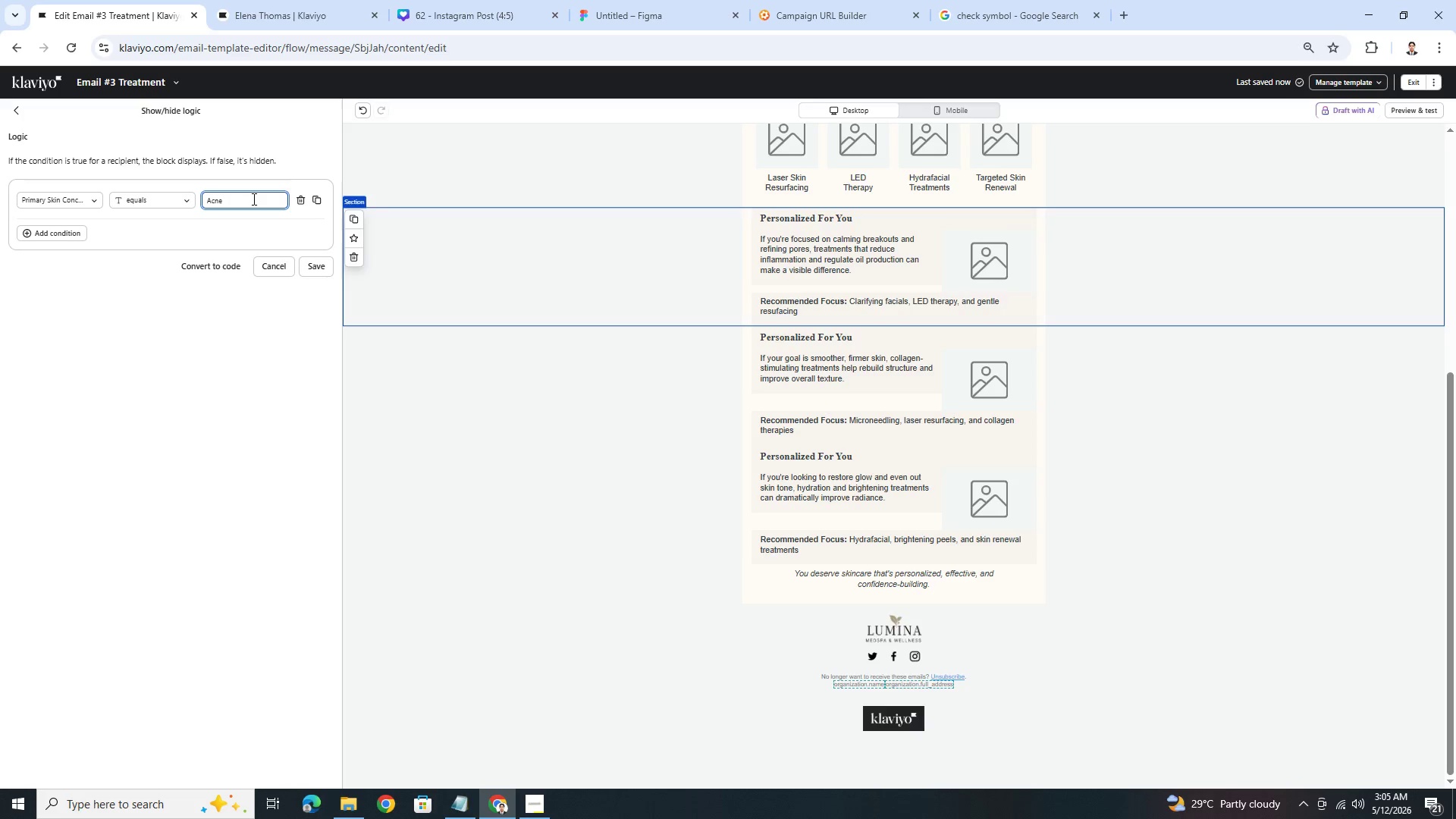 
left_click([312, 202])
 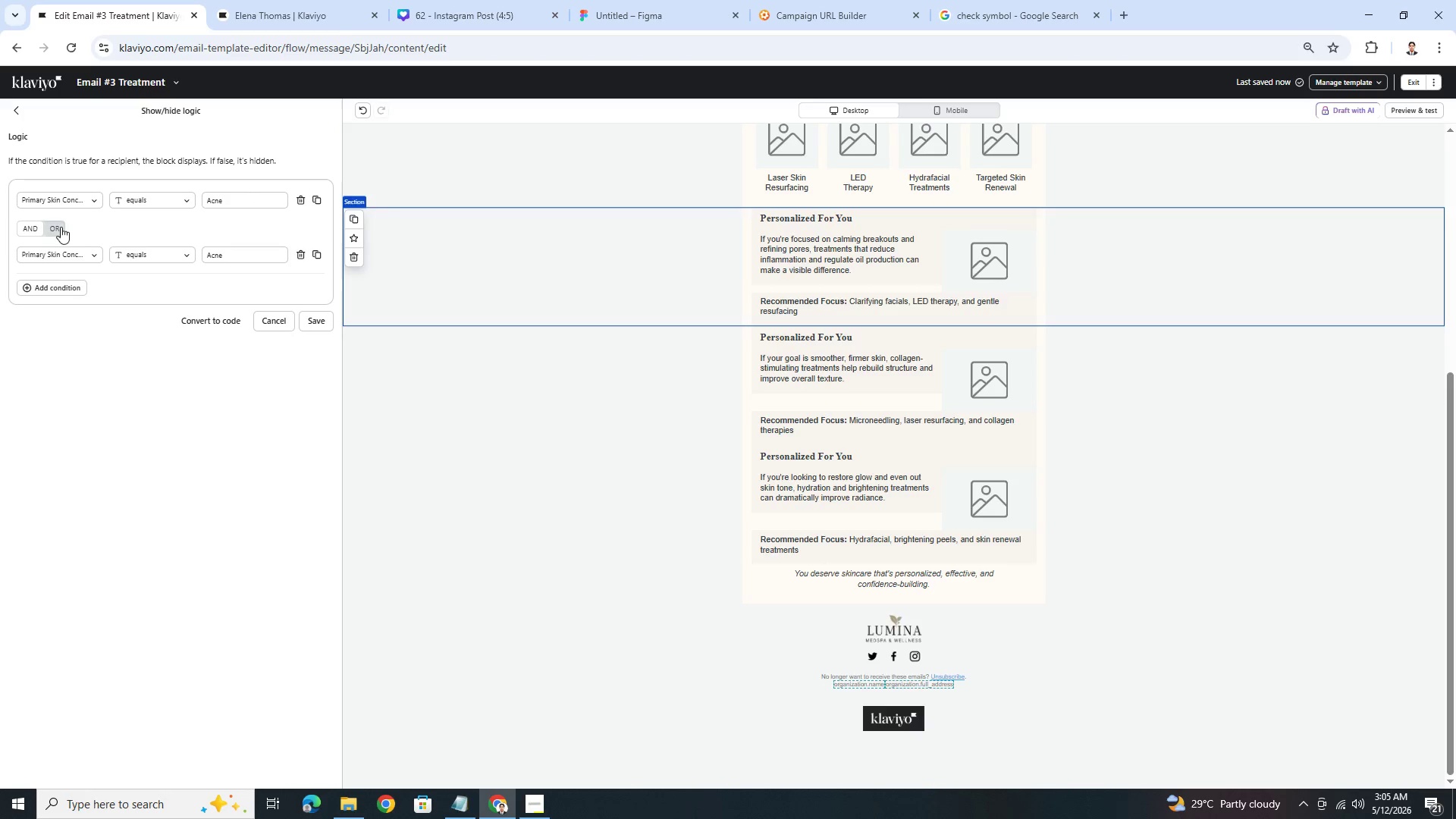 
left_click([61, 227])
 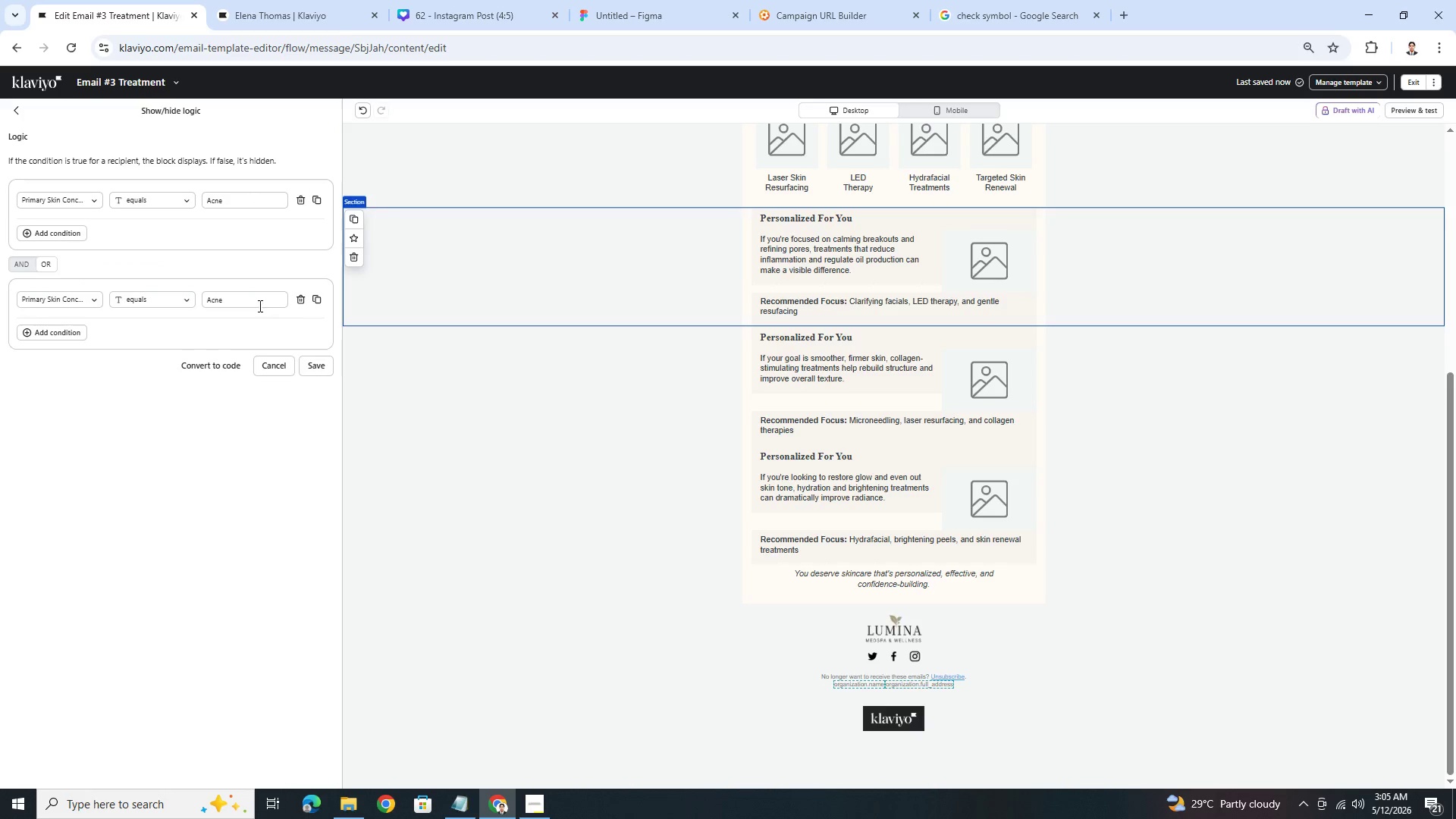 
double_click([259, 306])
 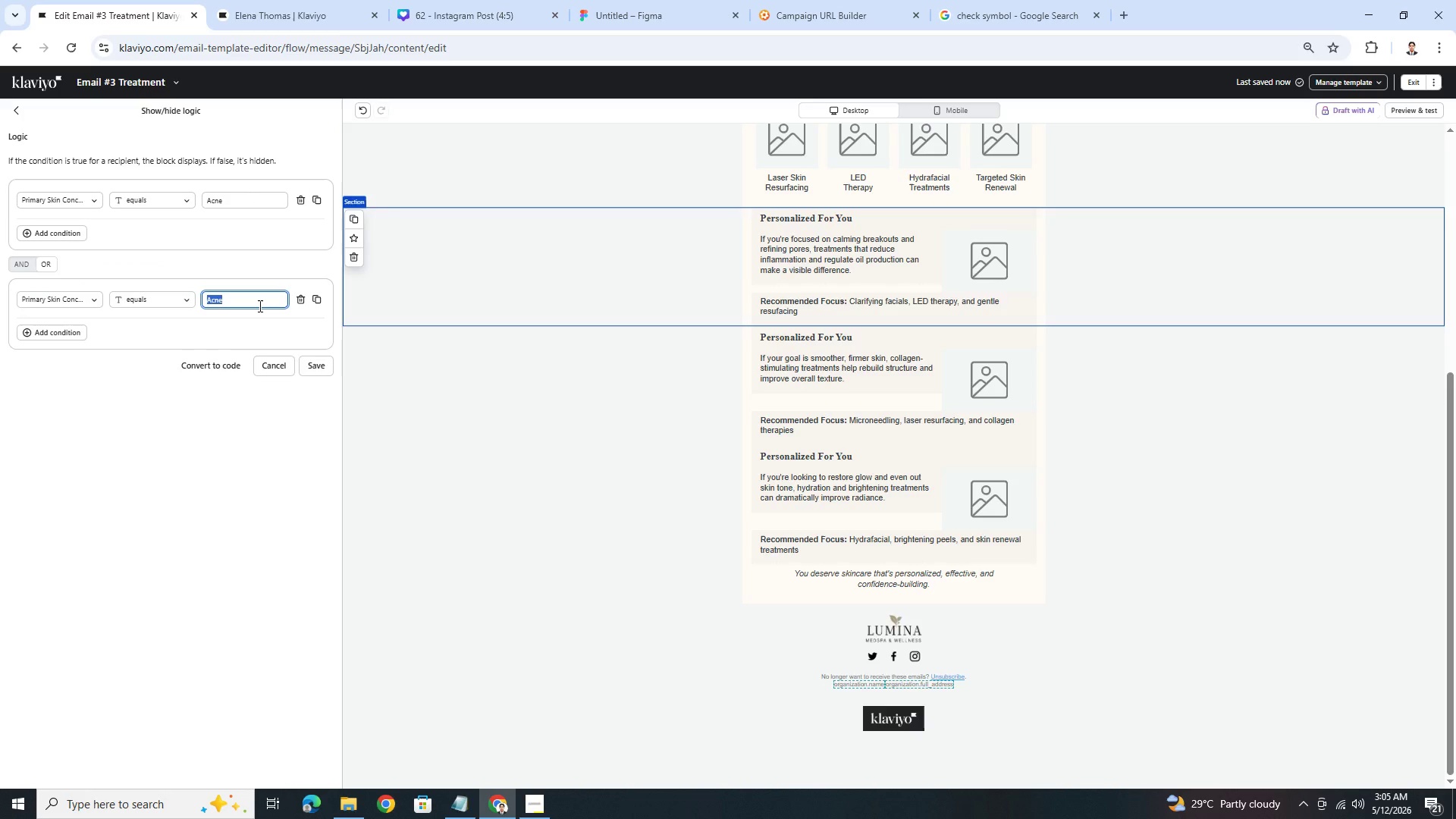 
type(Rosacea)
 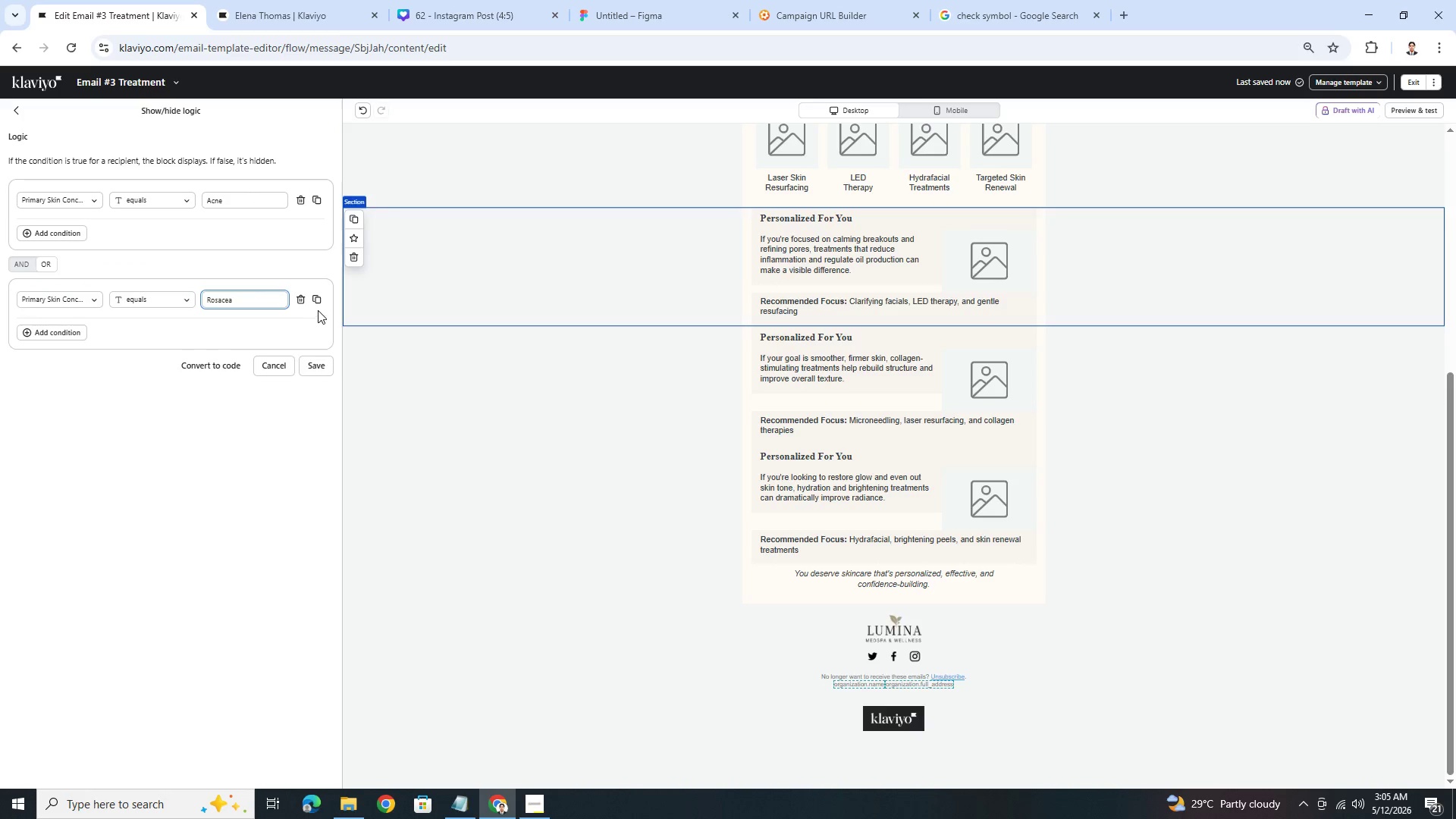 
left_click([317, 300])
 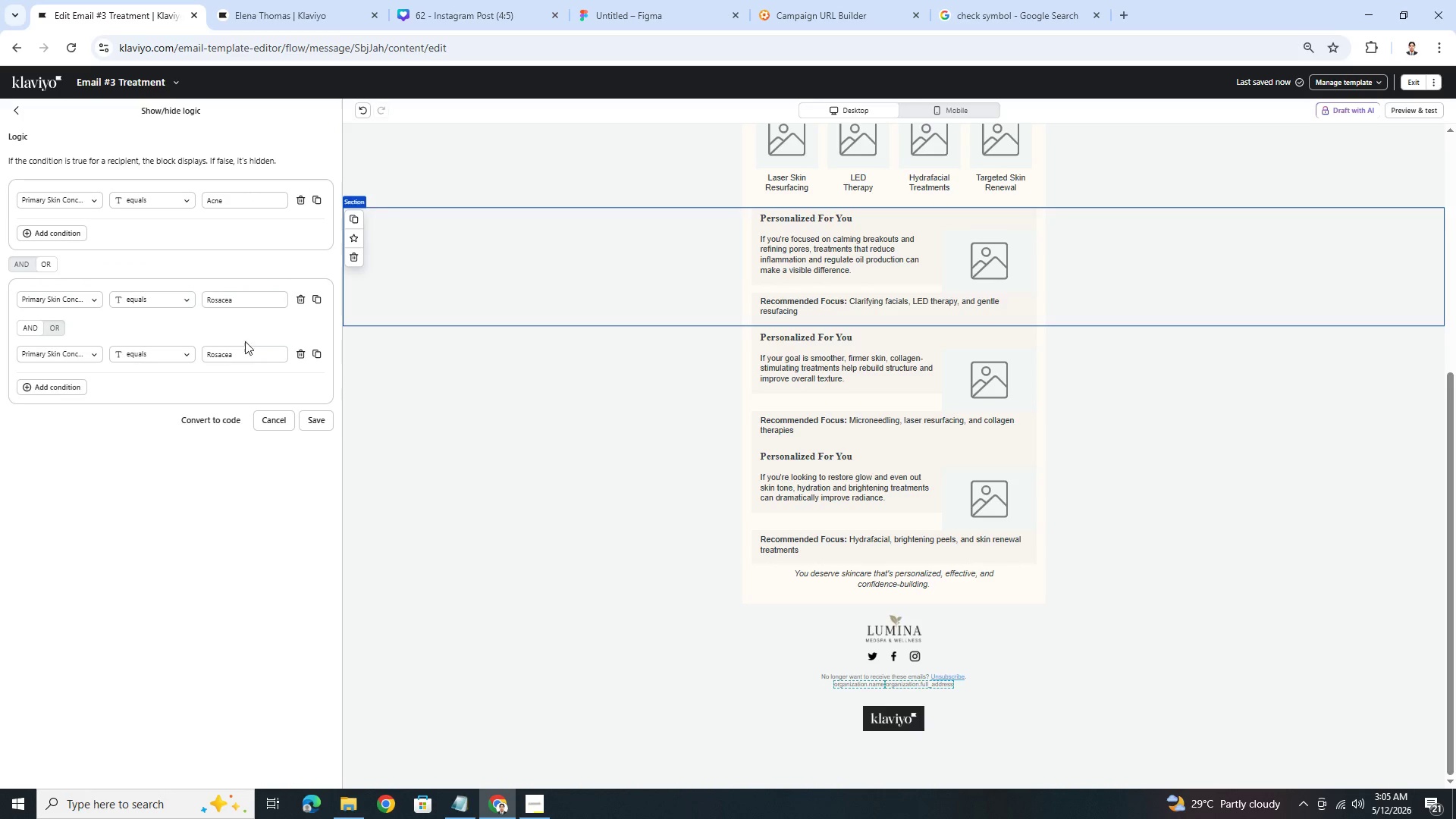 
left_click([247, 348])
 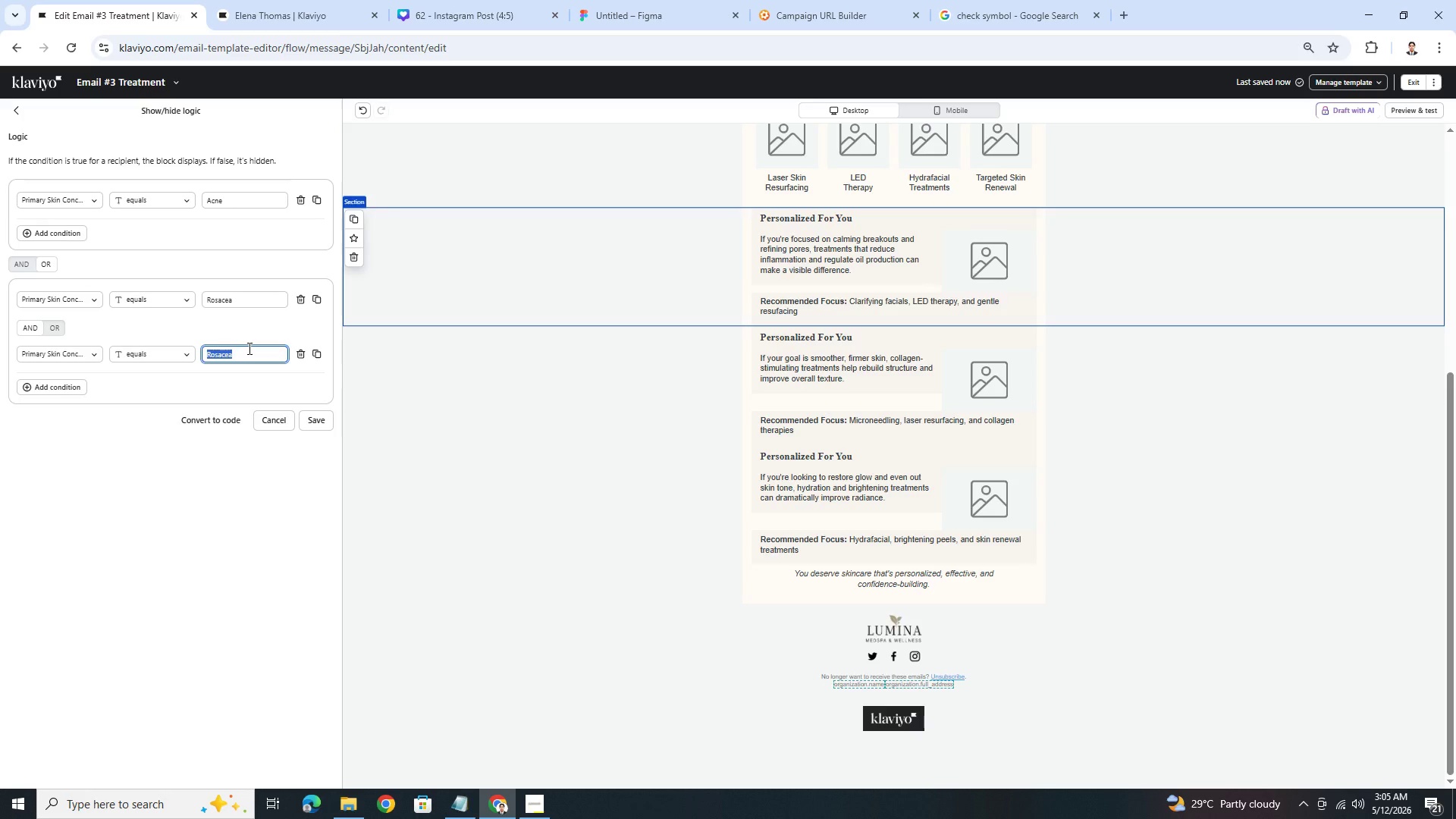 
hold_key(key=ShiftLeft, duration=1.5)
 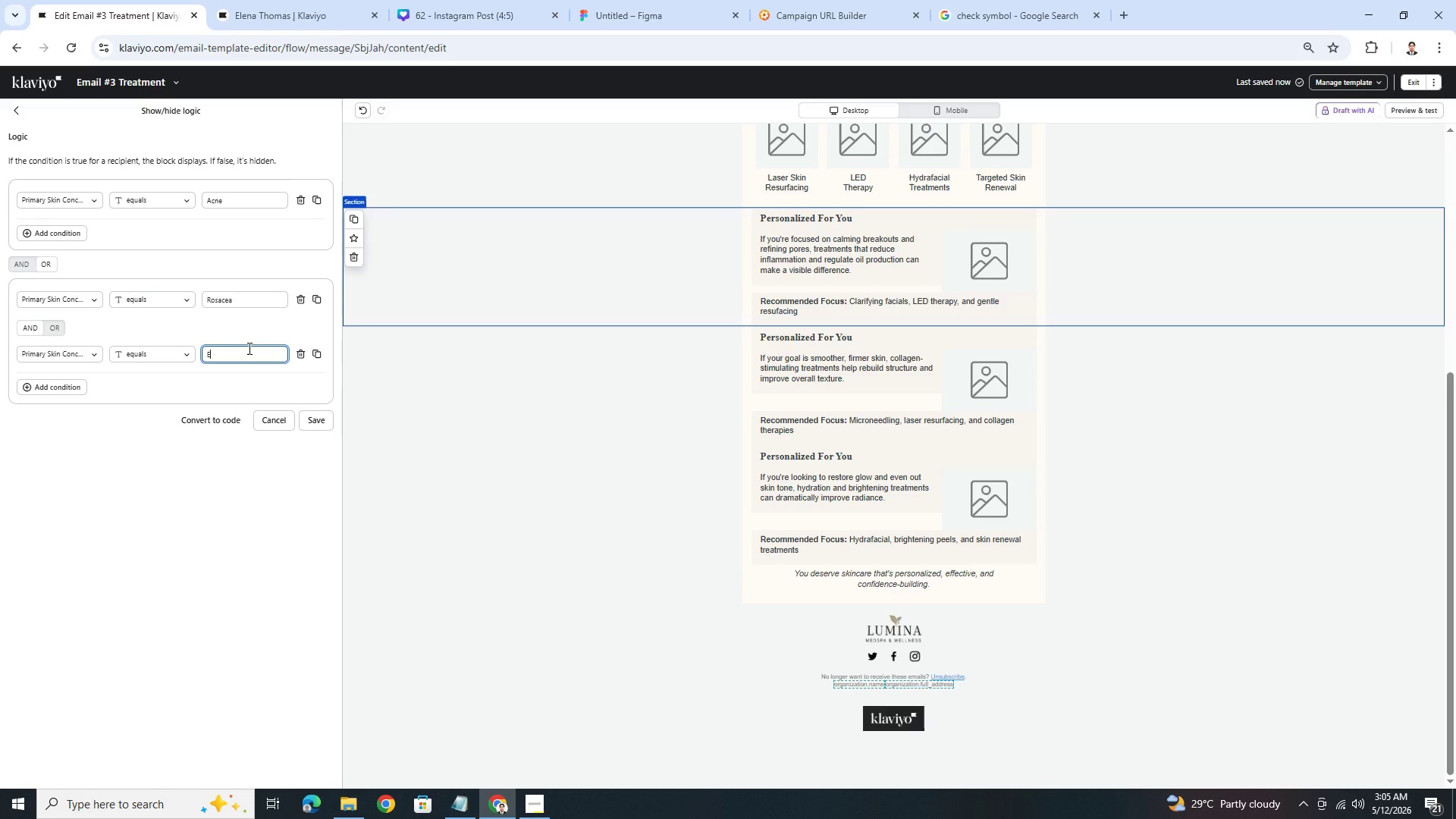 
type(Enlarge Pores)
 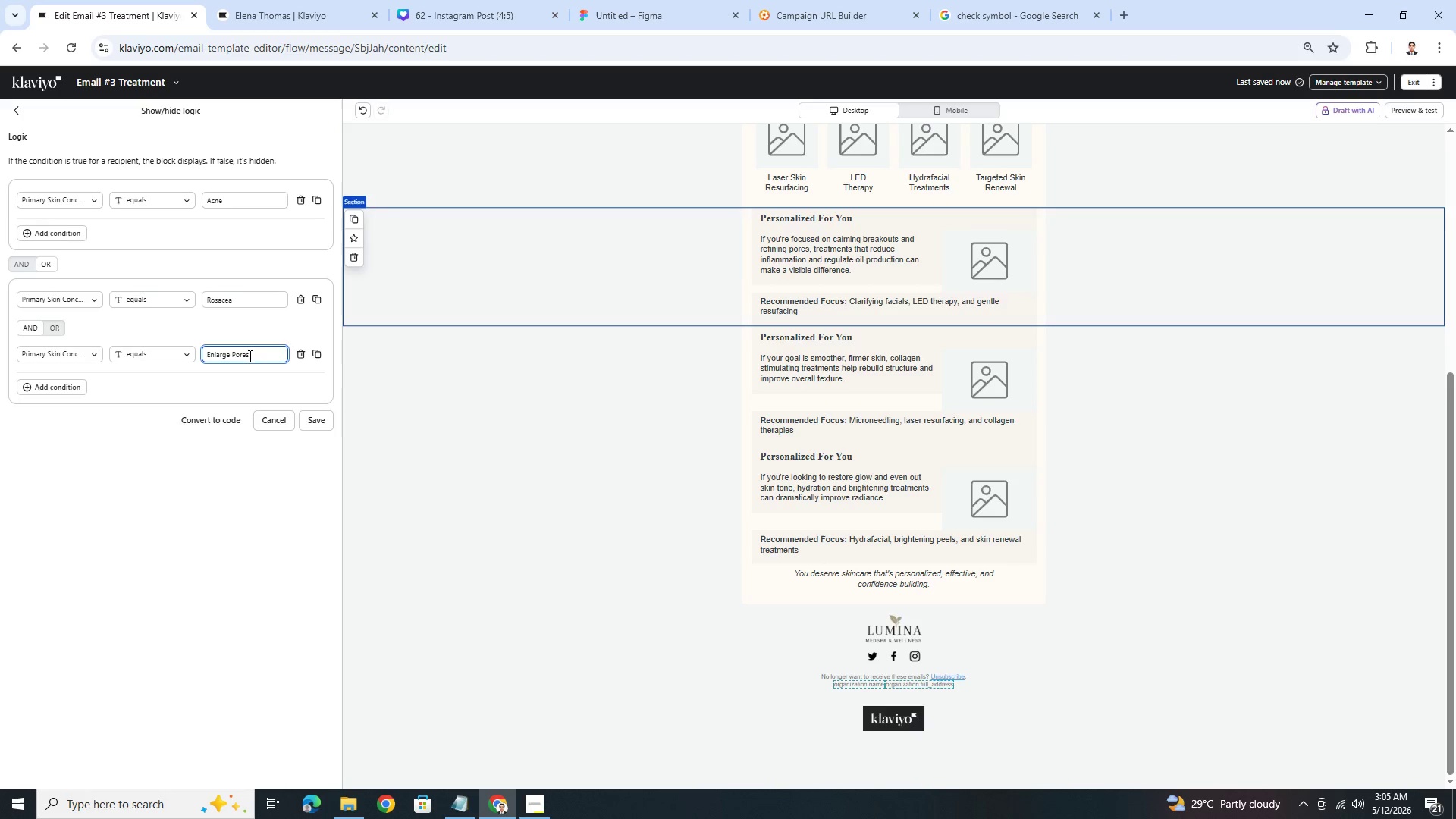 
wait(11.34)
 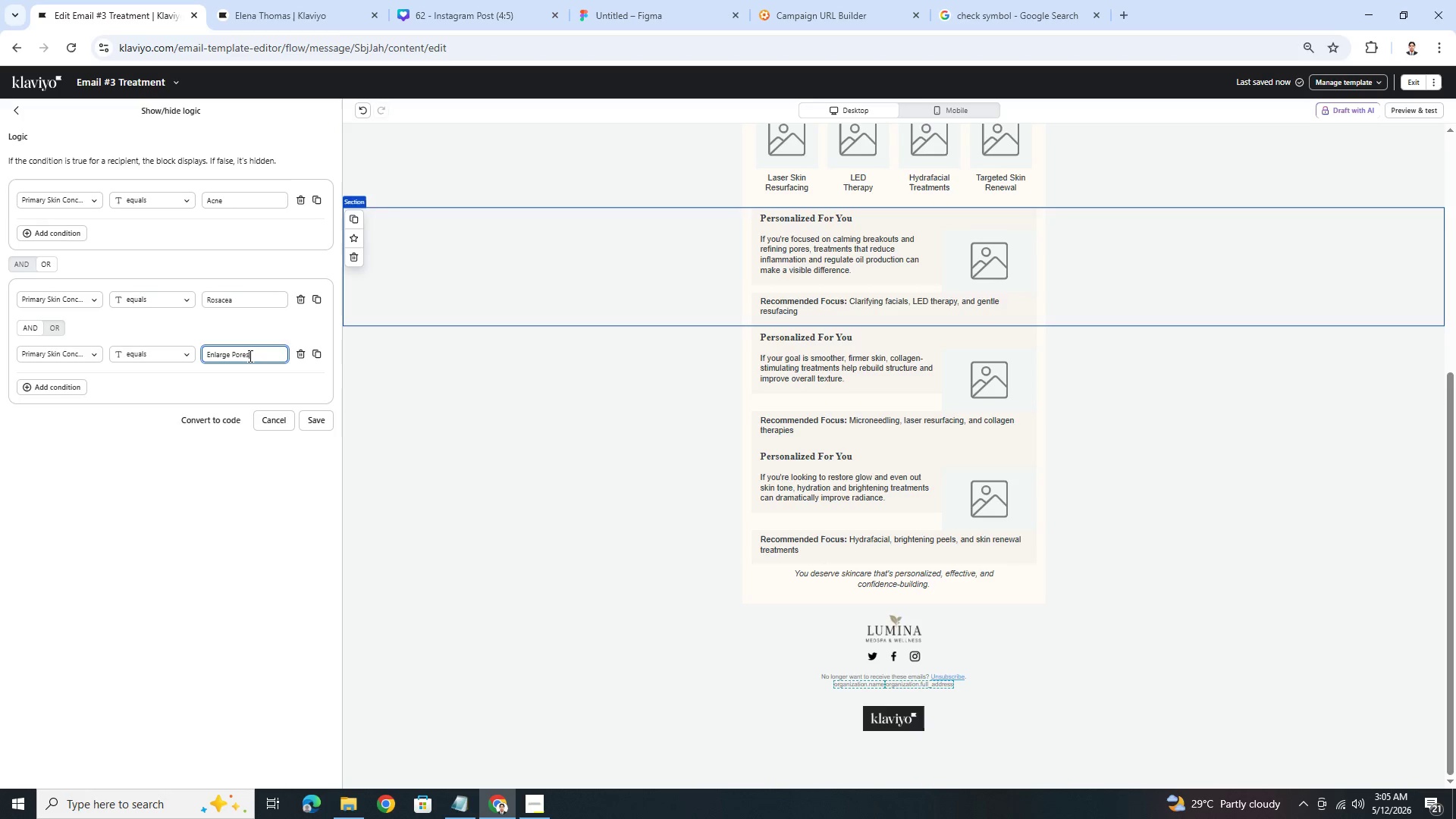 
left_click([316, 428])
 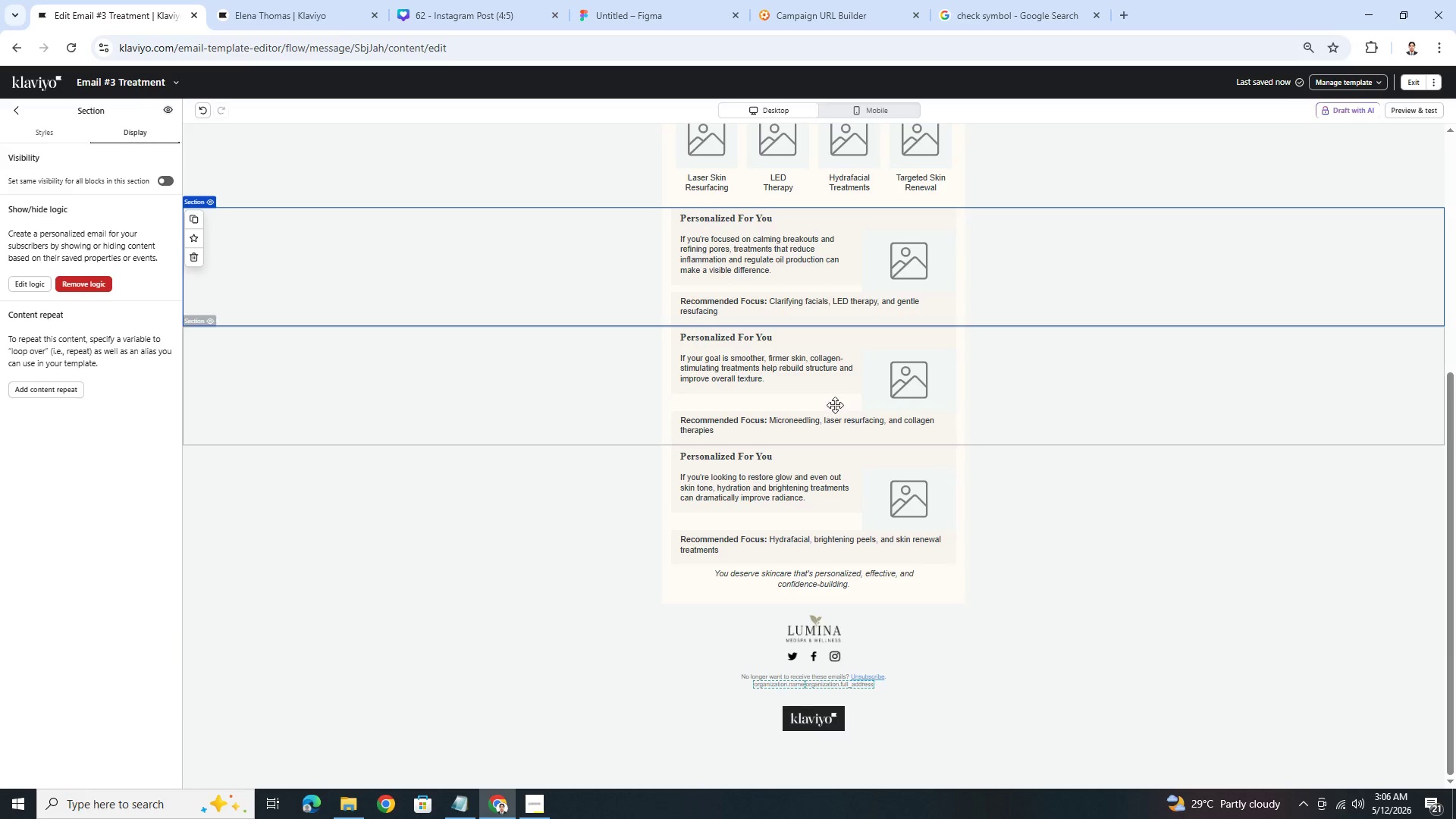 
left_click([569, 387])
 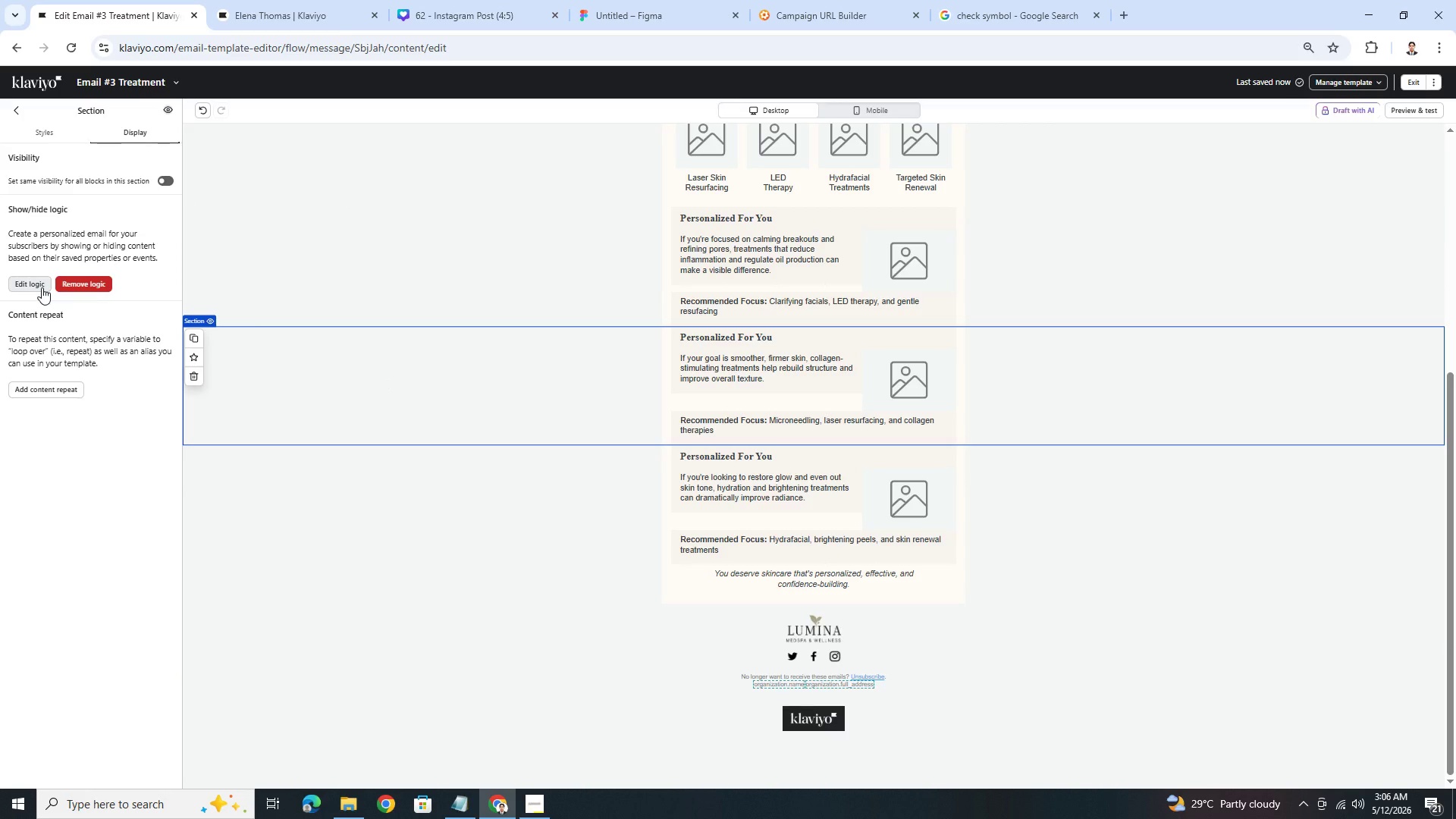 
left_click([42, 287])
 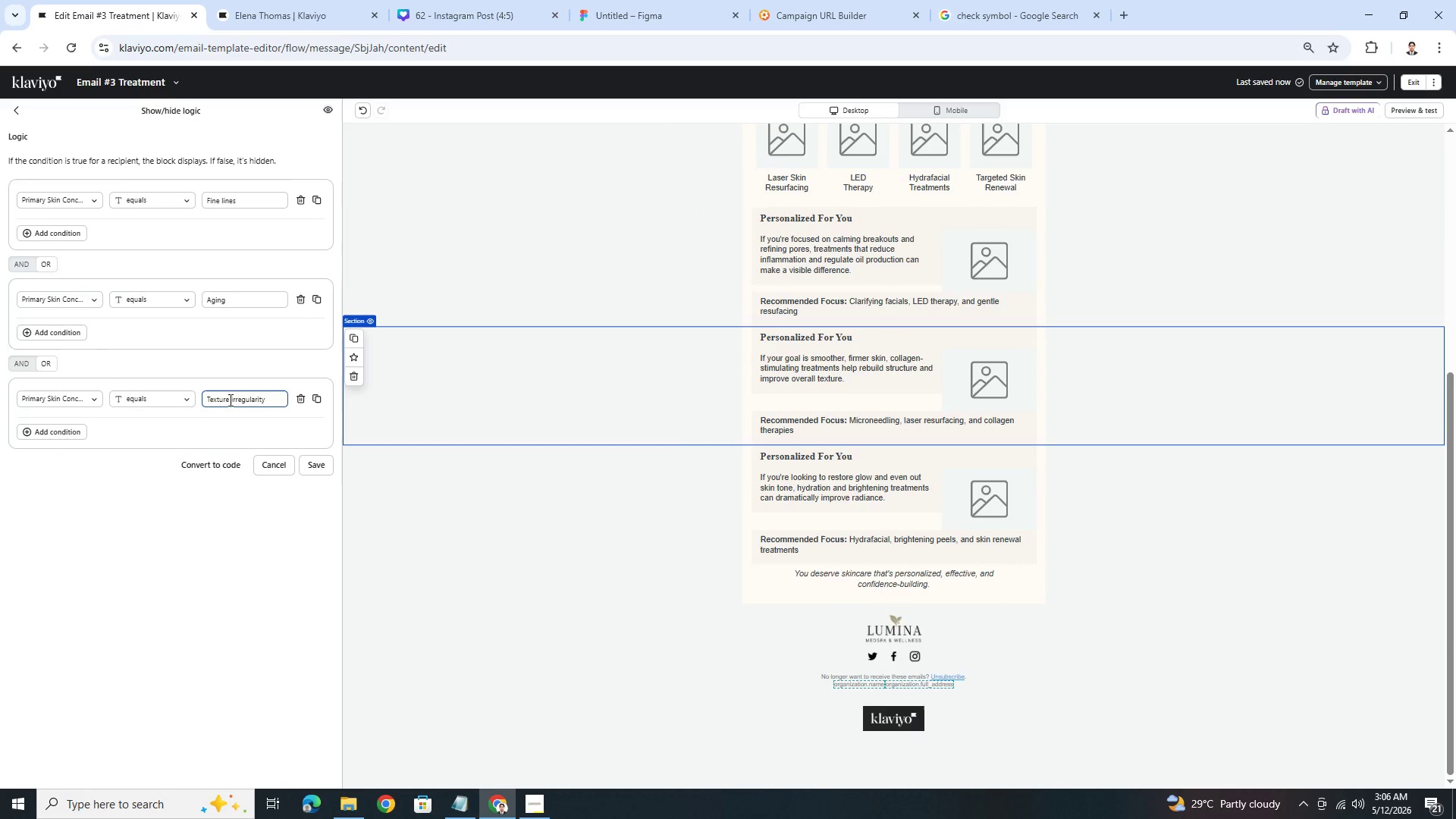 
left_click([233, 400])
 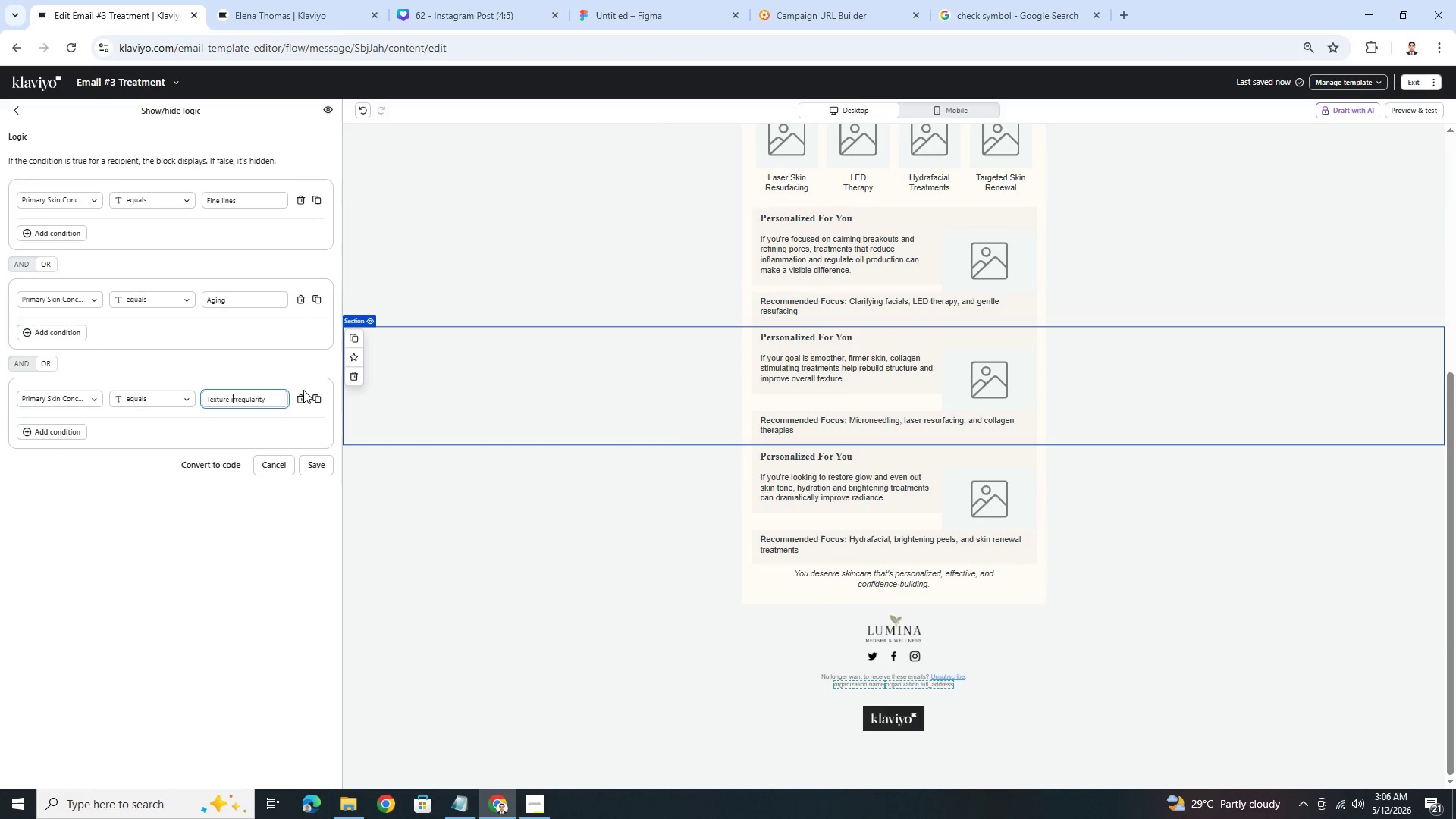 
key(Backspace)
 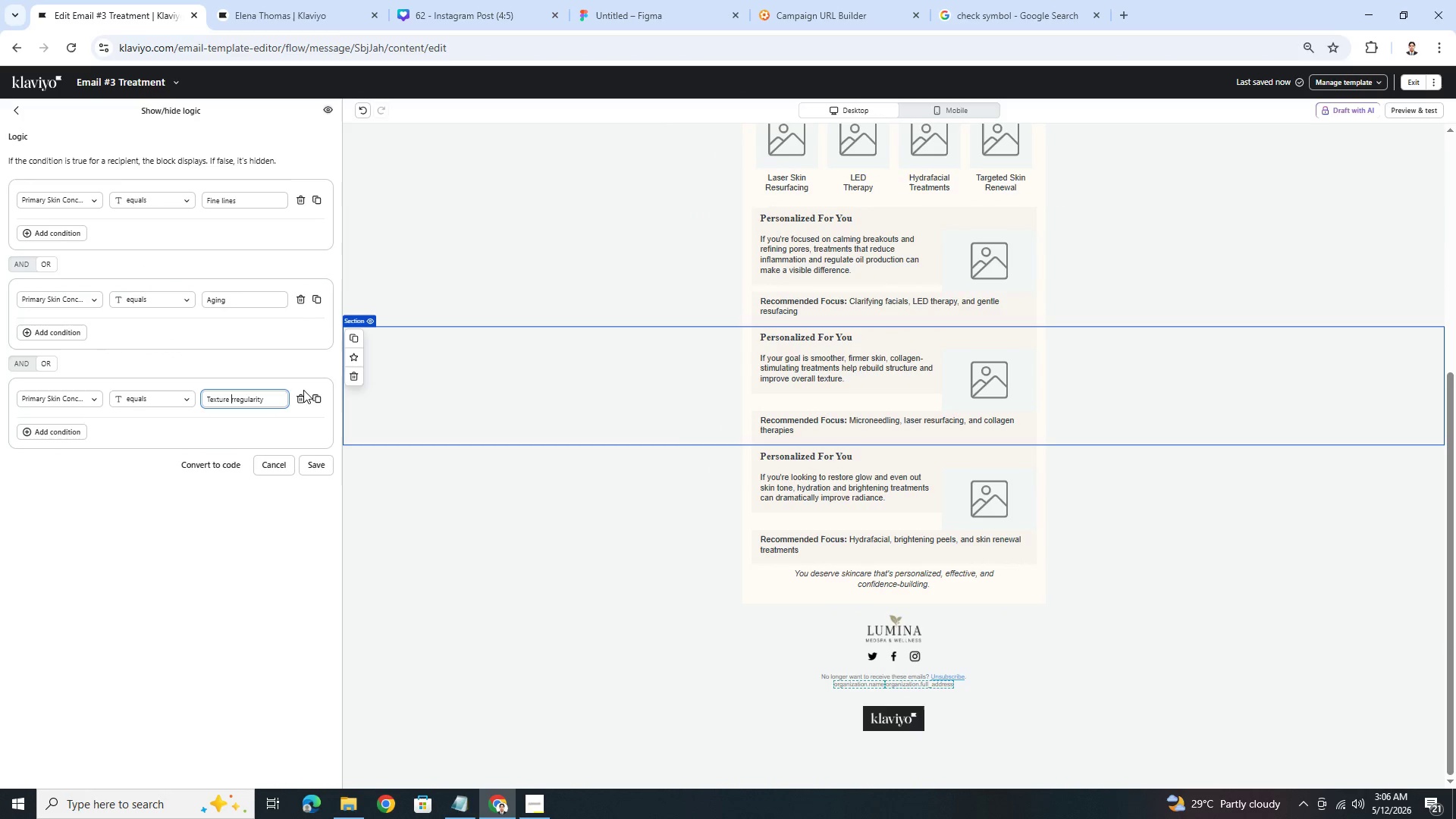 
key(Shift+ShiftLeft)
 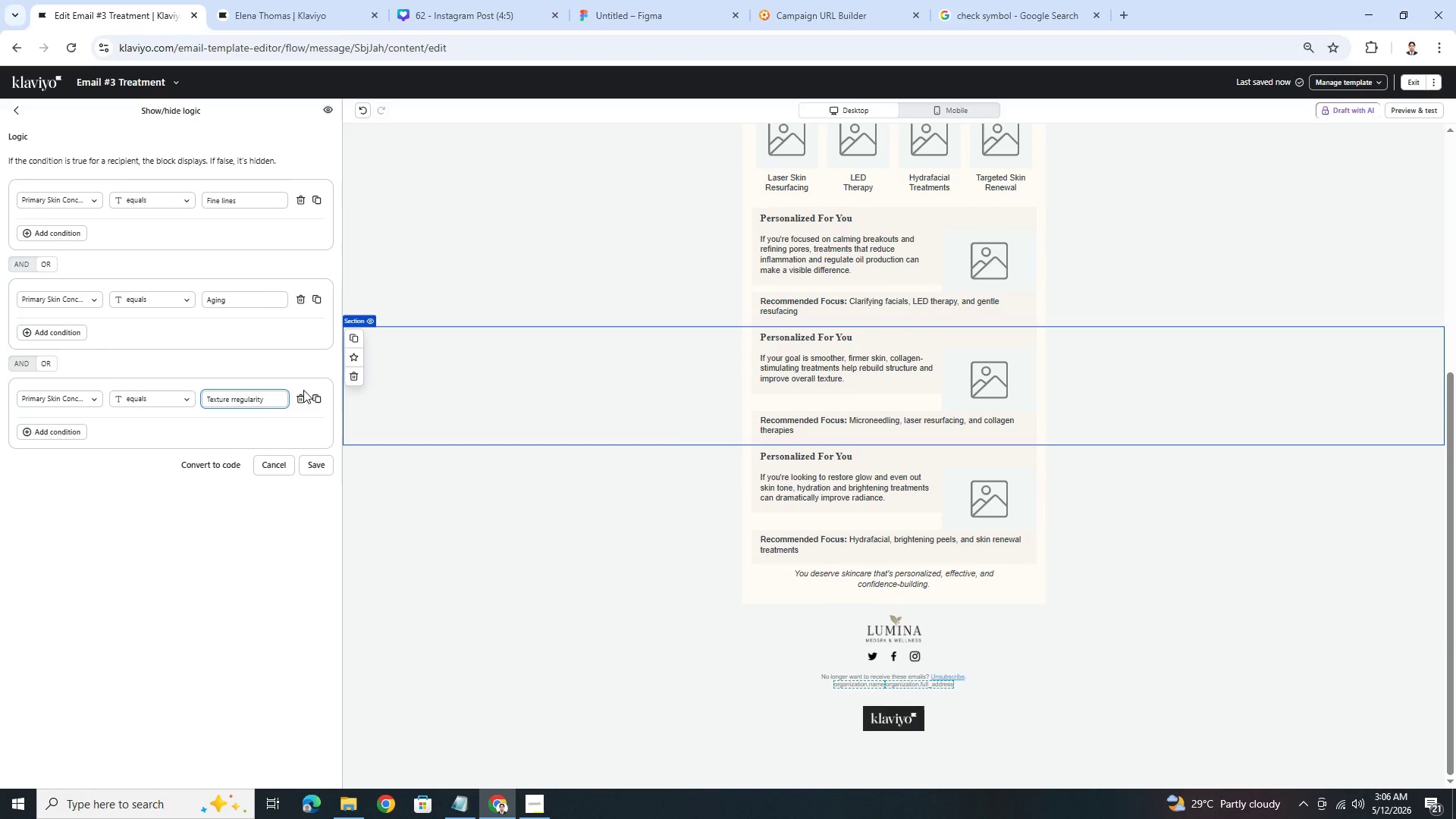 
key(Shift+I)
 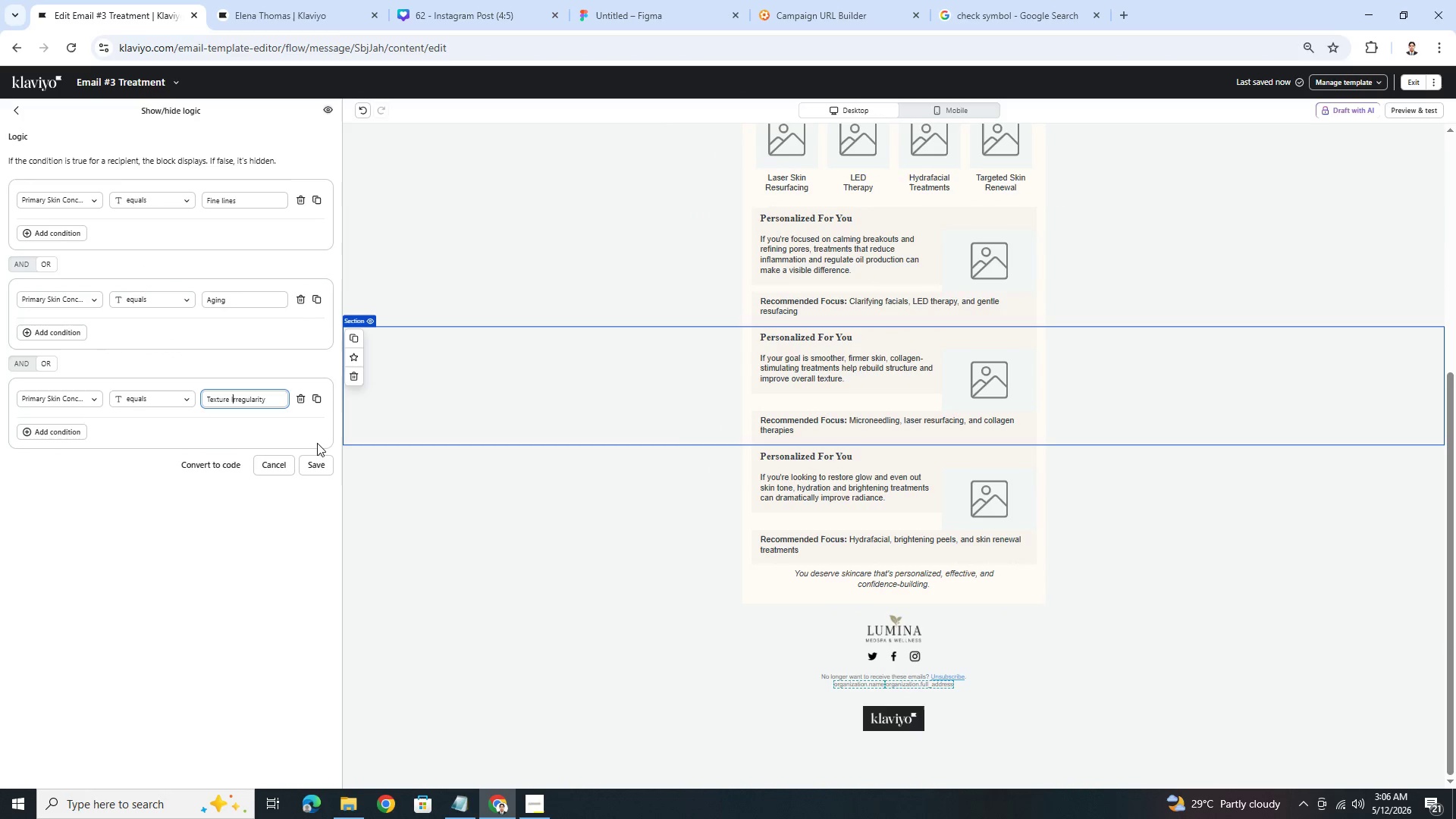 
left_click([324, 462])
 